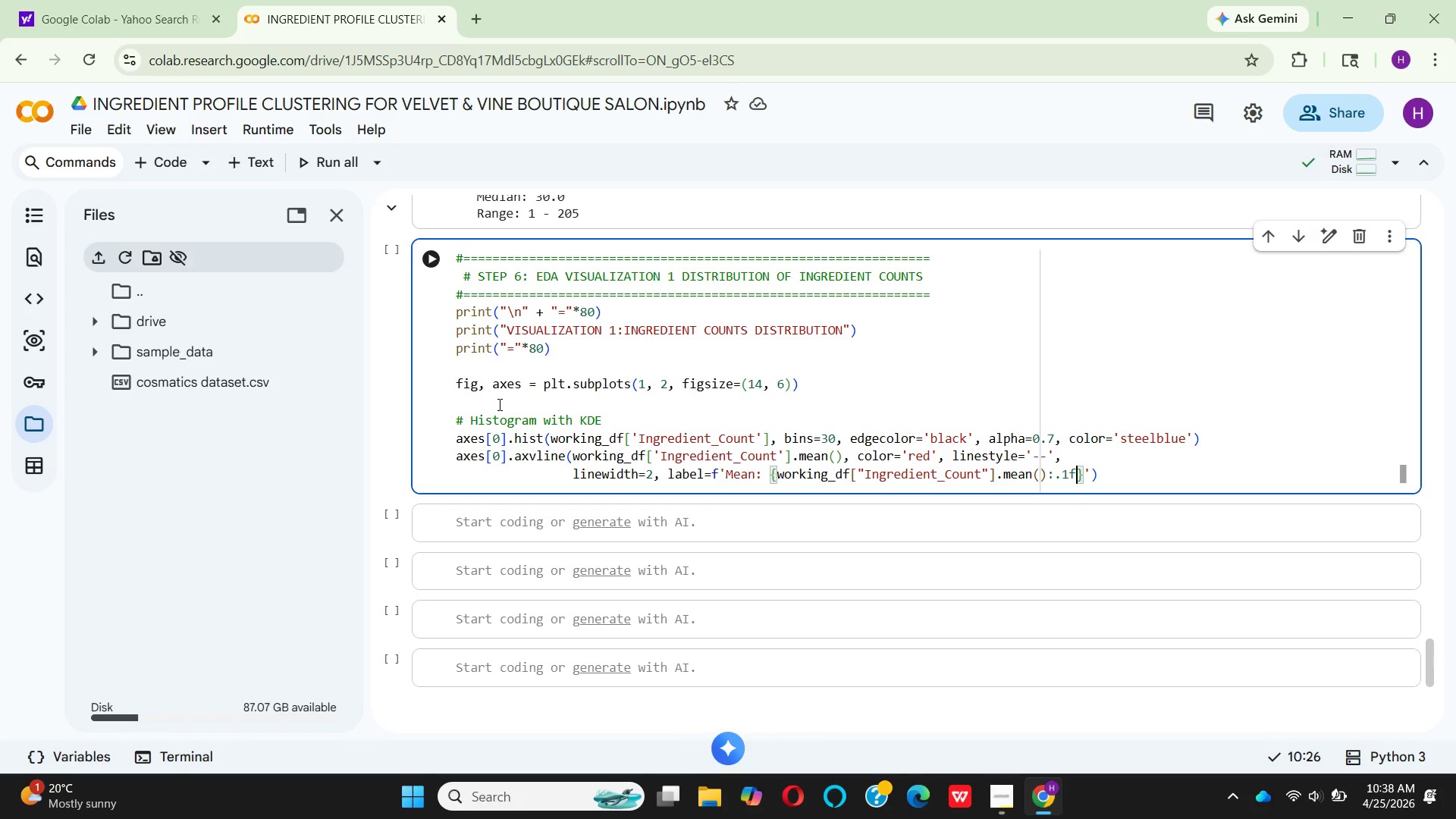 
key(ArrowRight)
 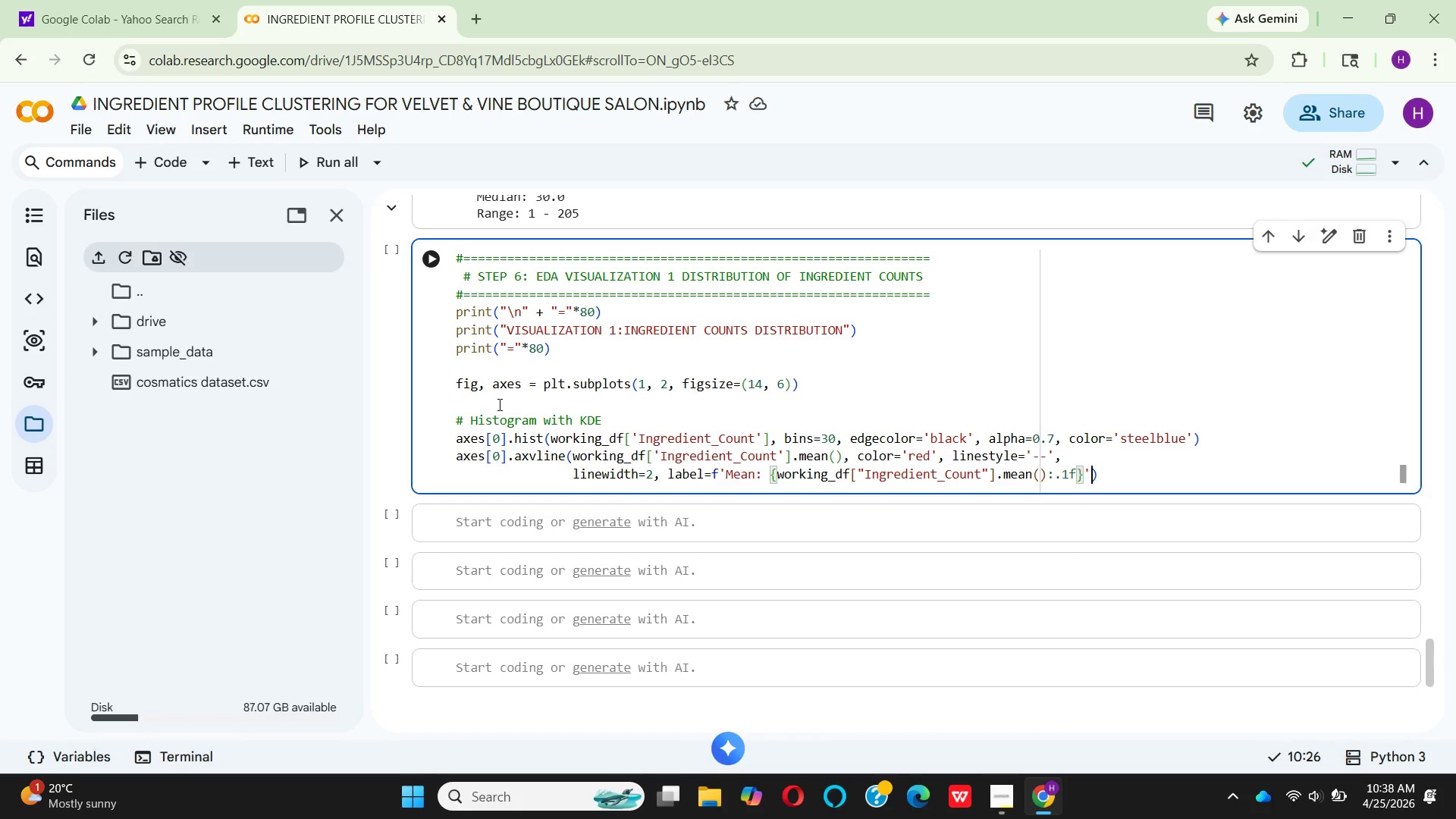 
key(ArrowRight)
 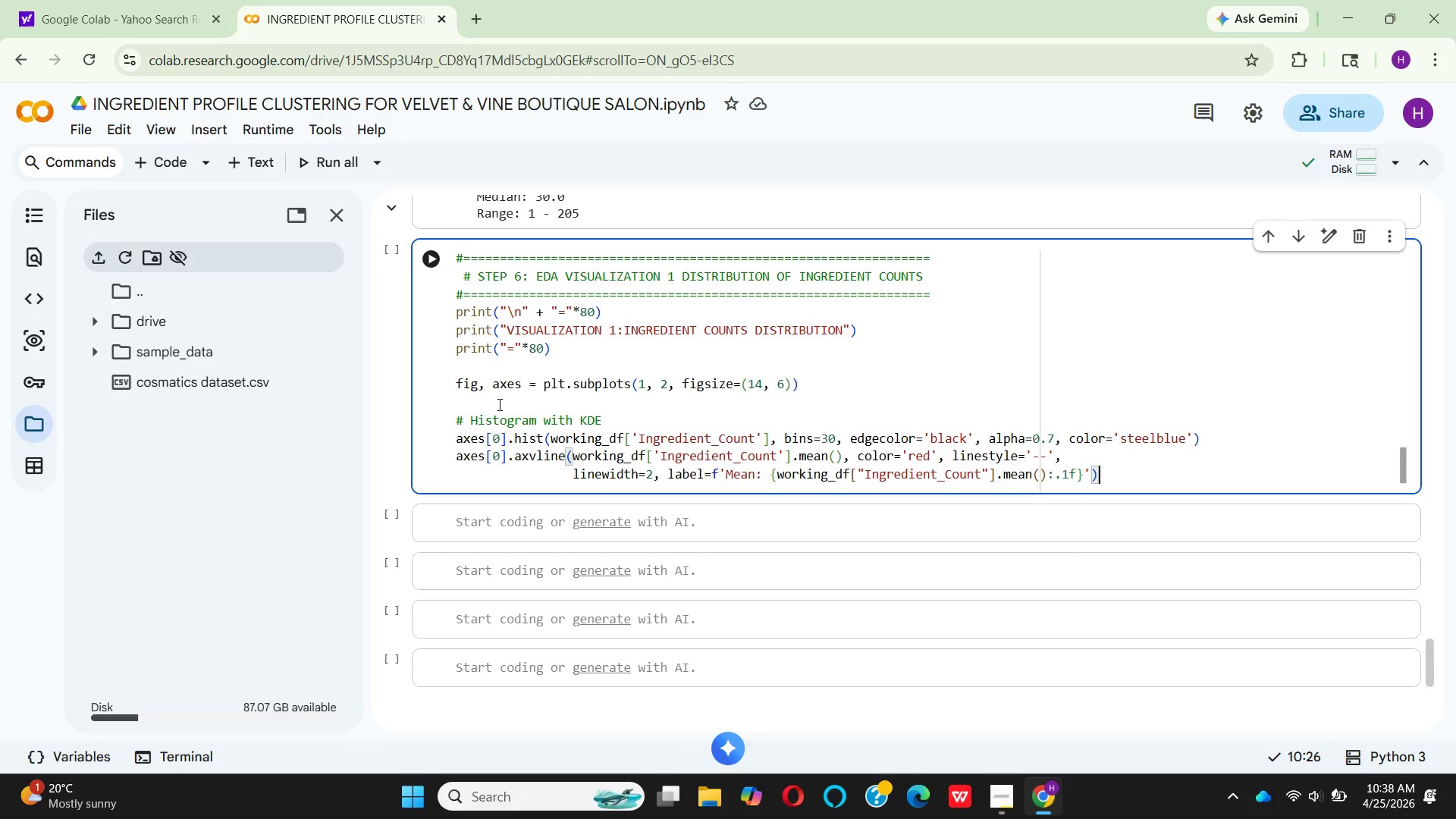 
key(ArrowRight)
 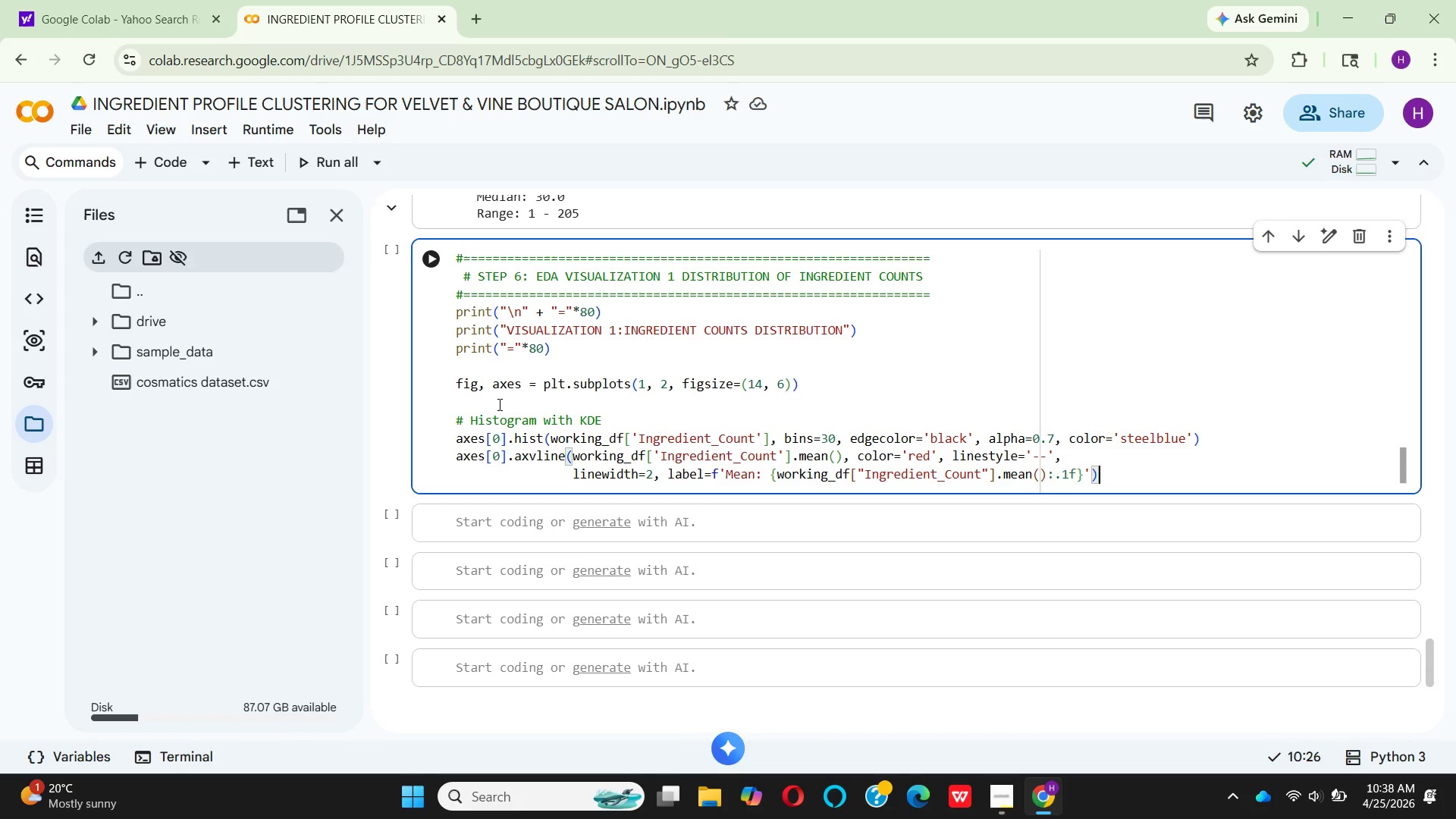 
wait(5.19)
 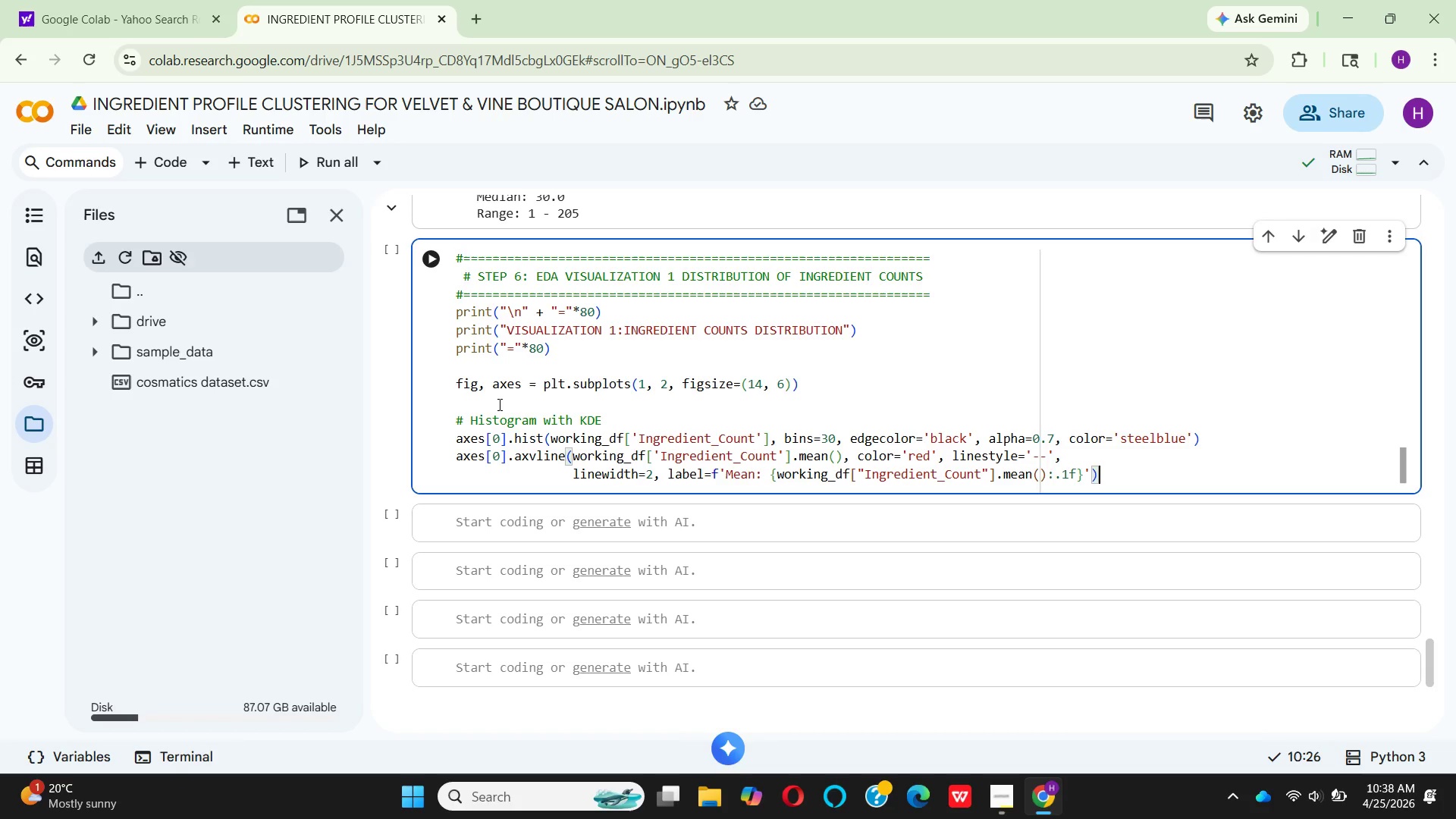 
key(Enter)
 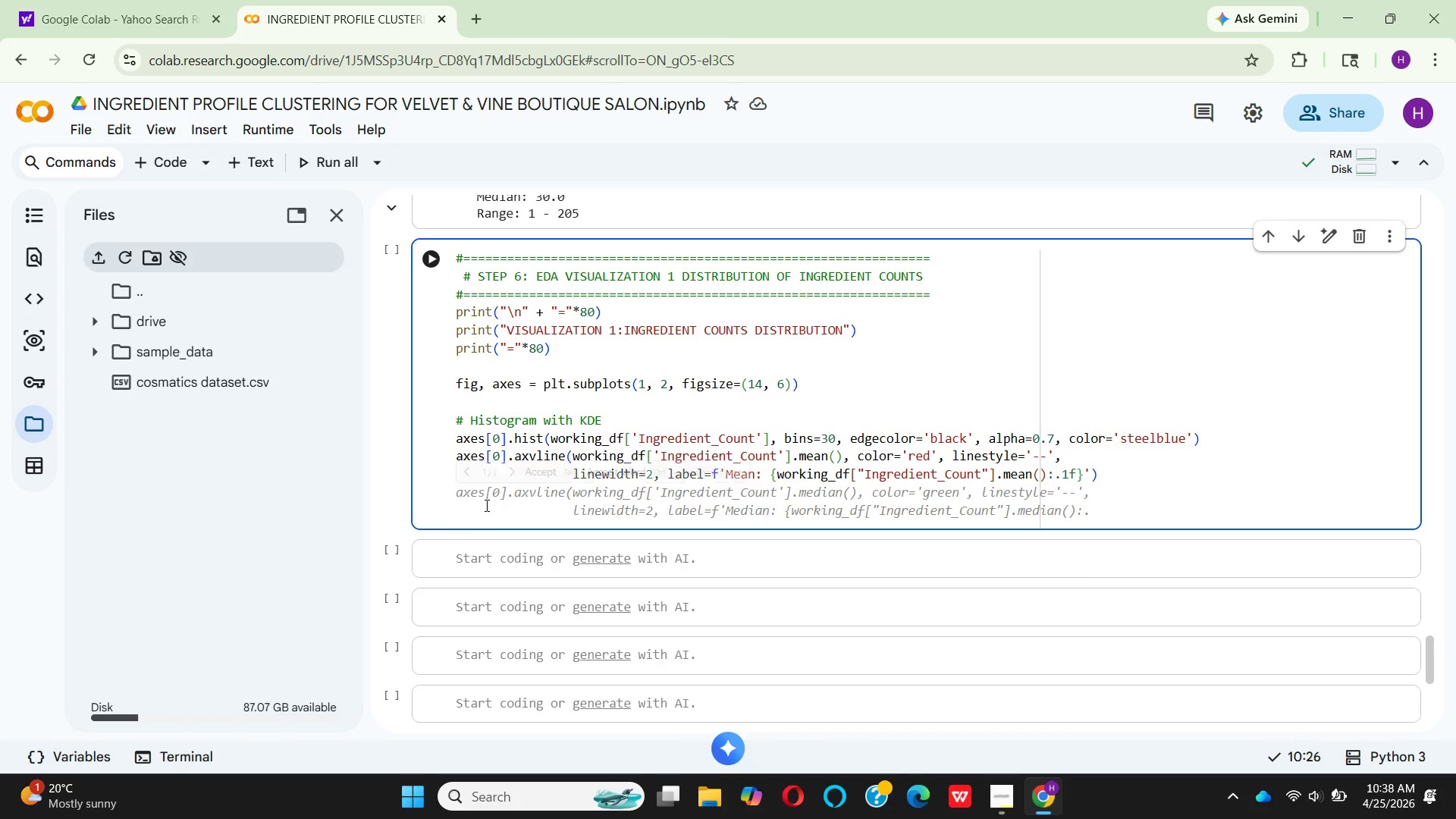 
wait(7.42)
 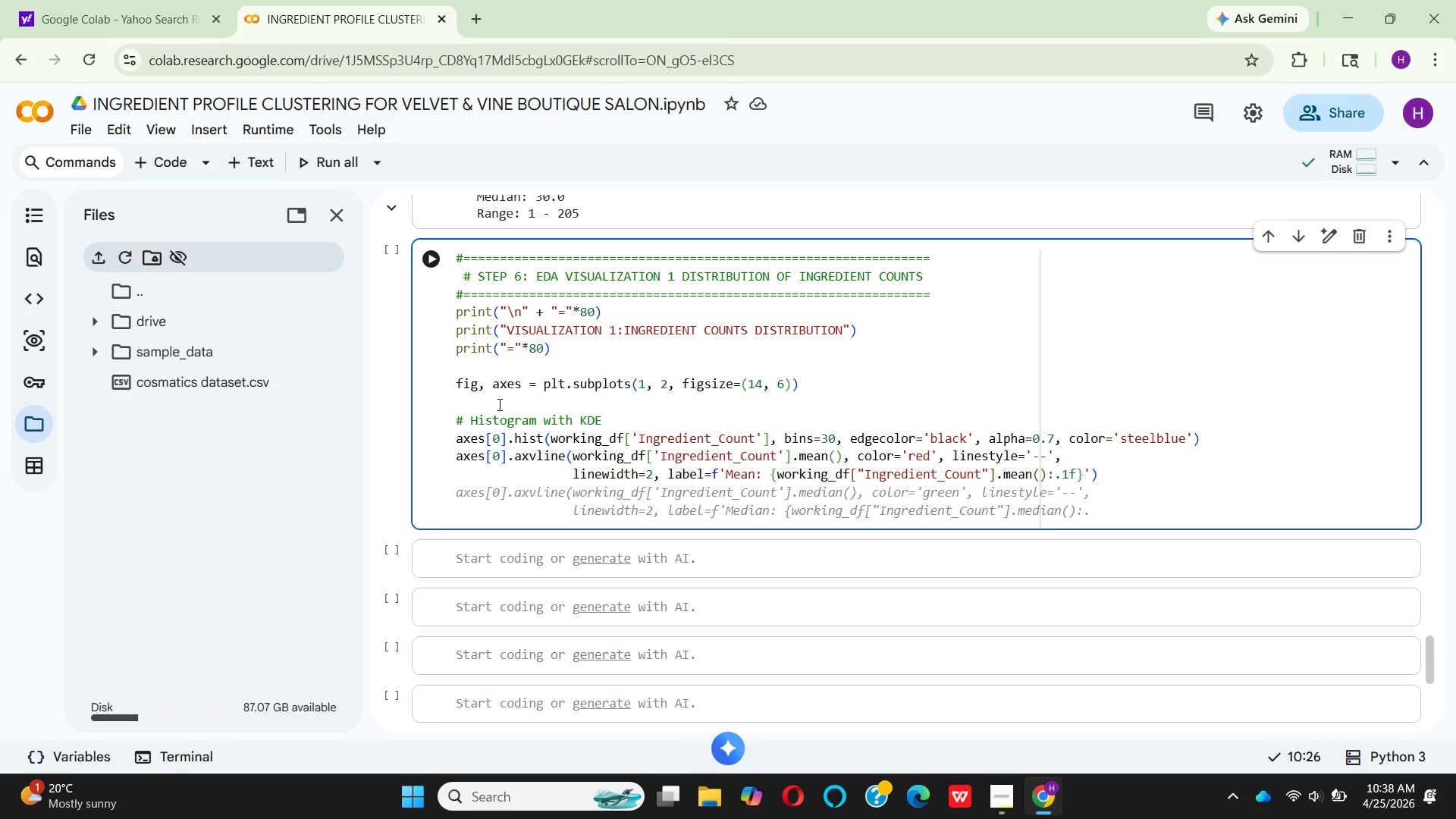 
left_click([550, 472])
 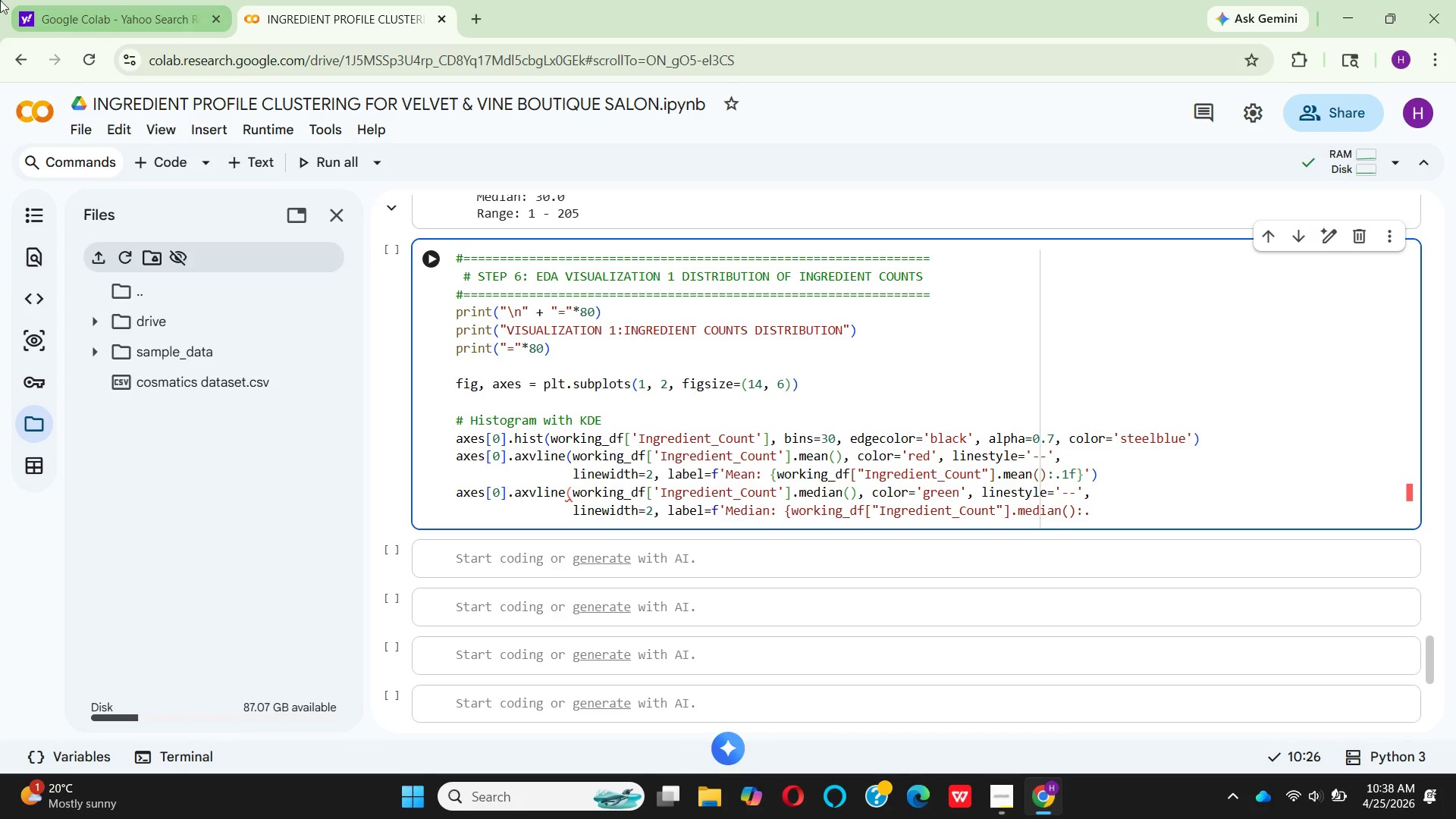 
wait(6.62)
 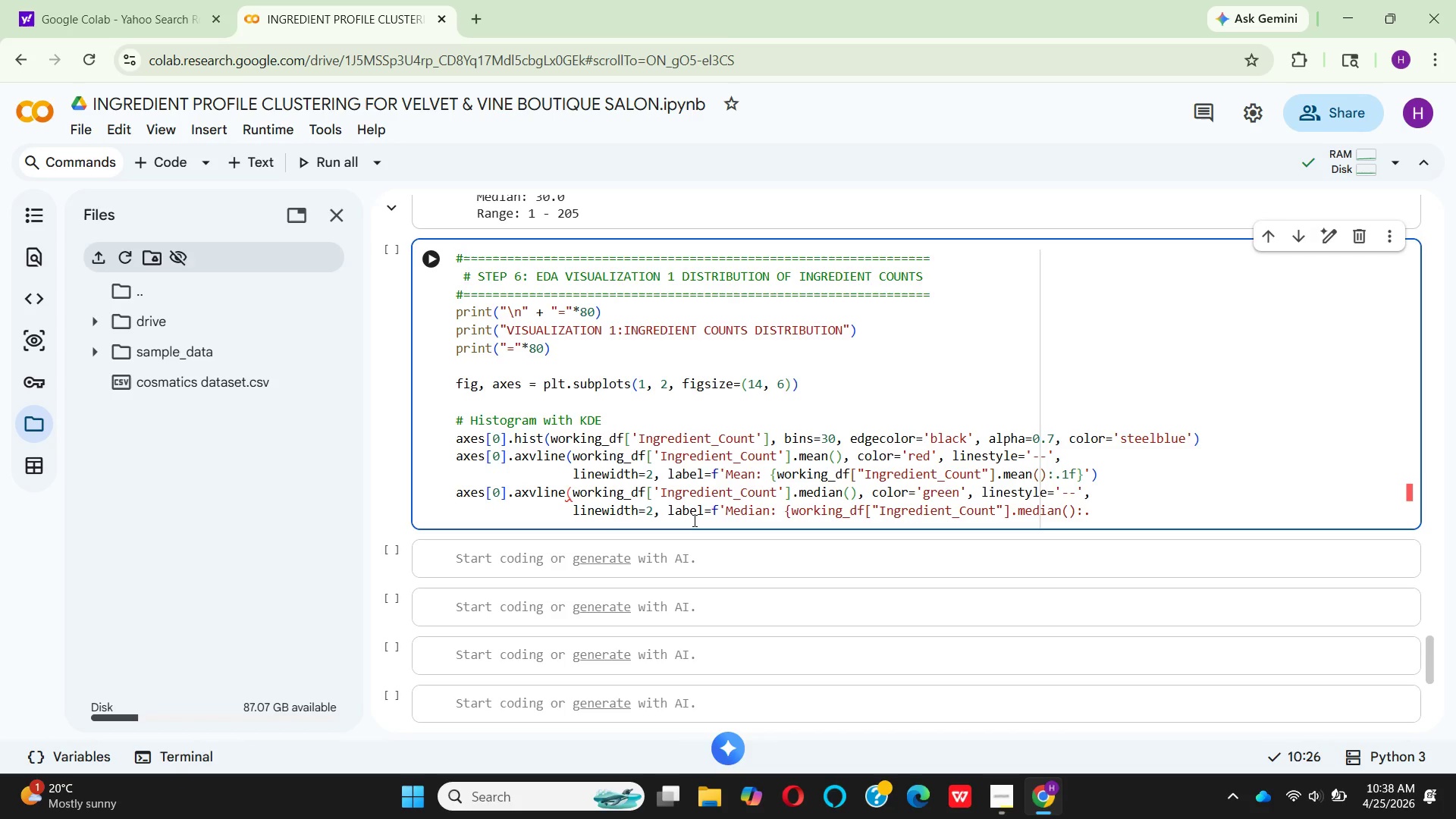 
key(Shift+0)
 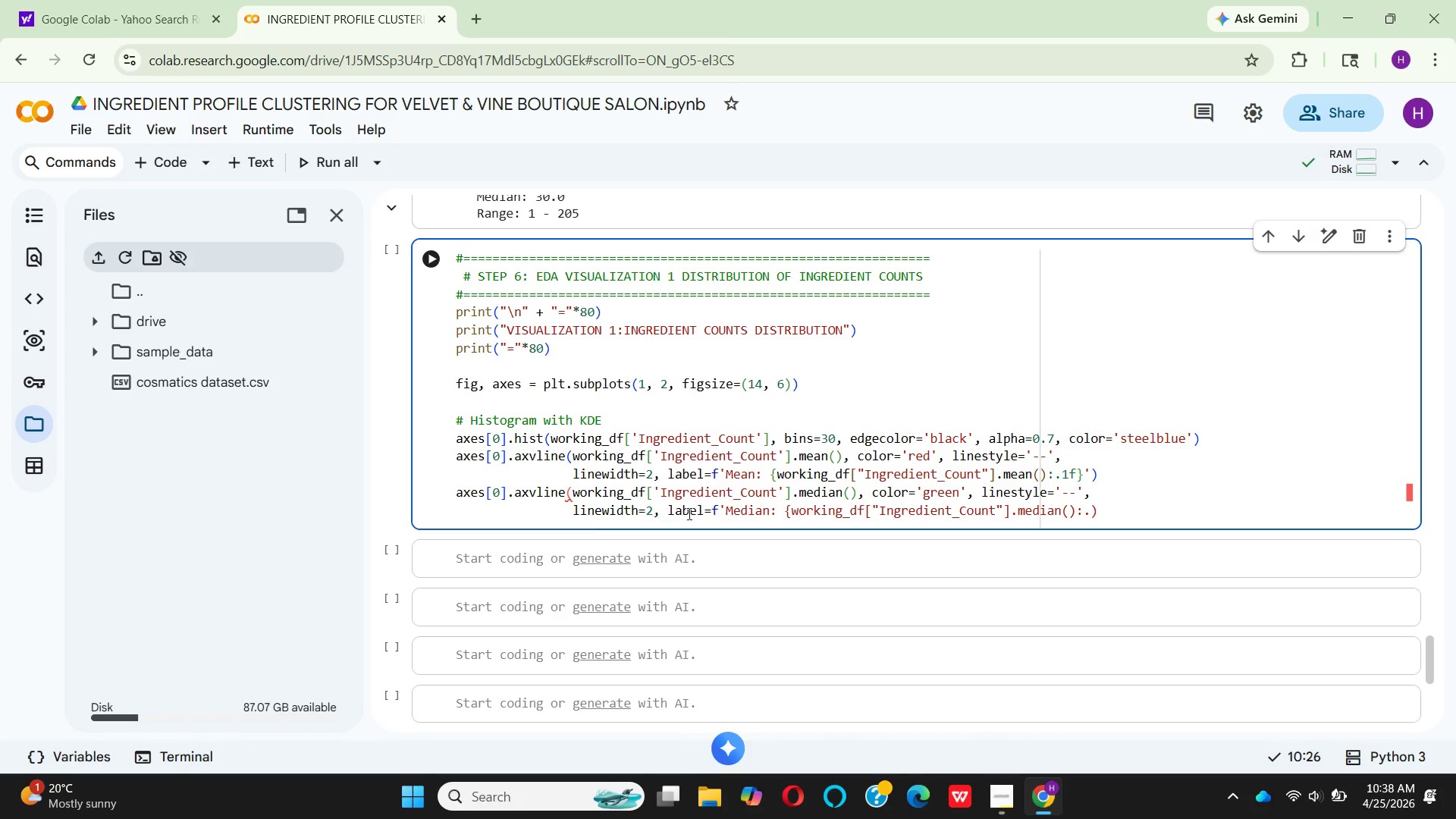 
wait(9.61)
 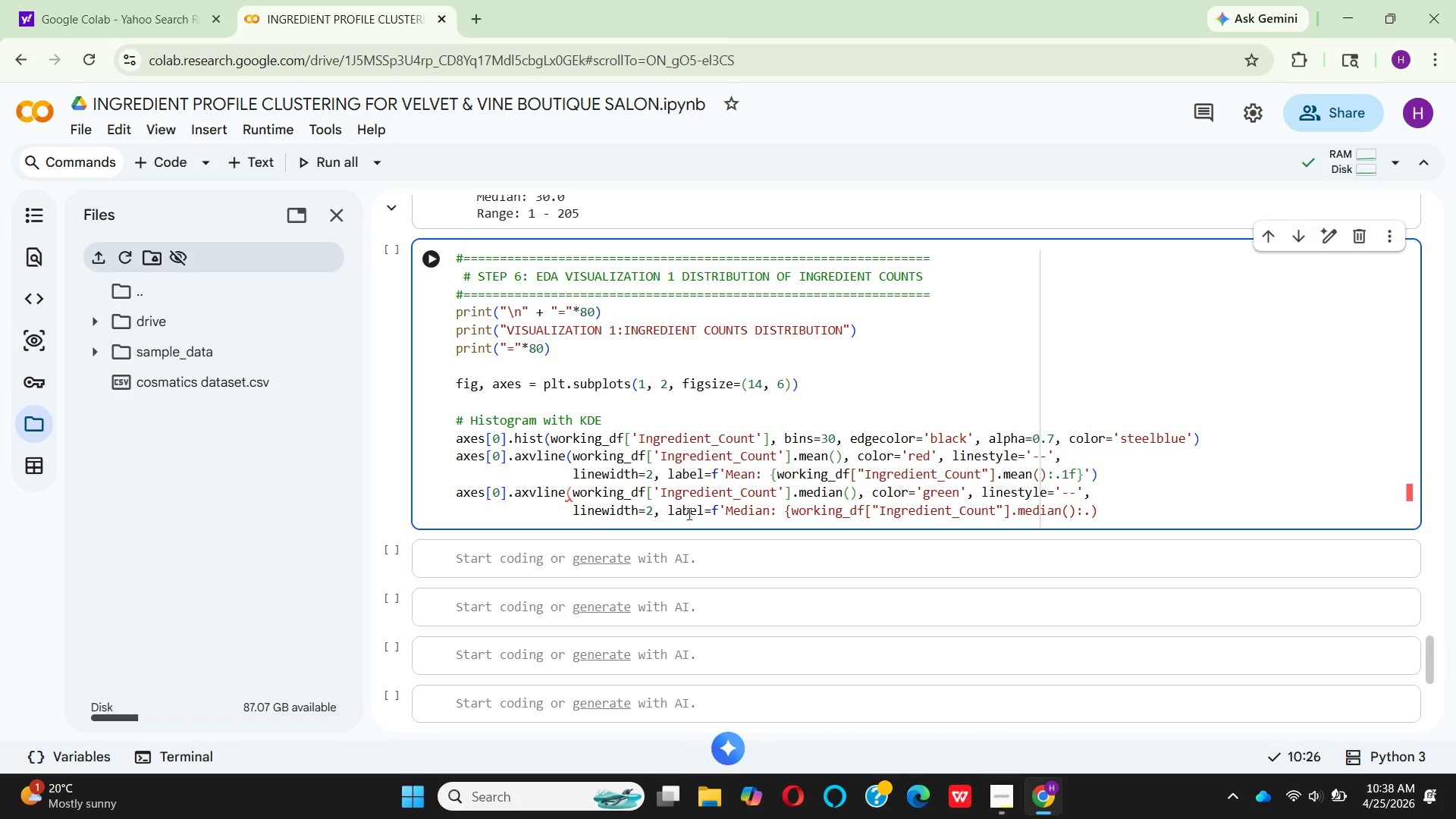 
key(Control+ControlLeft)
 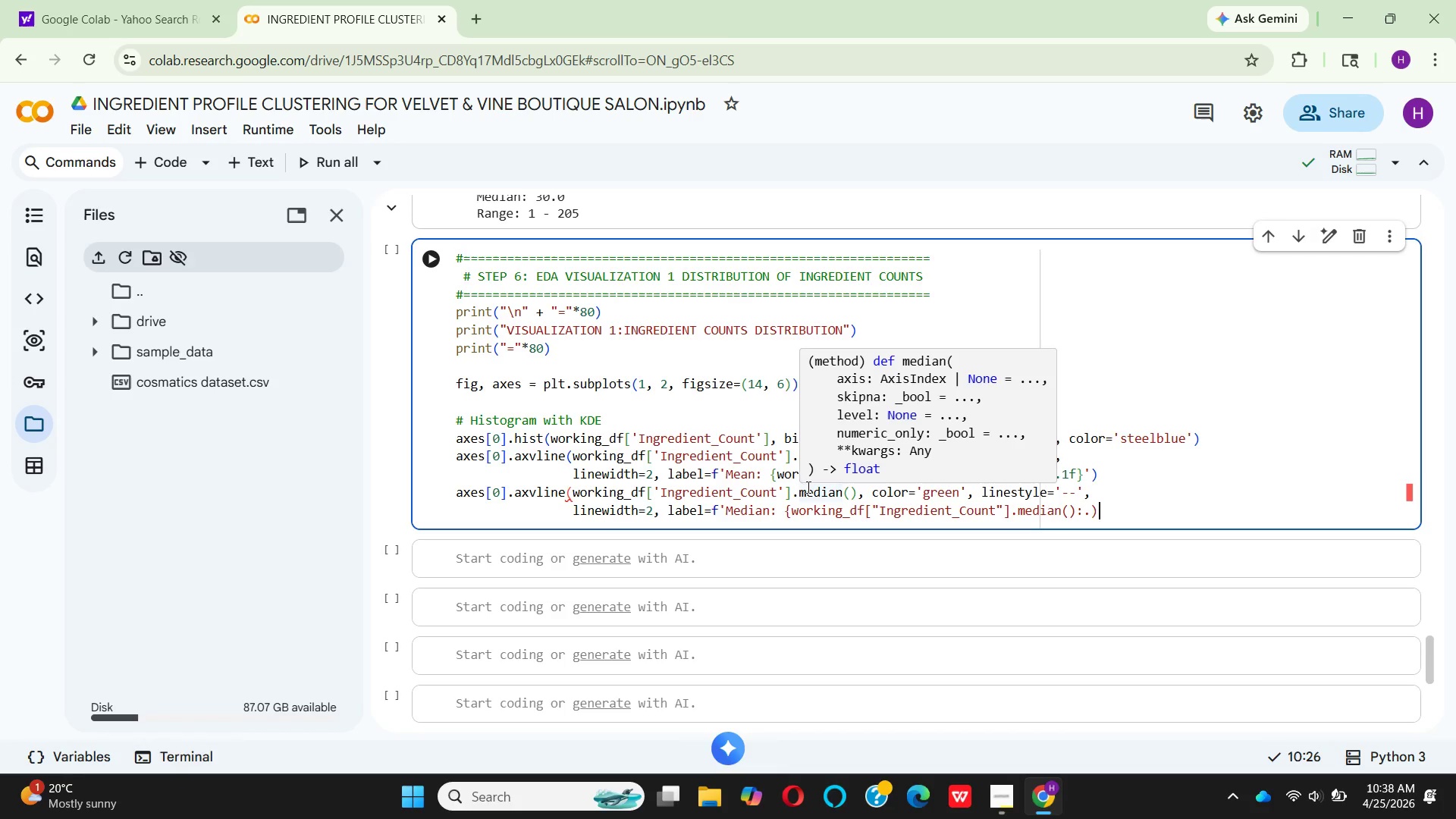 
wait(6.19)
 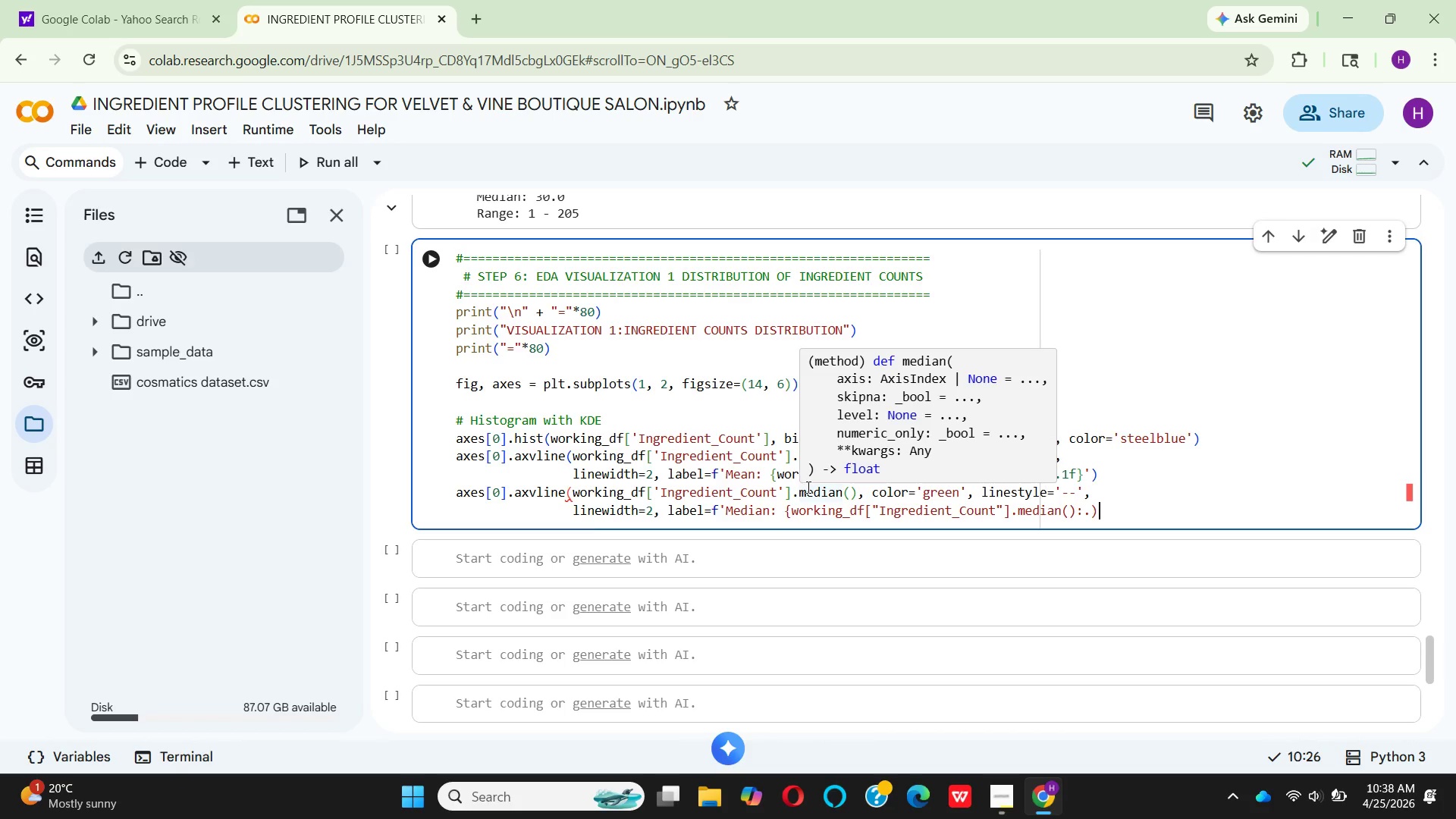 
mouse_move([1005, 504])
 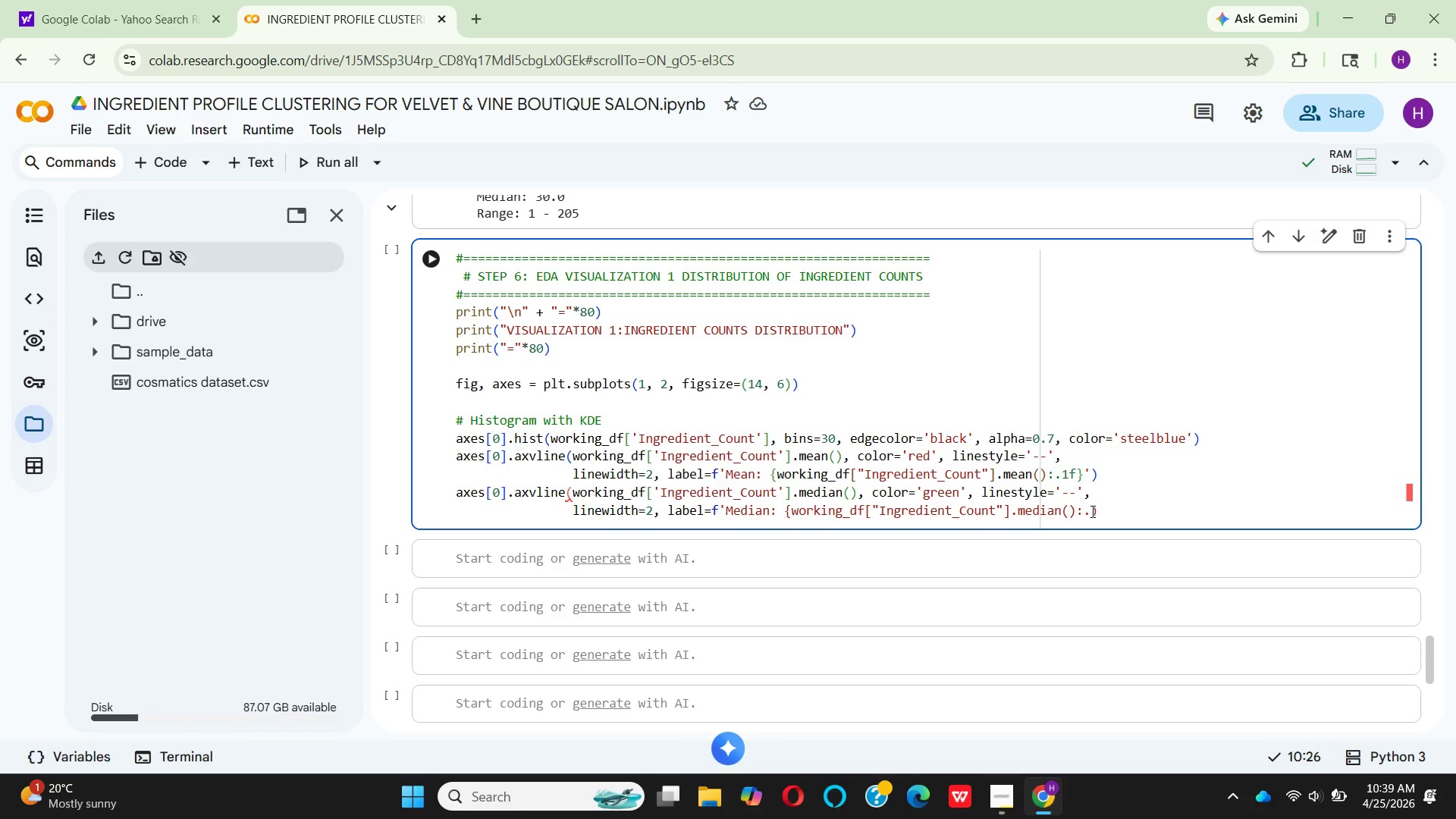 
wait(33.39)
 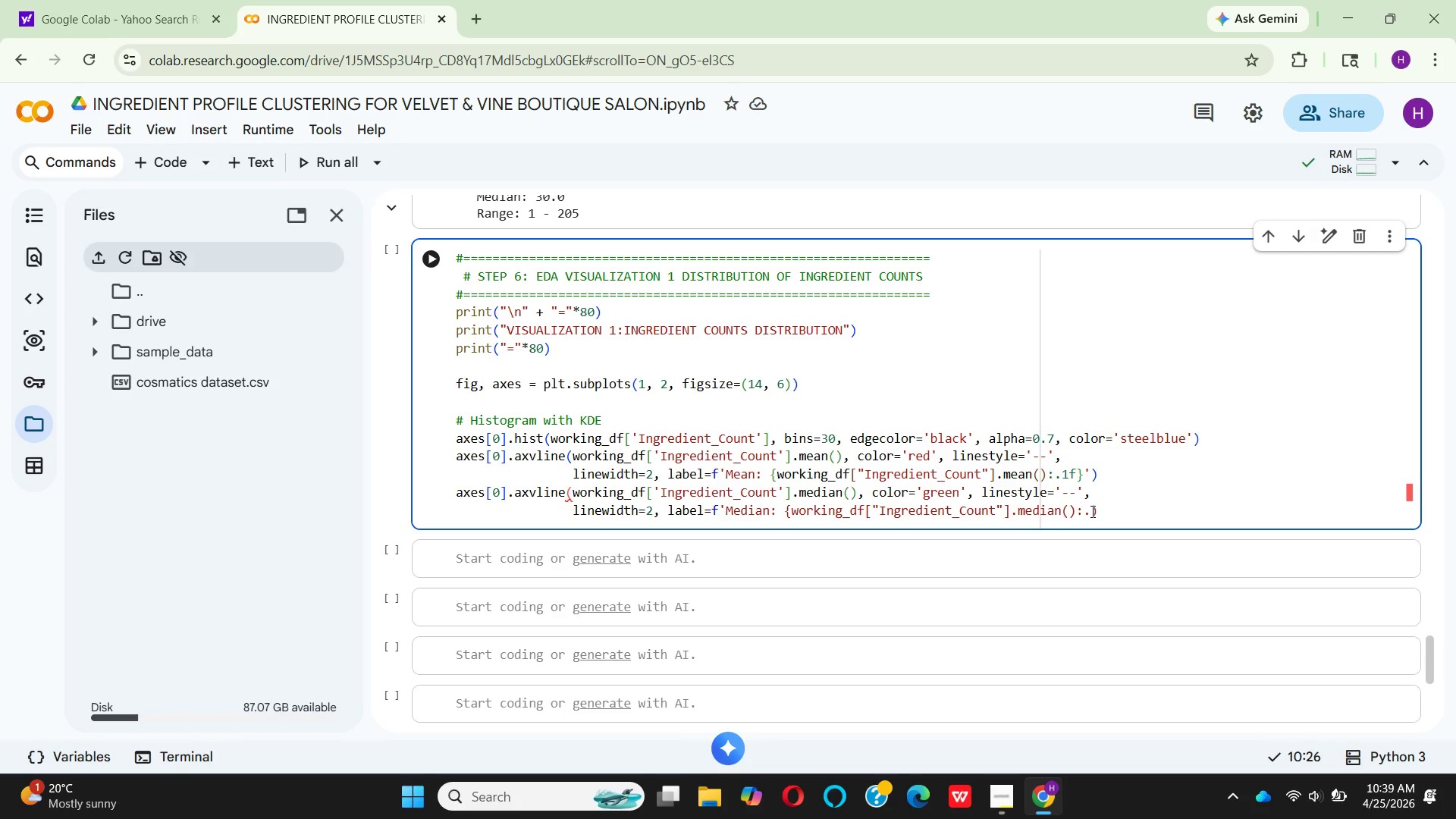 
left_click([1091, 511])
 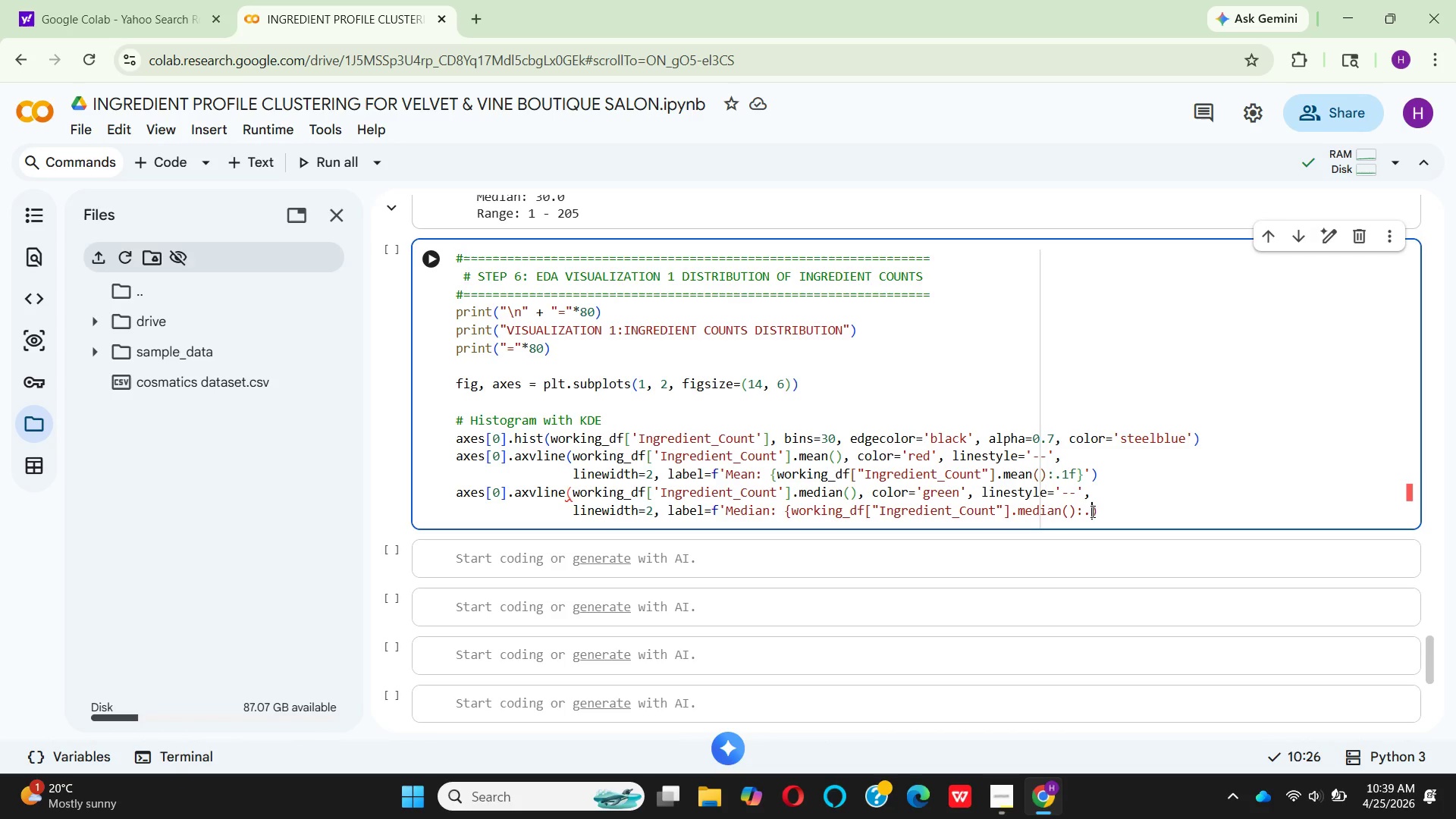 
type(1f)
 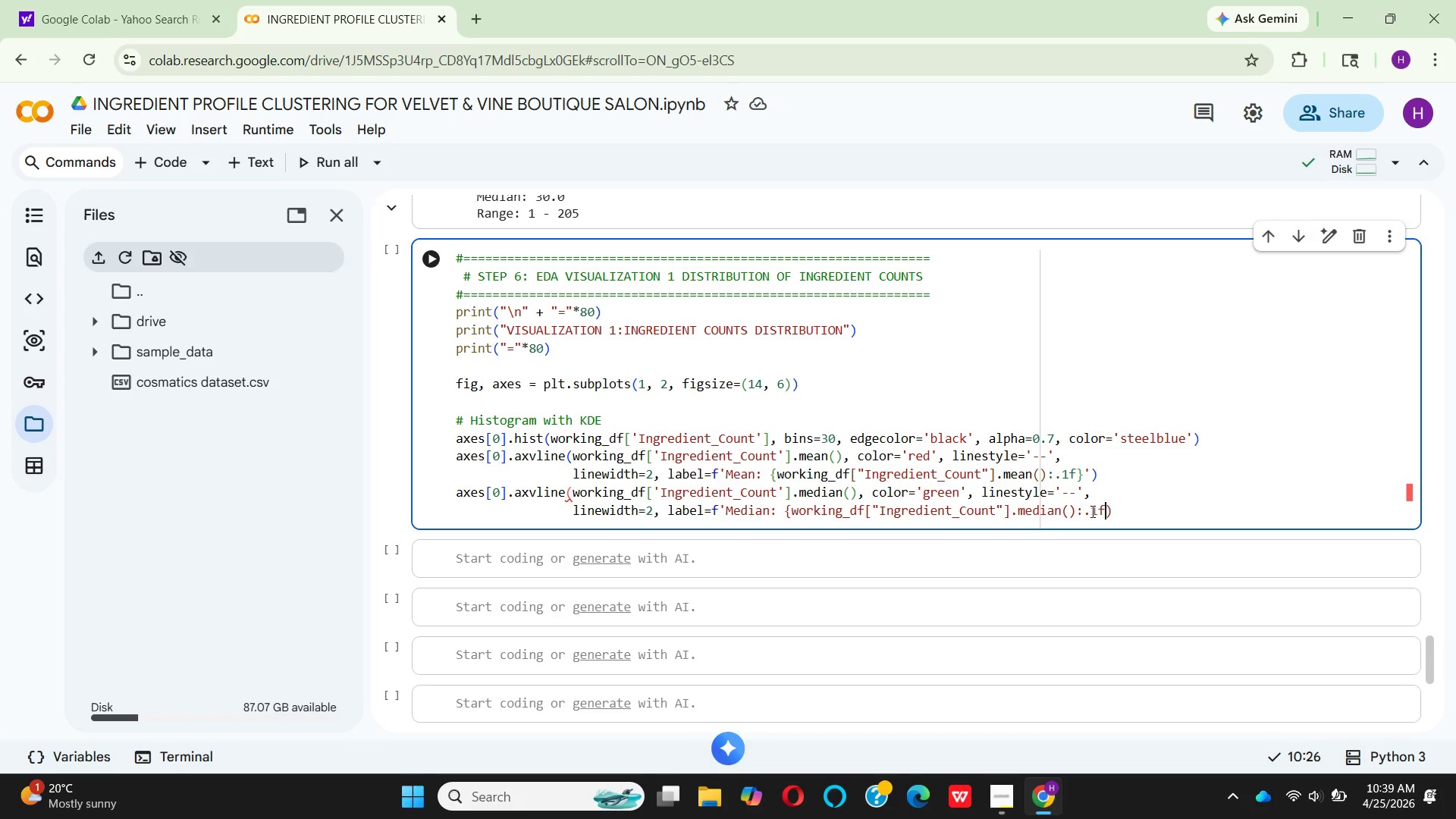 
wait(5.16)
 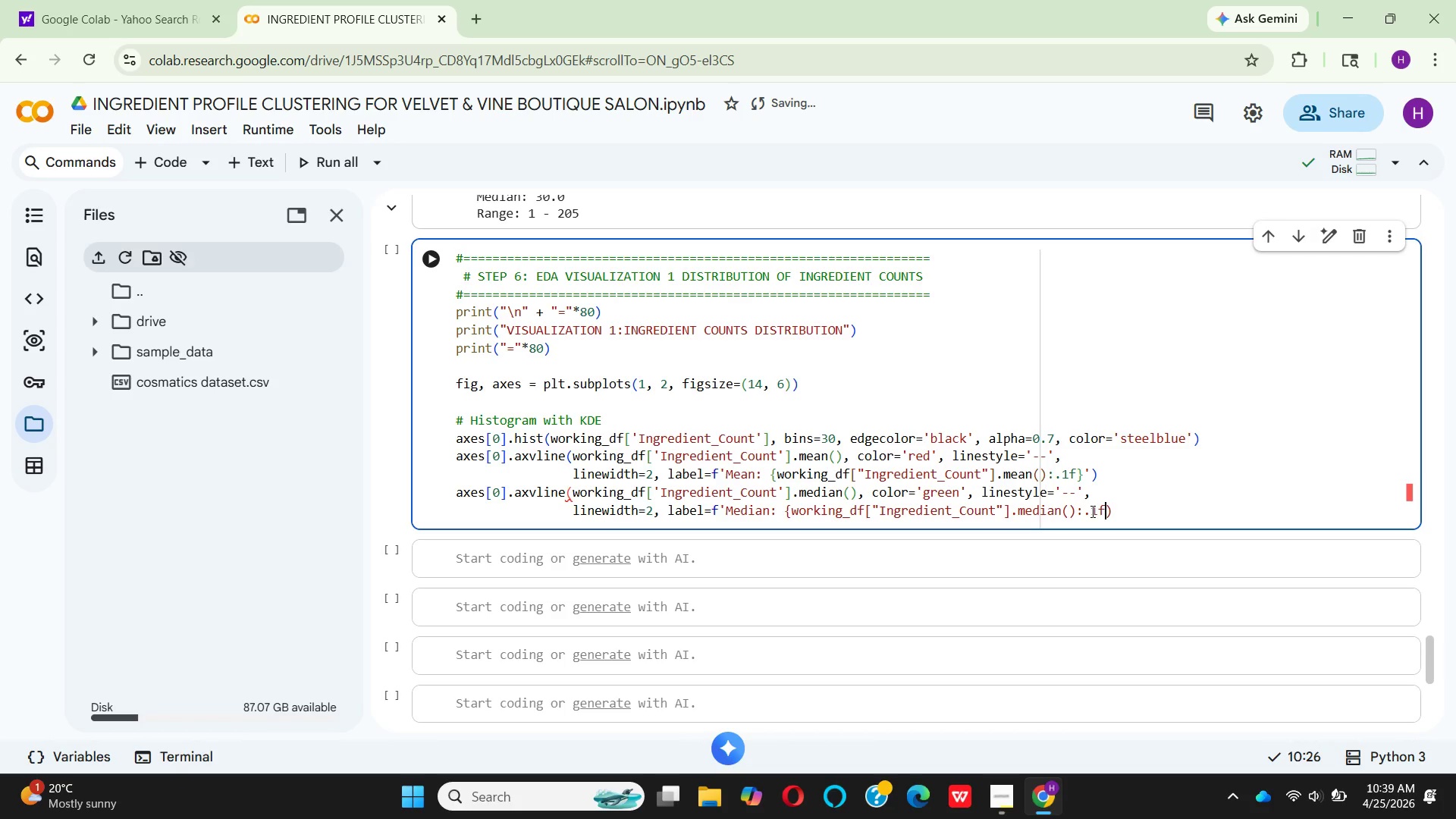 
key(Shift+BracketRight)
 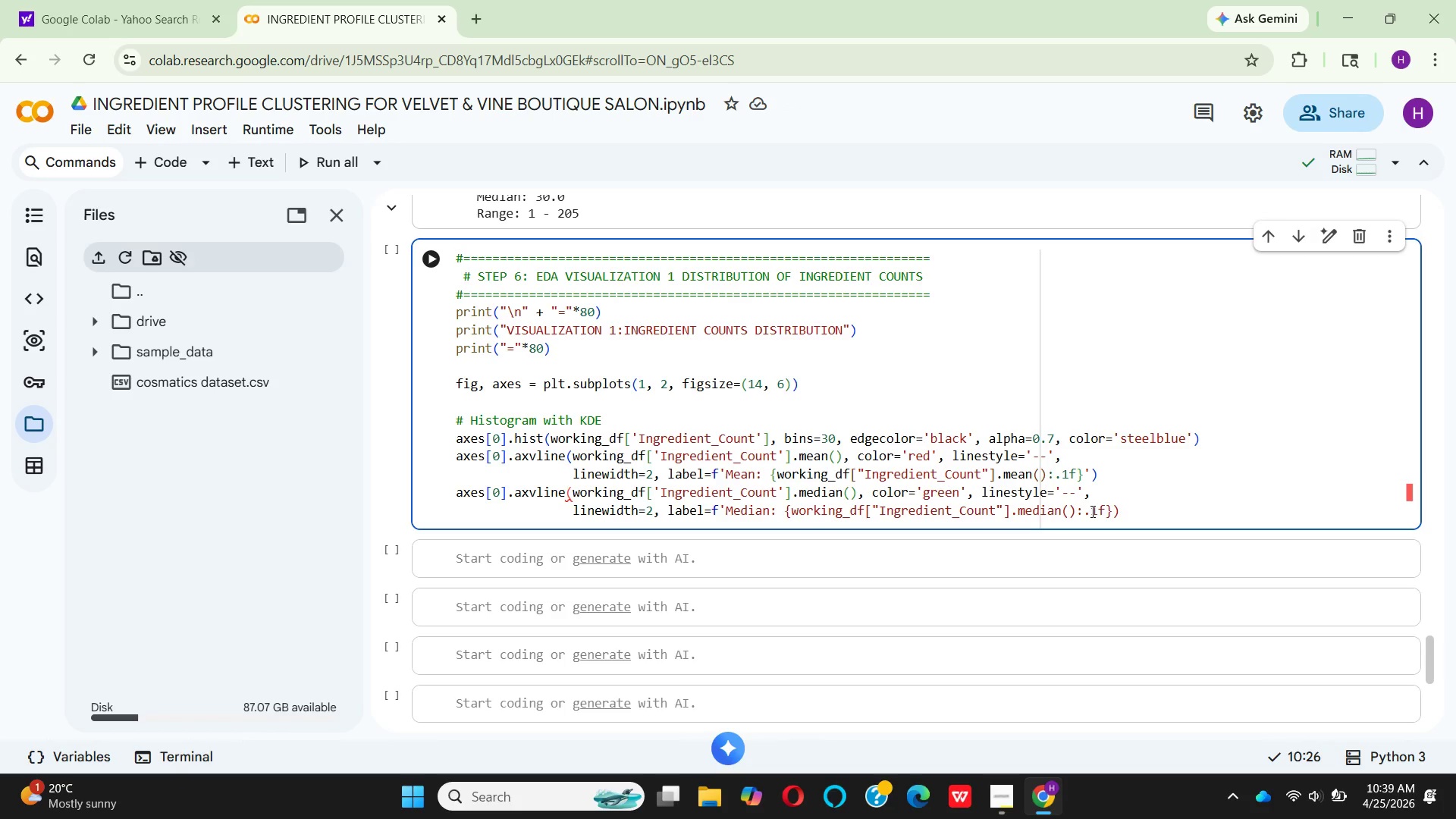 
key(Quote)
 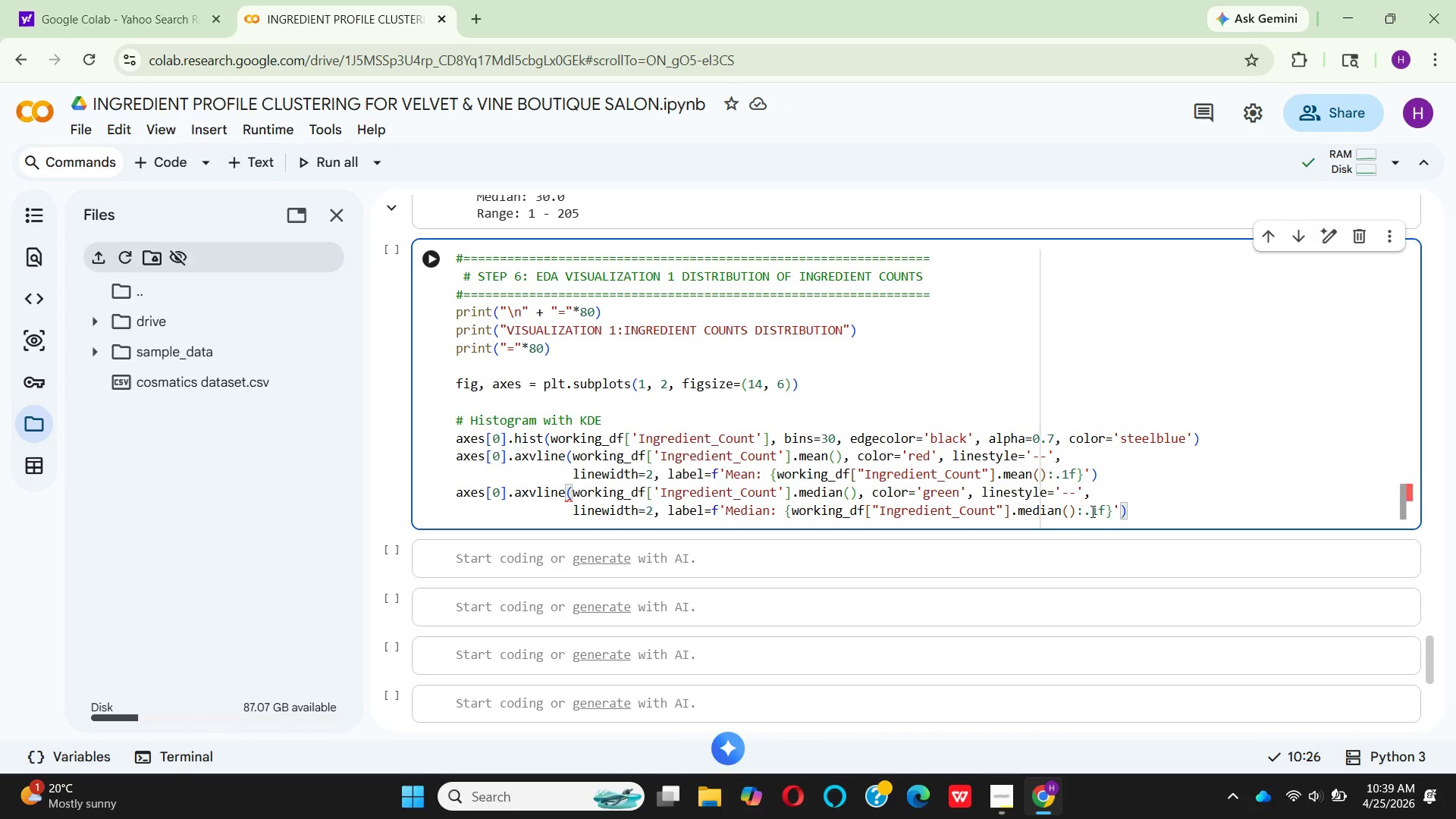 
key(ArrowRight)
 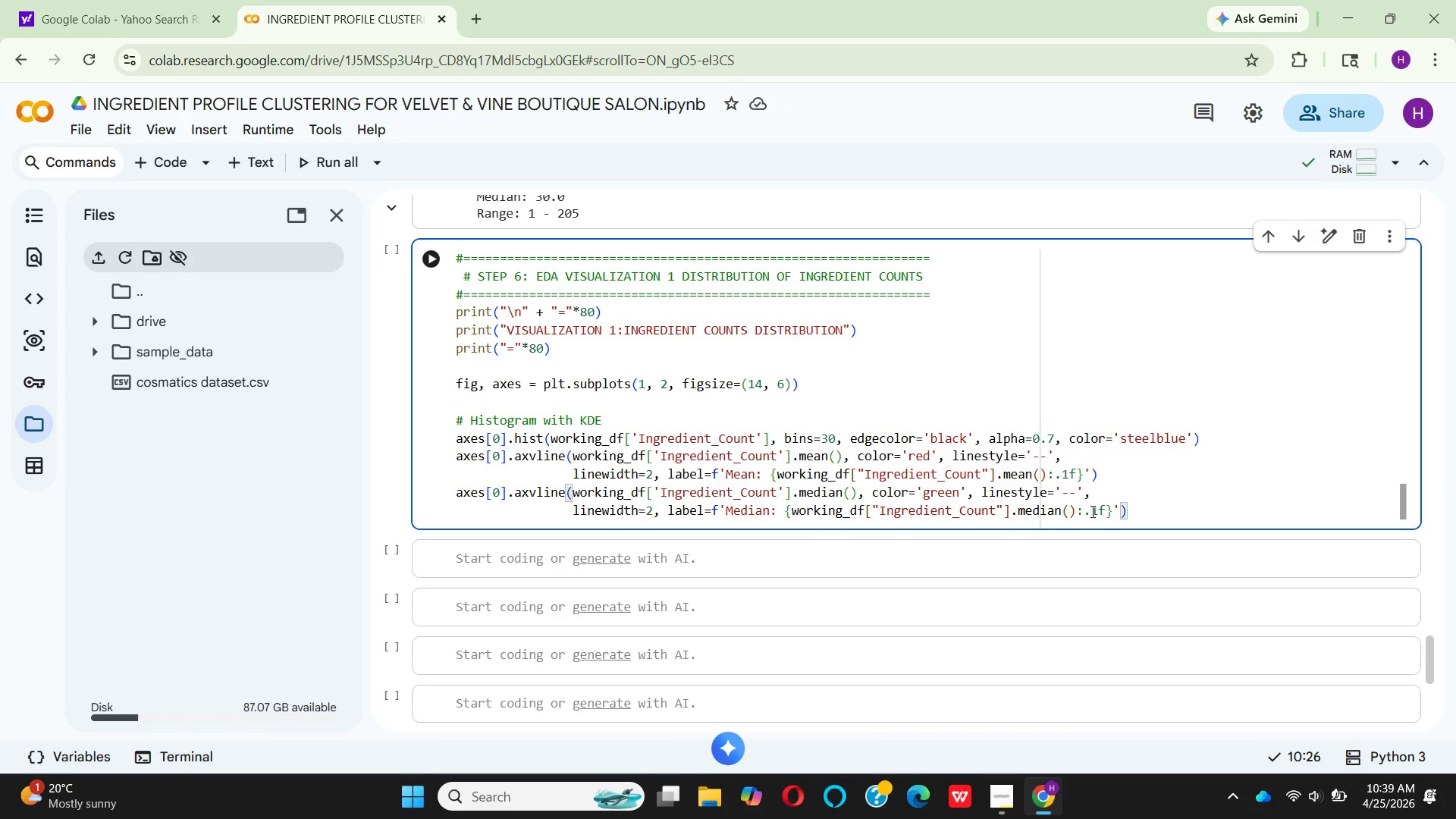 
hold_key(key=Enter, duration=0.33)
 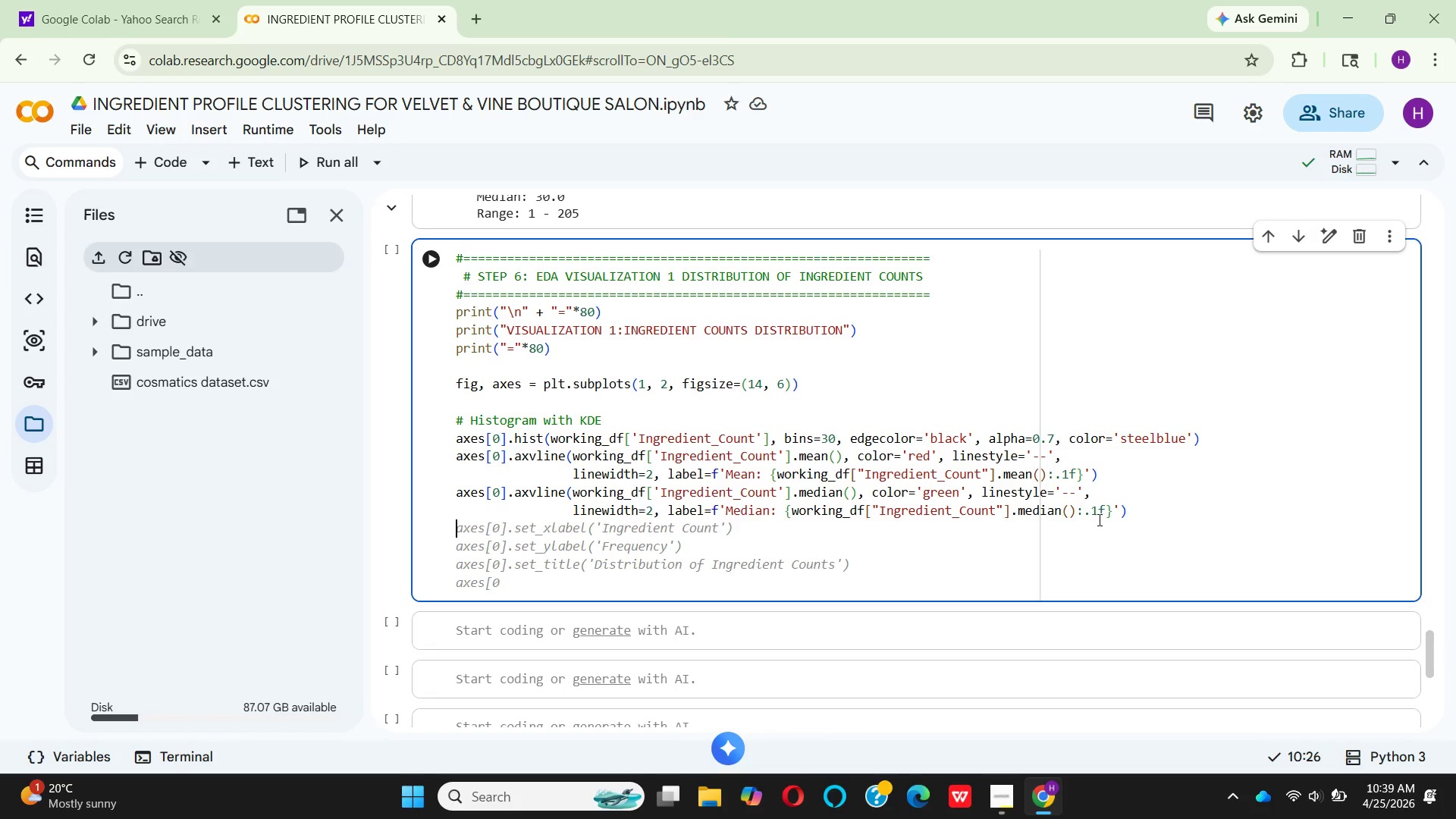 
wait(19.78)
 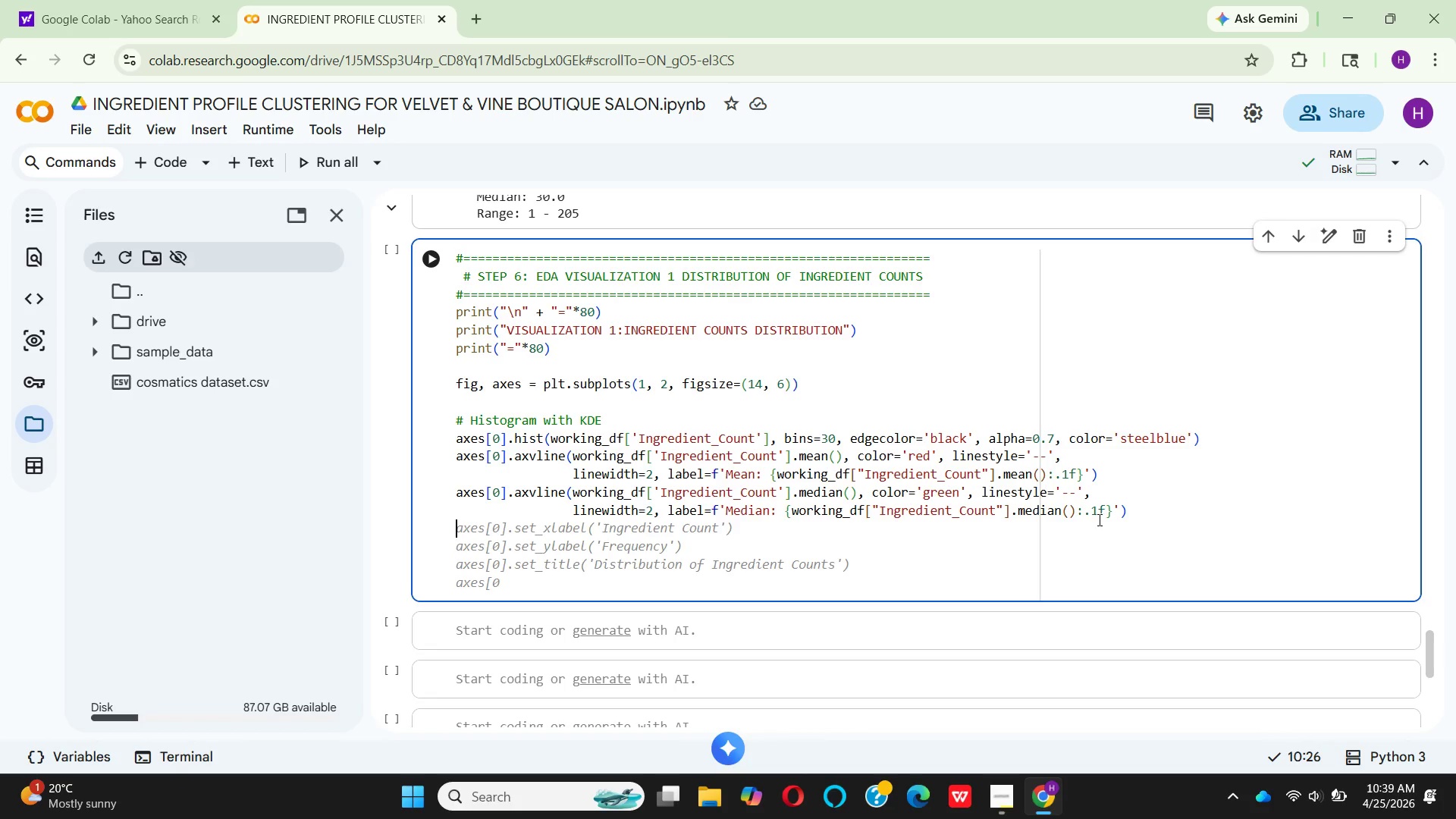 
left_click([530, 507])
 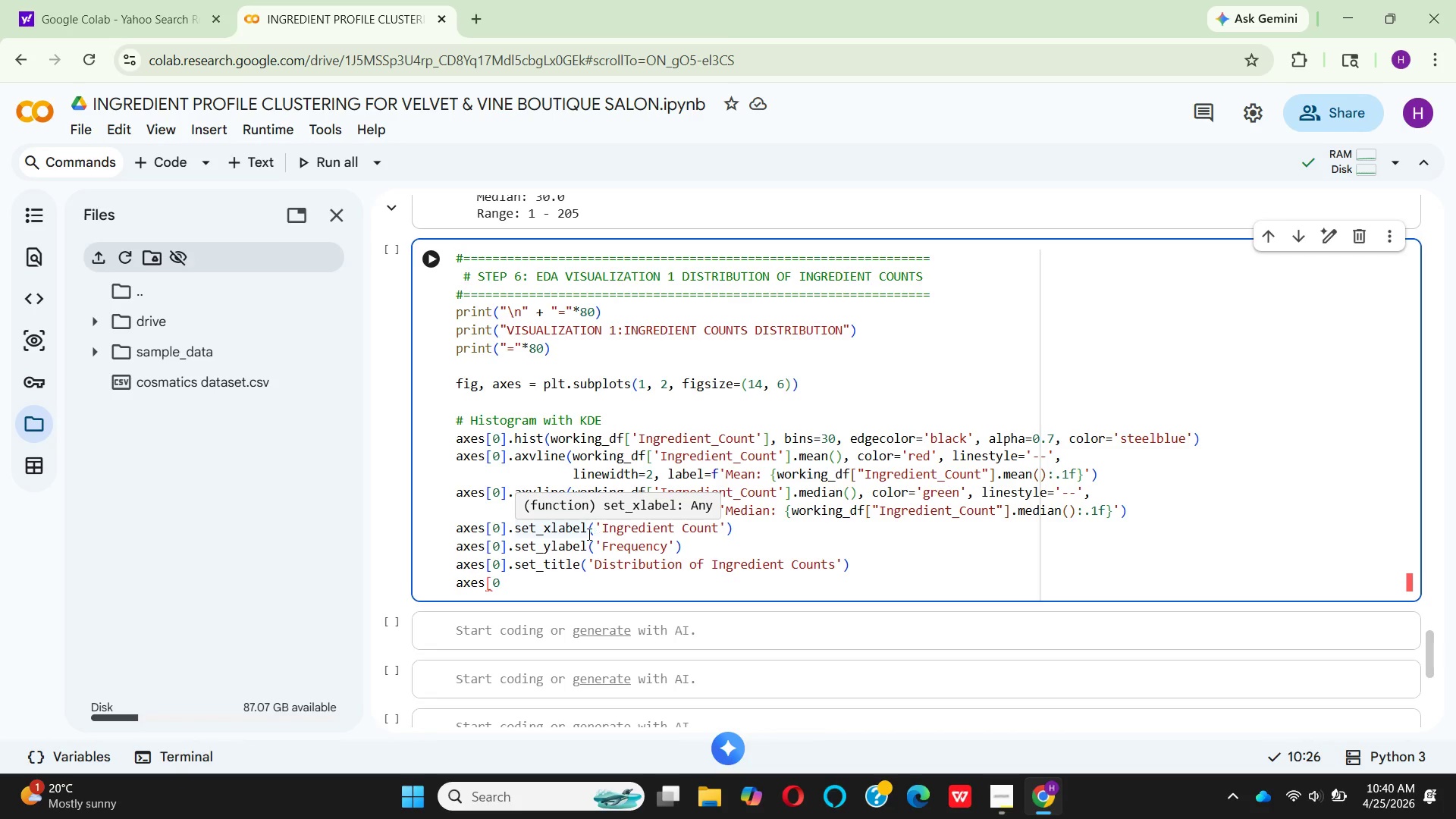 
wait(5.31)
 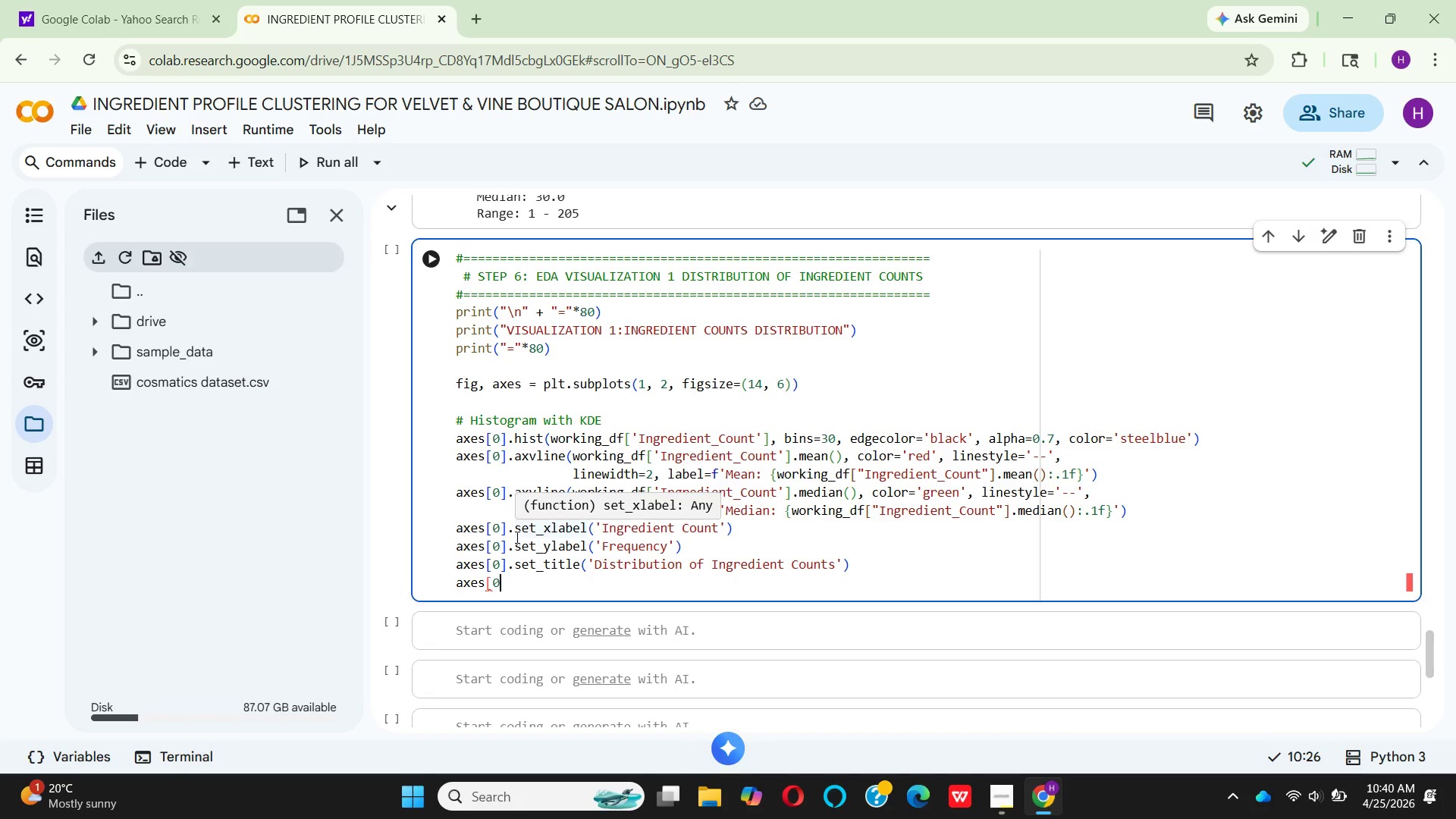 
left_click([602, 530])
 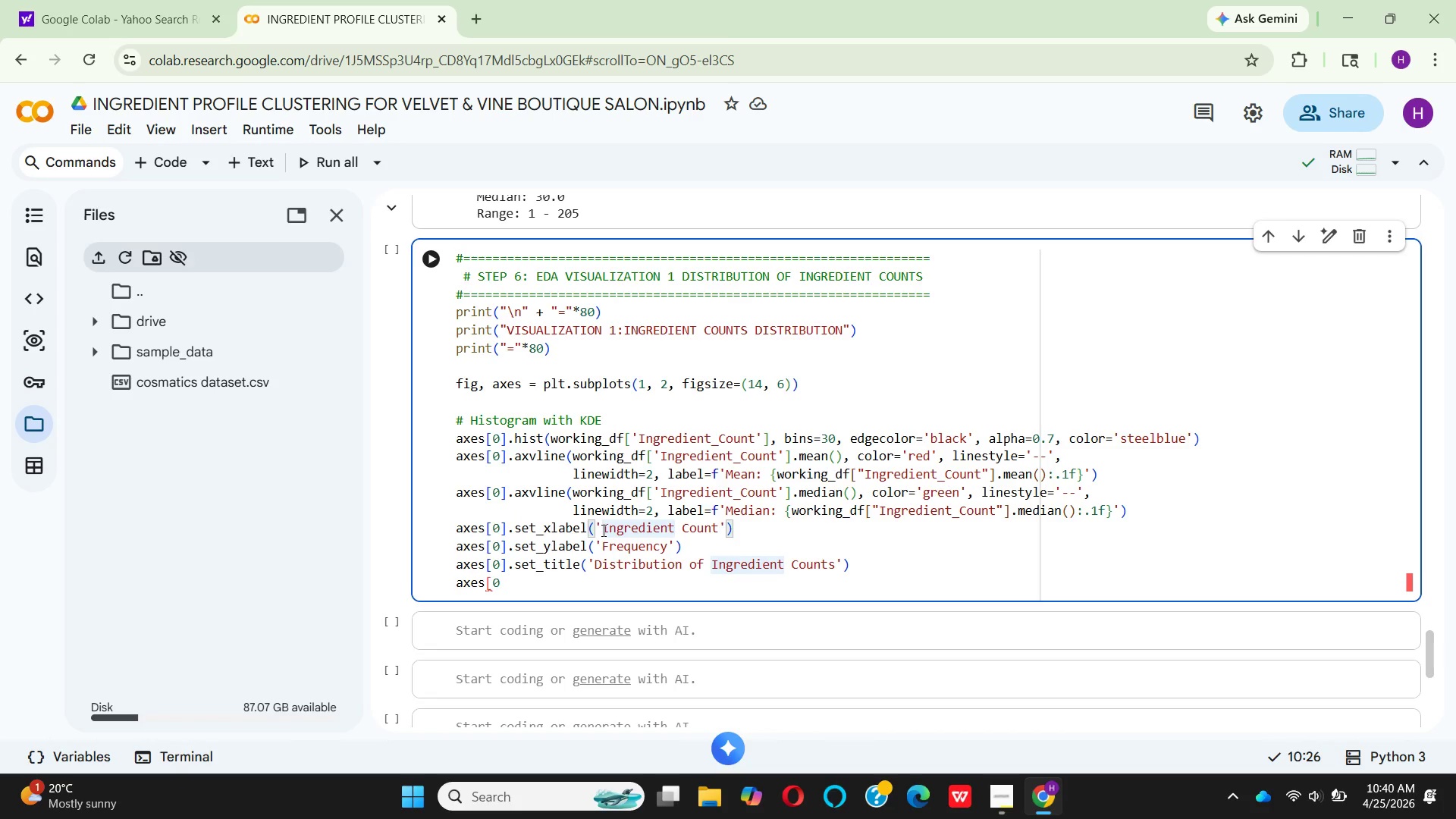 
key(CapsLock)
 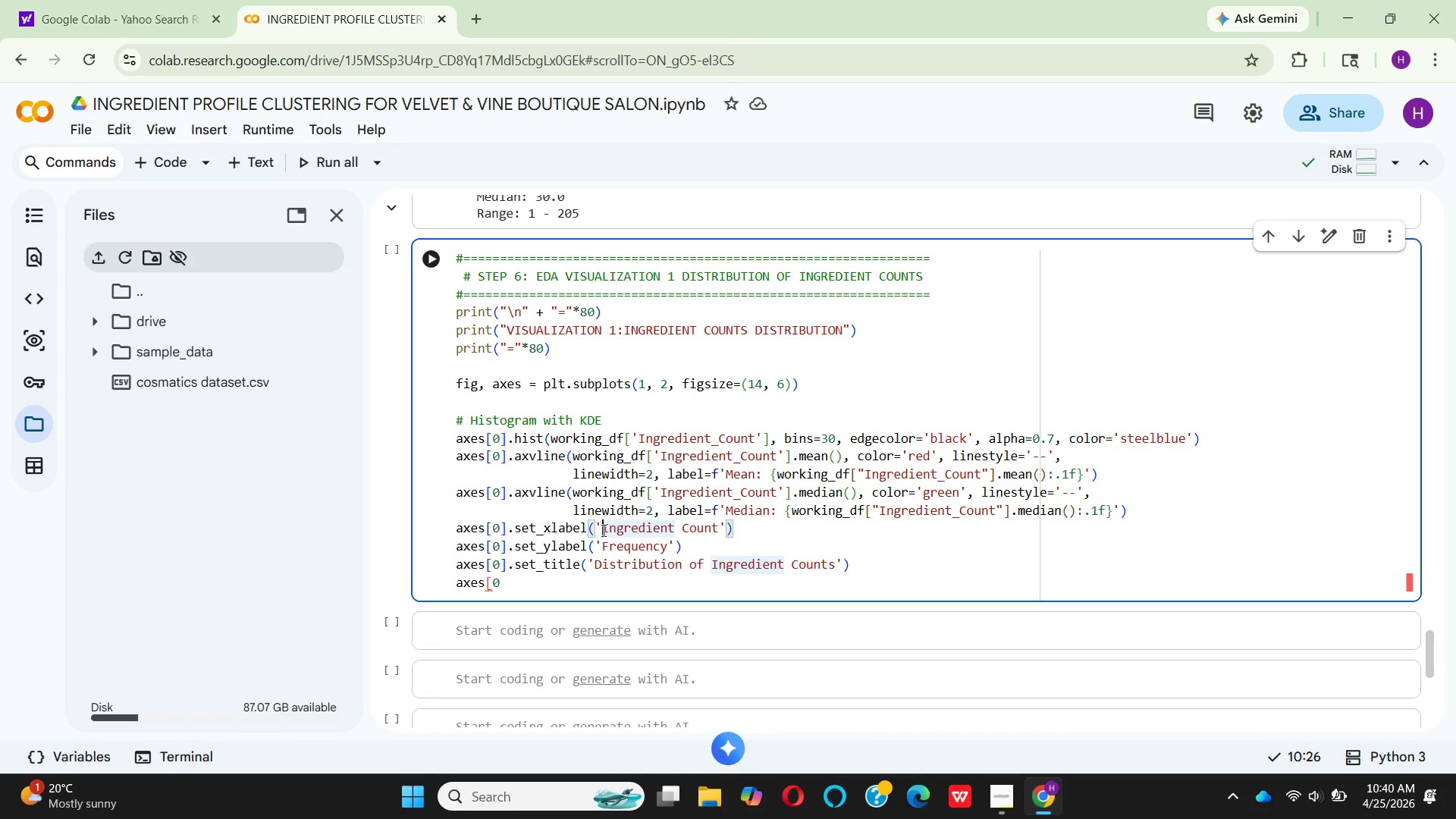 
key(N)
 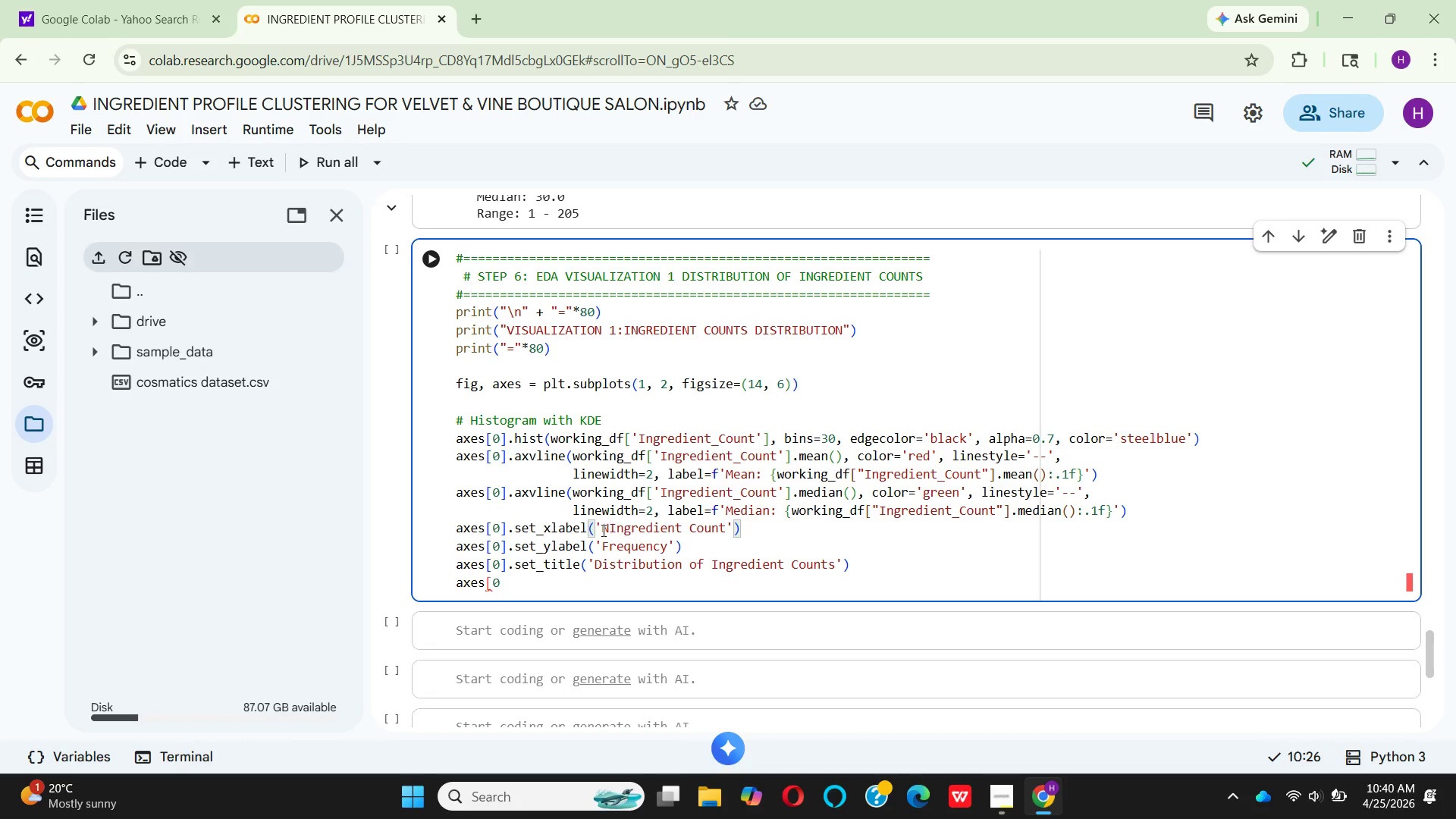 
key(CapsLock)
 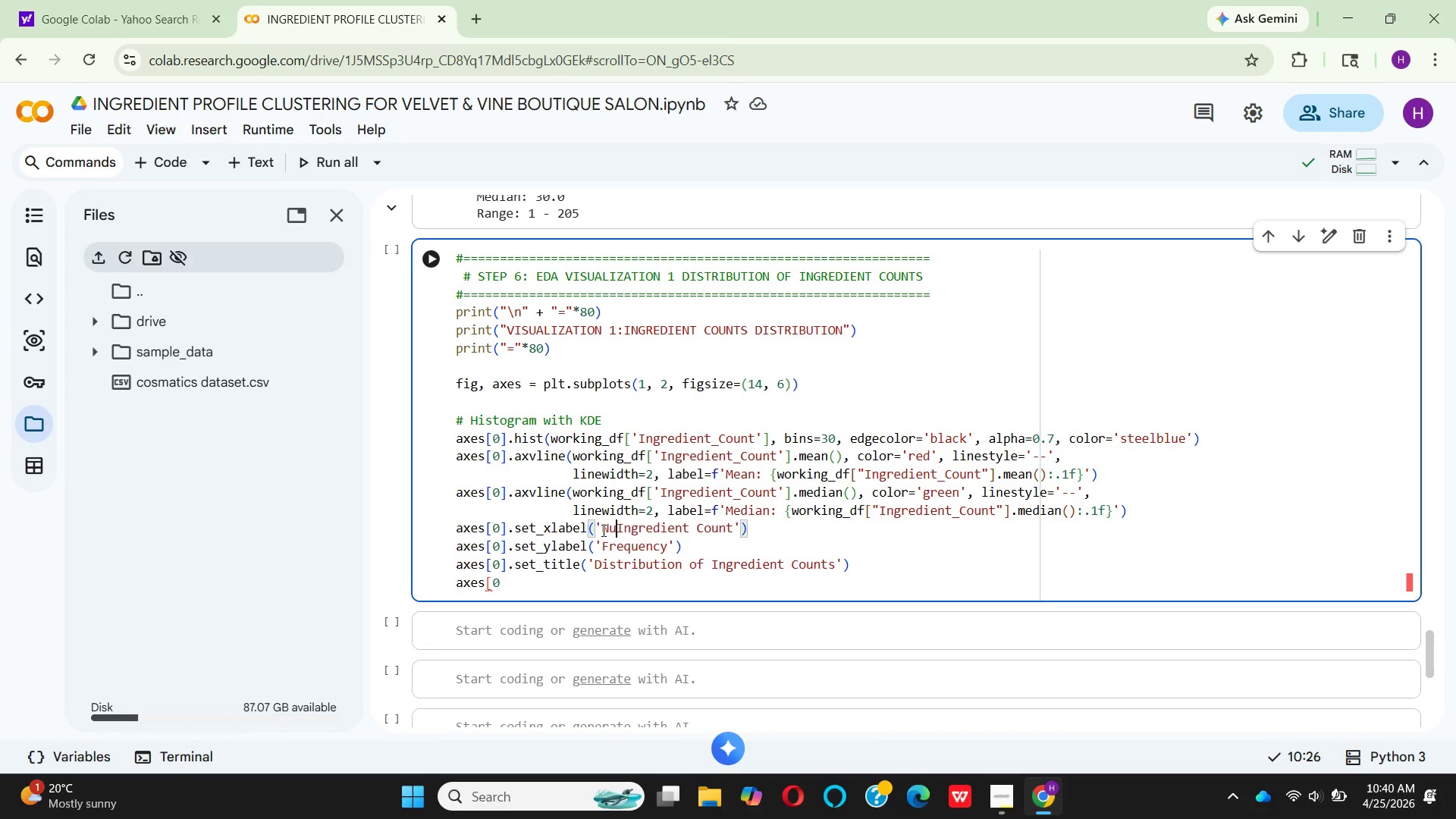 
key(U)
 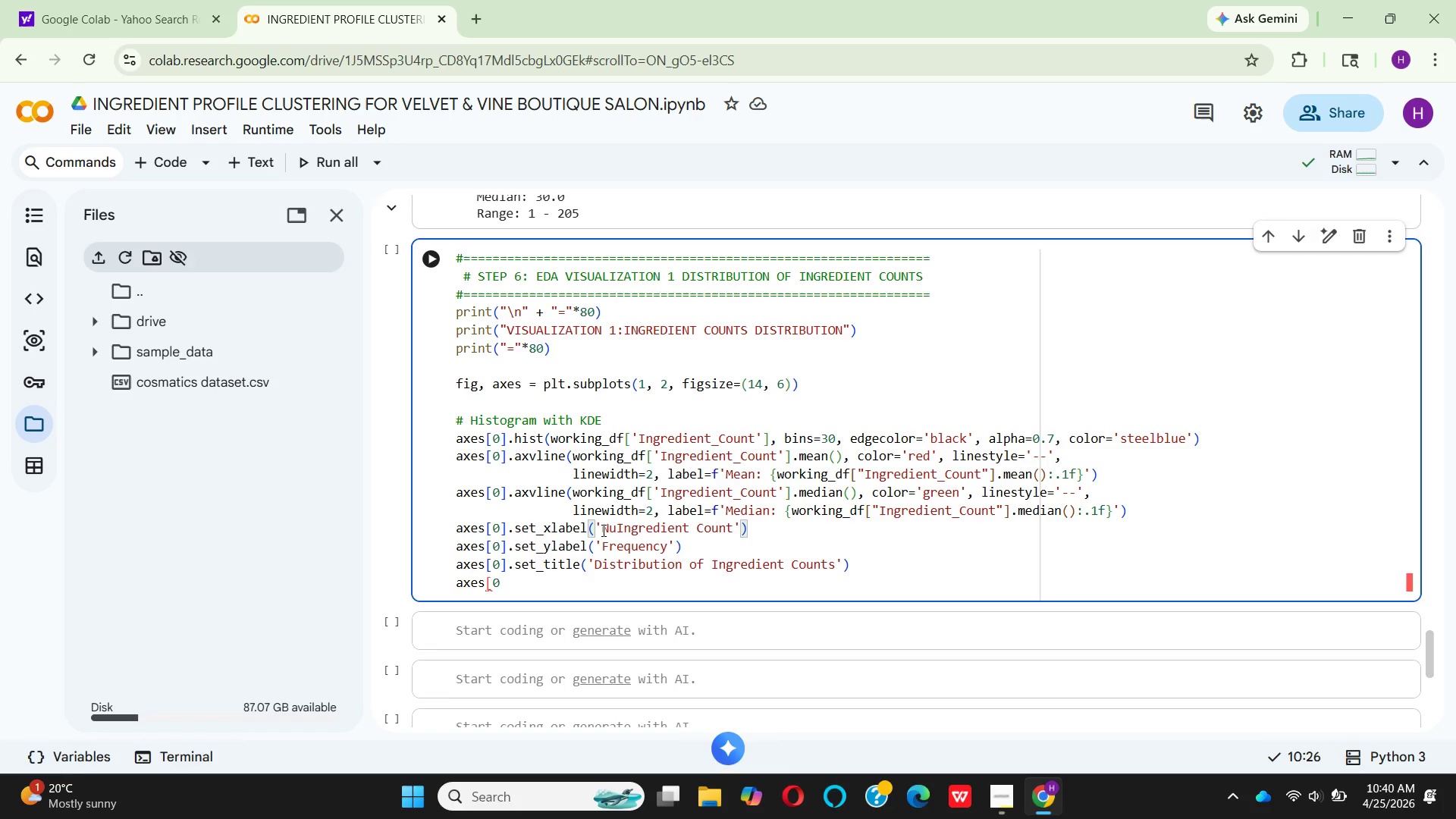 
hold_key(key=M, duration=0.38)
 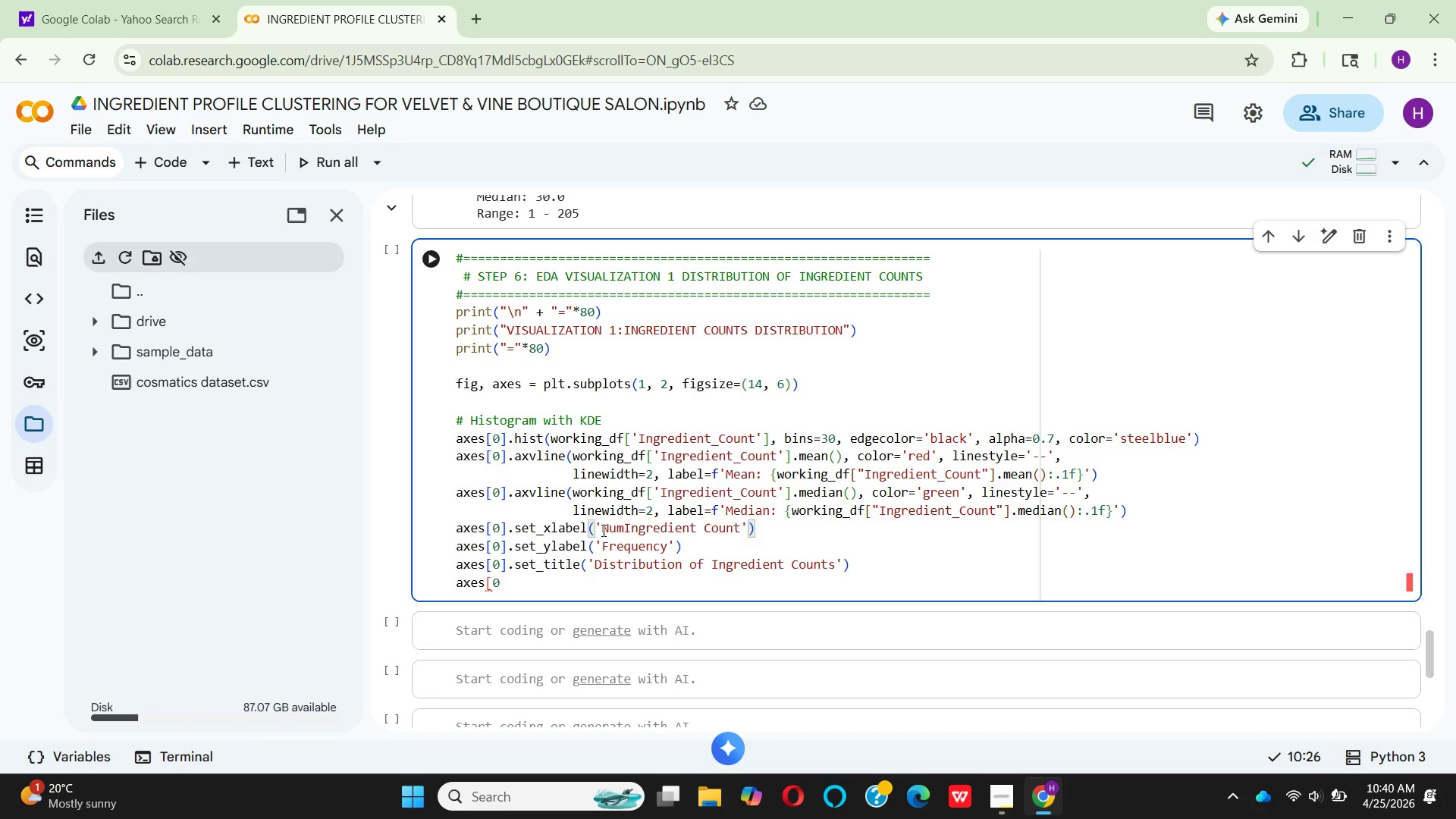 
type(ber of )
 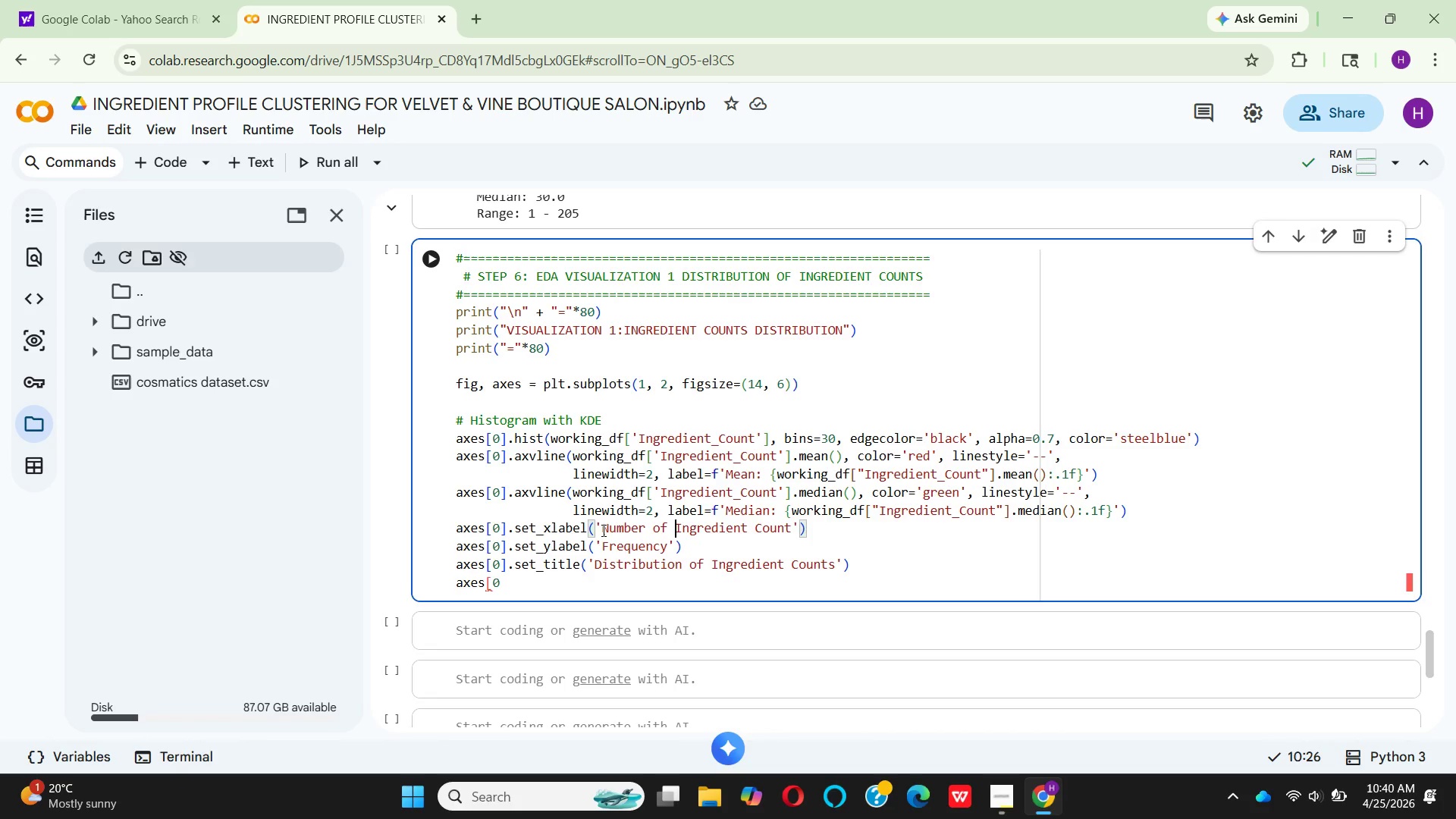 
hold_key(key=ArrowRight, duration=0.34)
 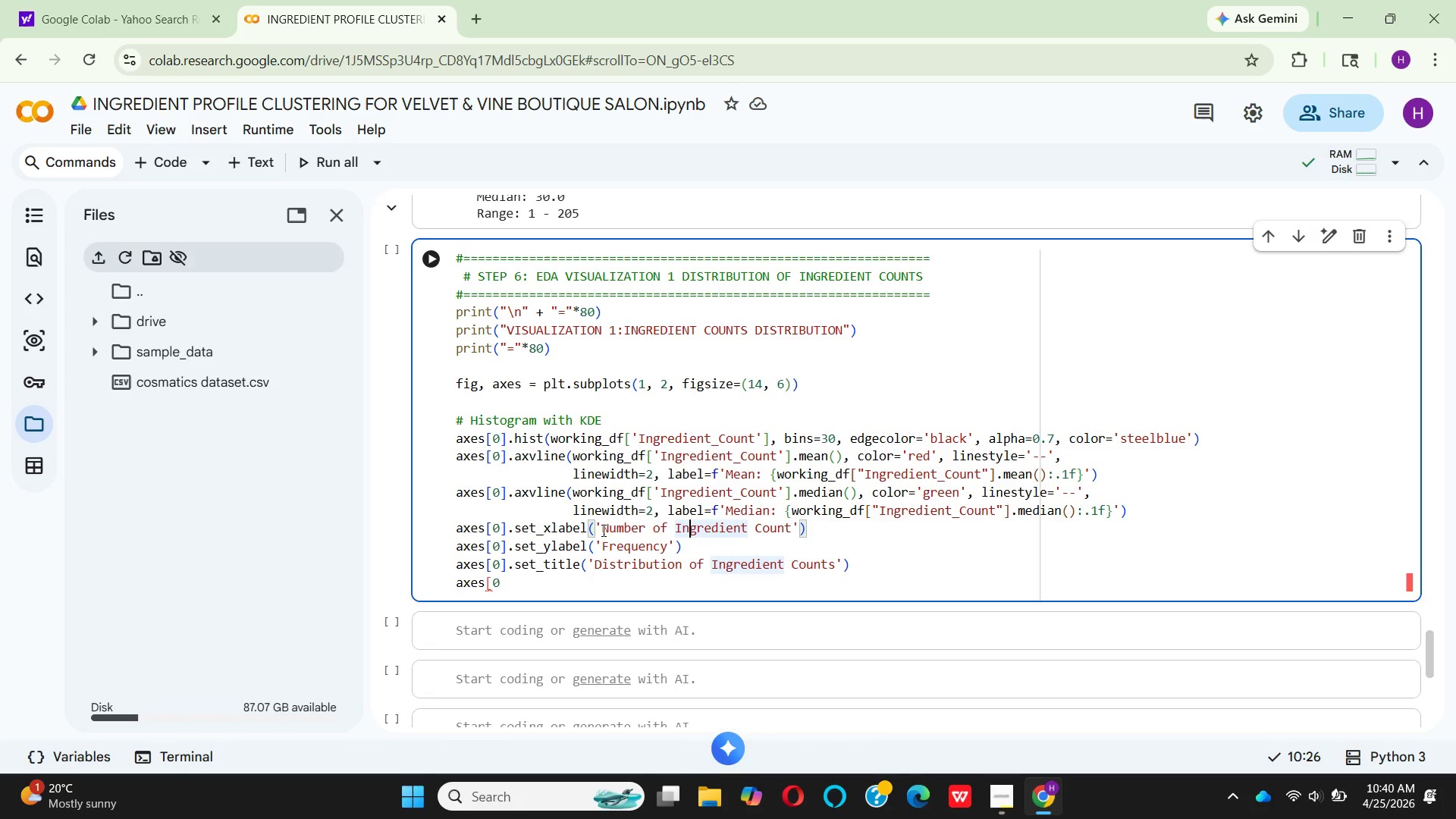 
key(ArrowRight)
 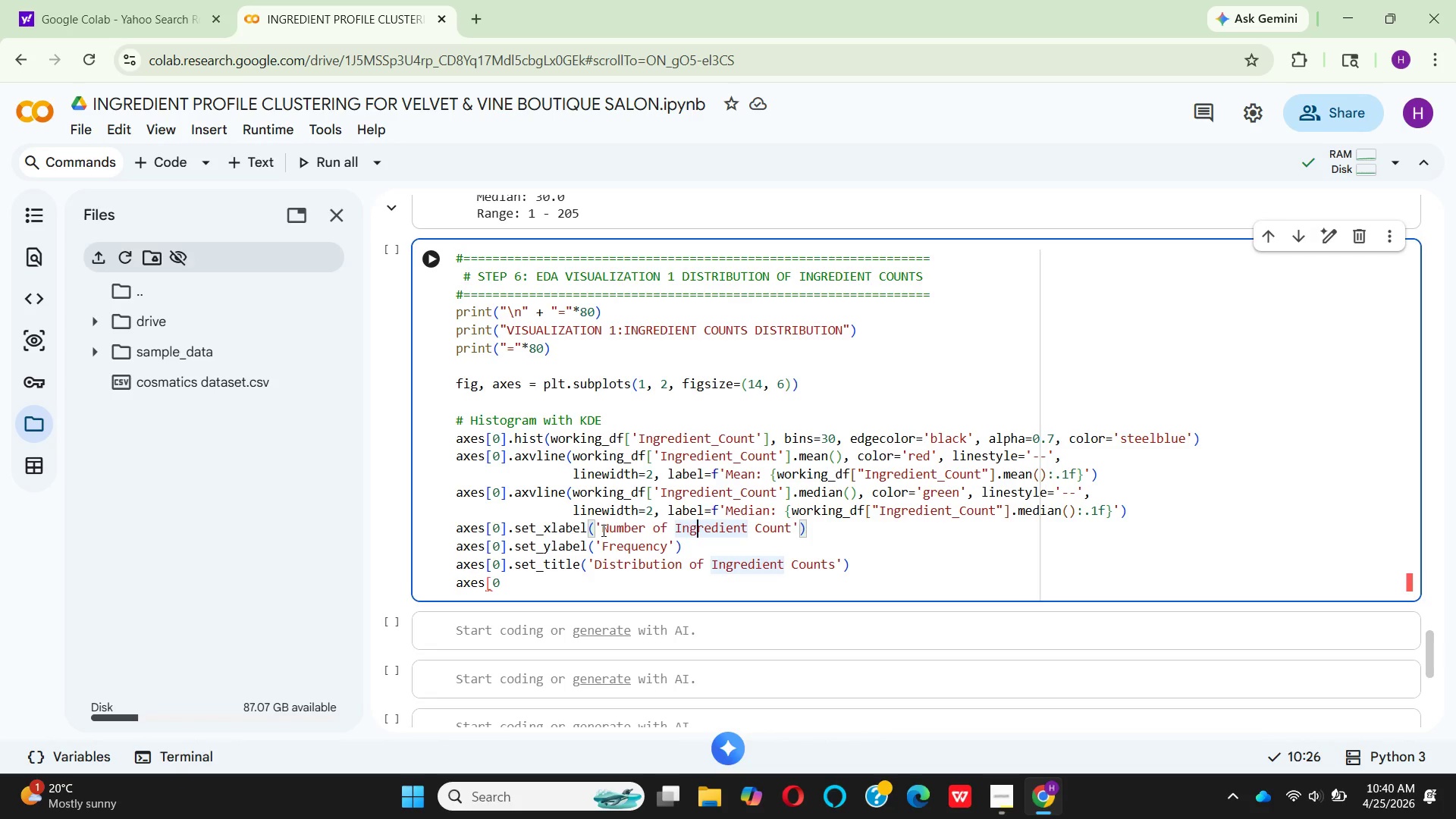 
key(ArrowRight)
 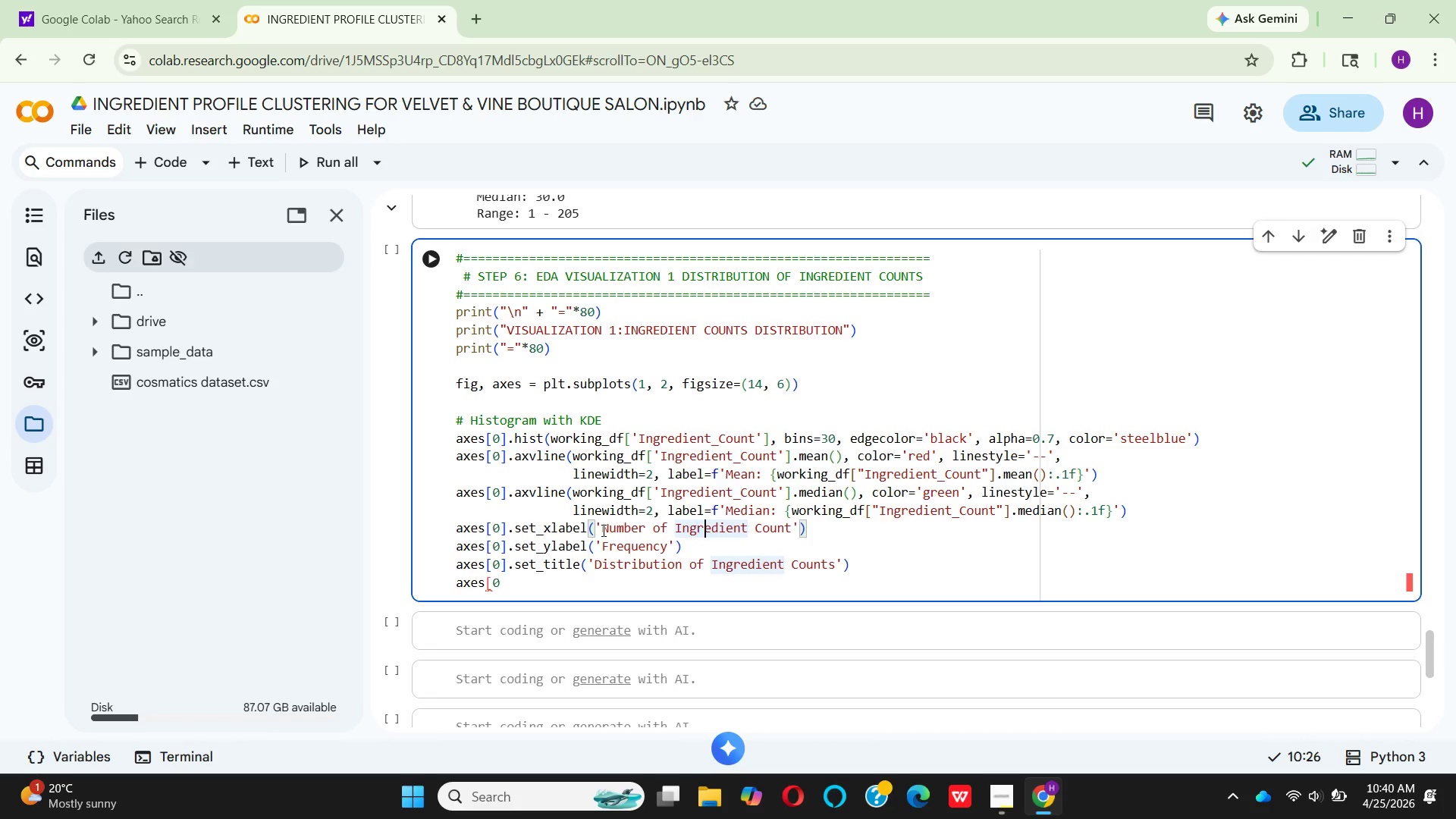 
key(ArrowRight)
 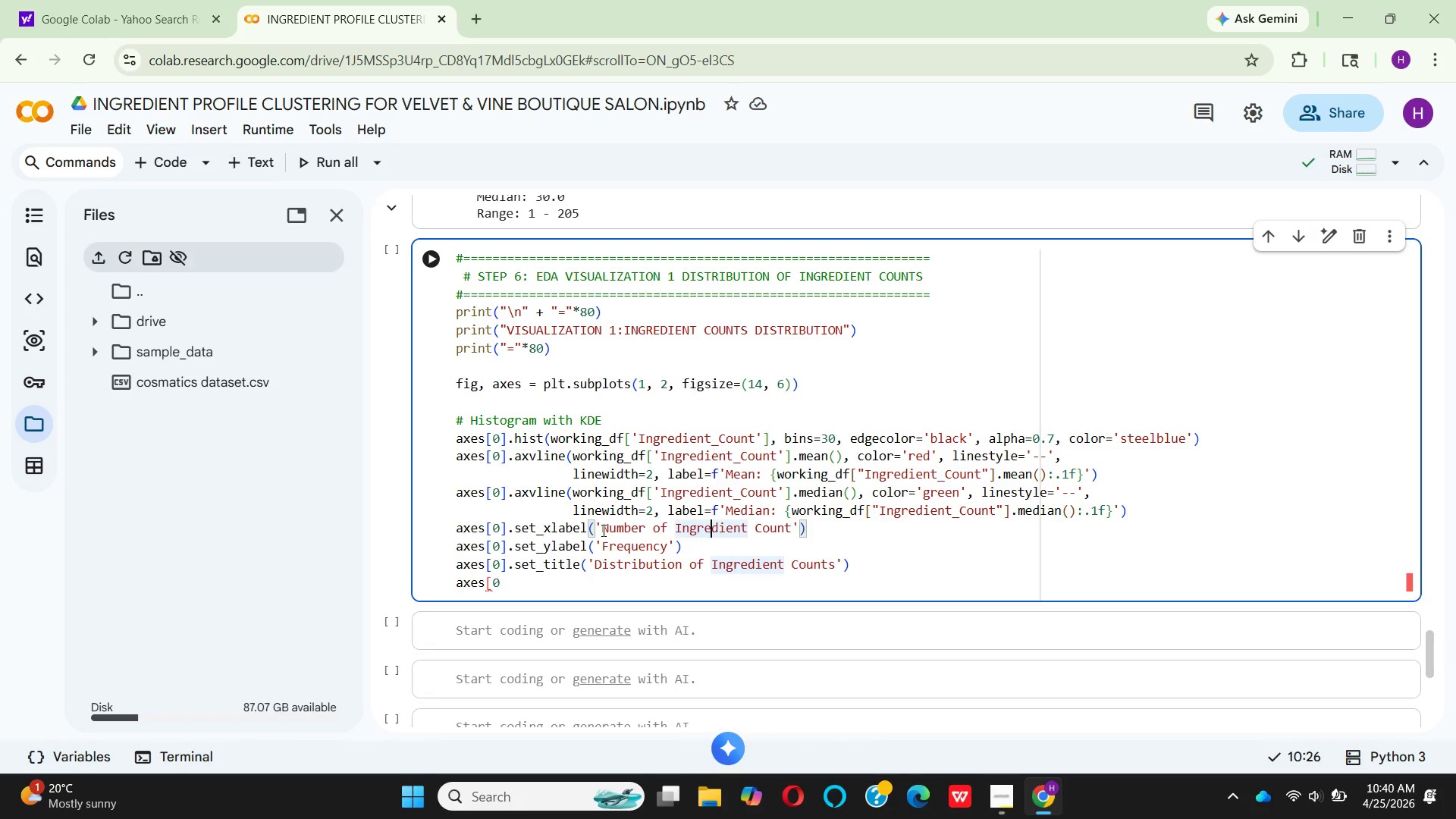 
key(ArrowRight)
 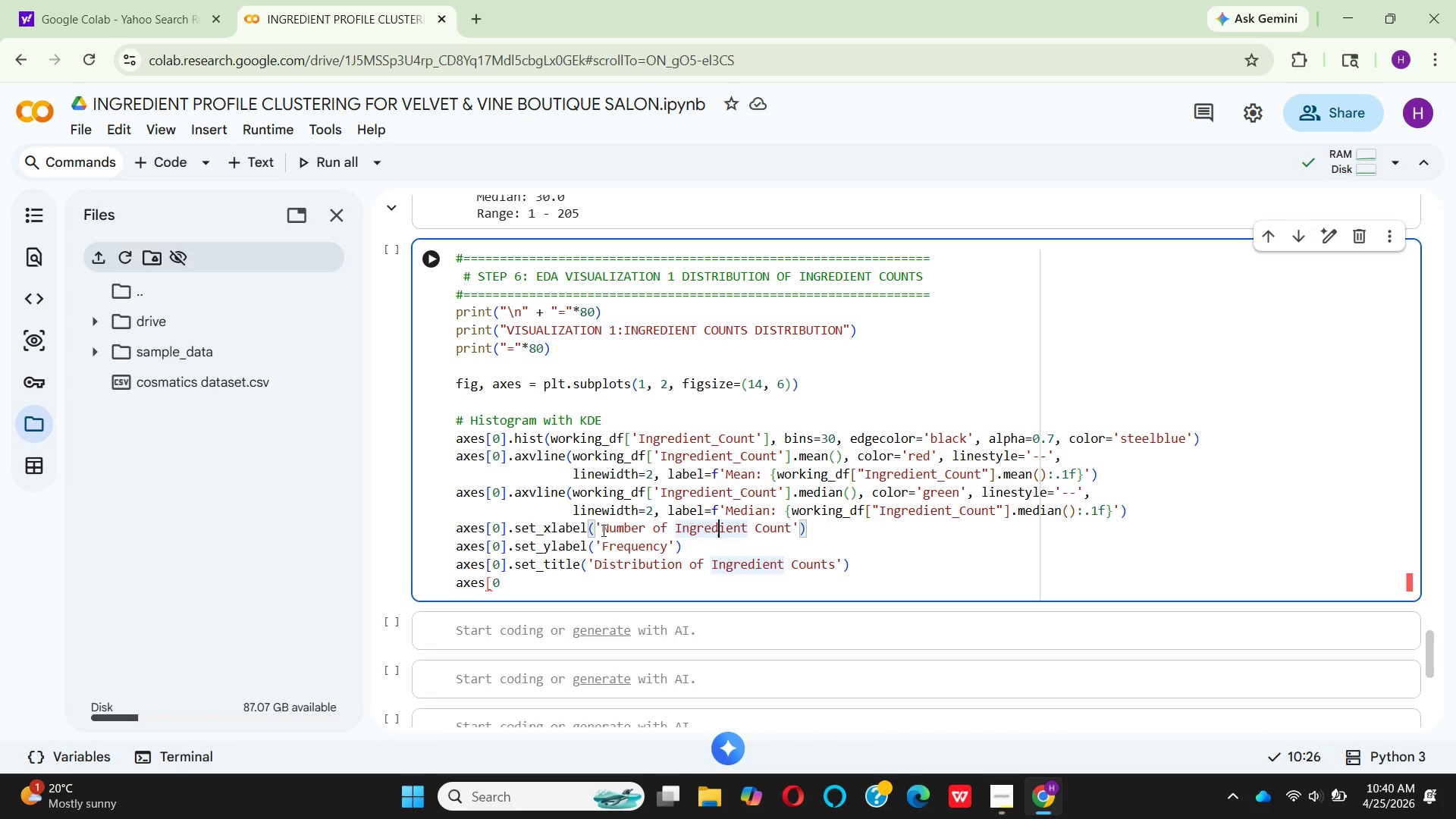 
key(ArrowRight)
 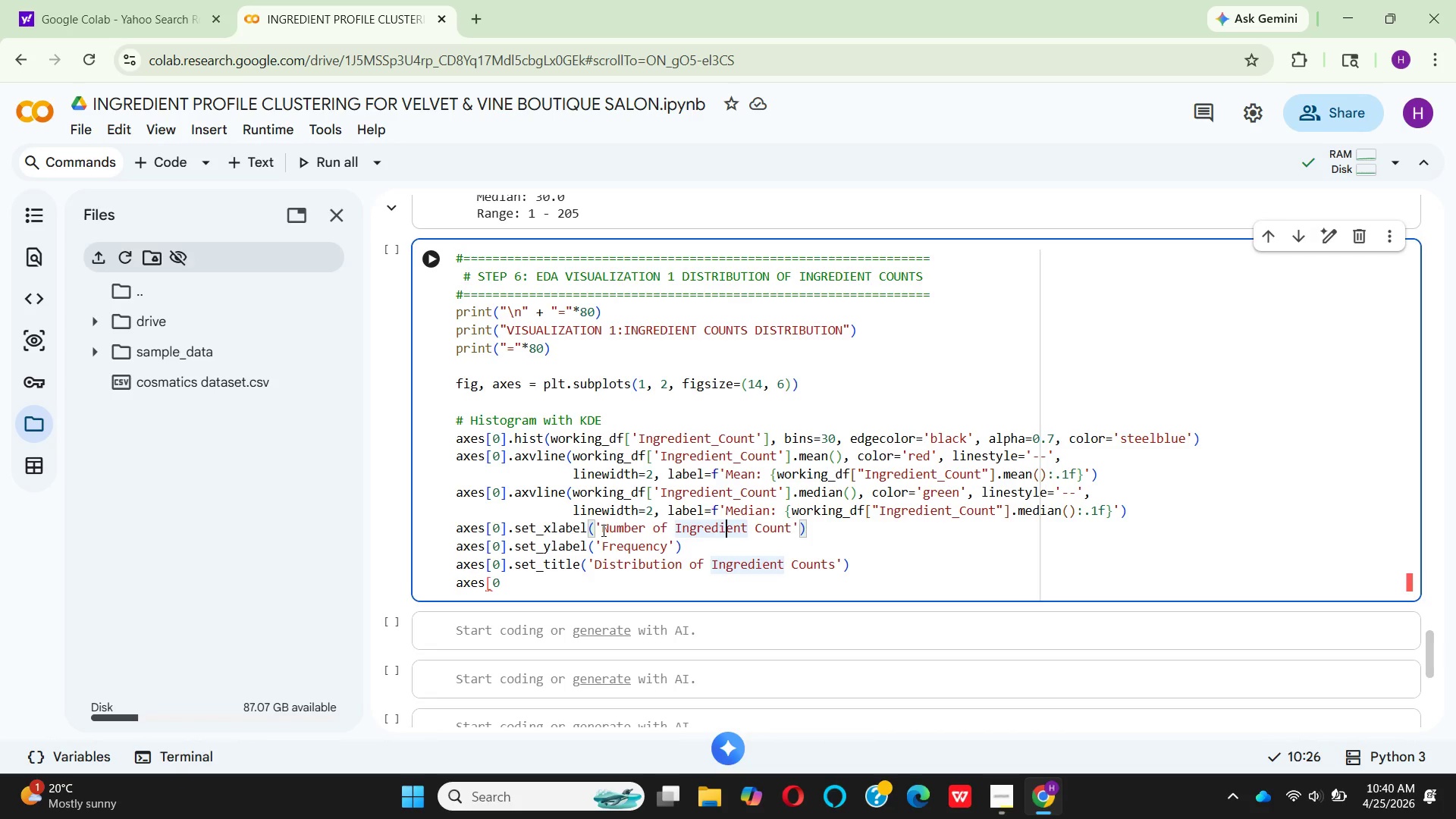 
key(ArrowRight)
 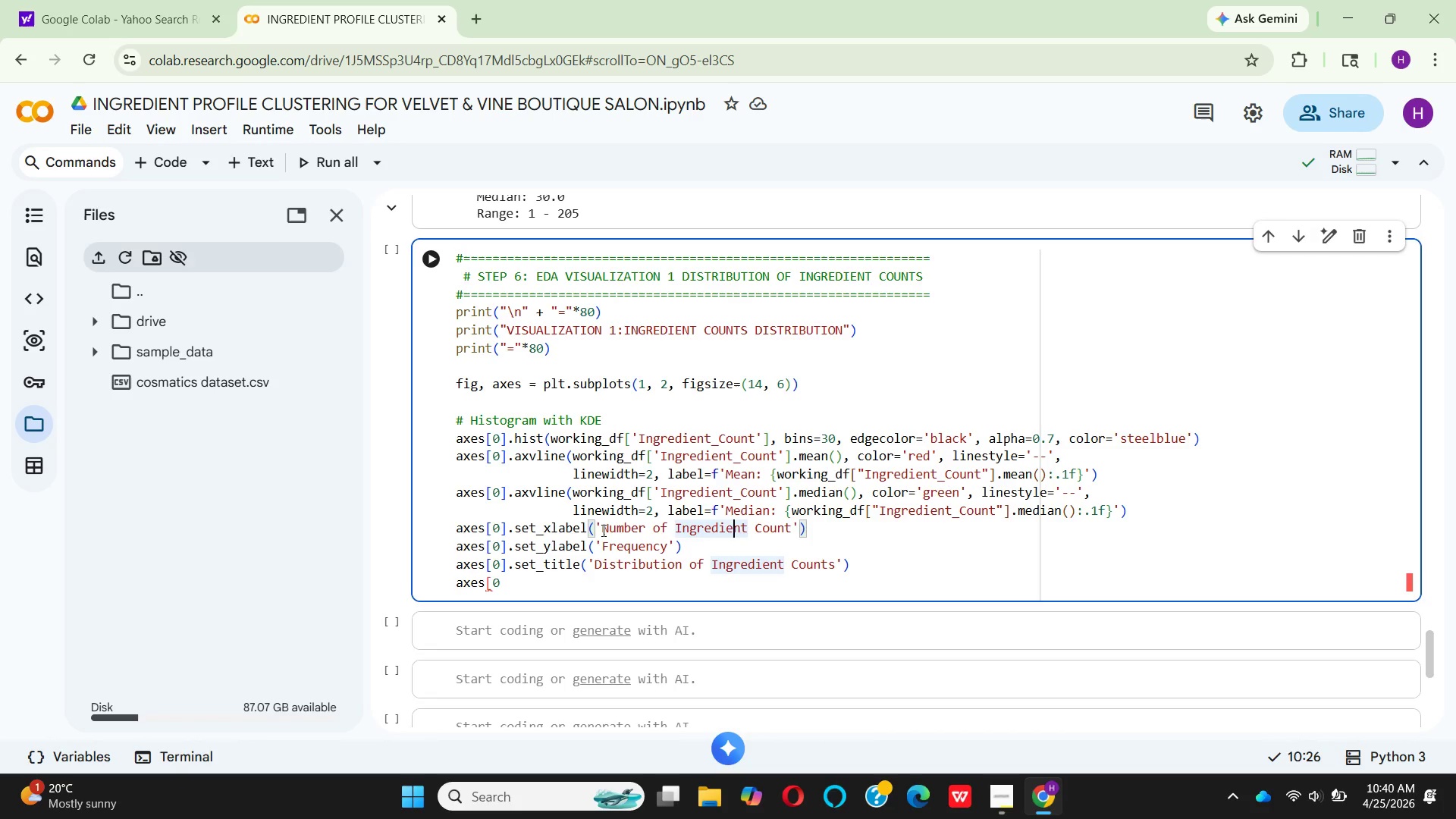 
key(ArrowRight)
 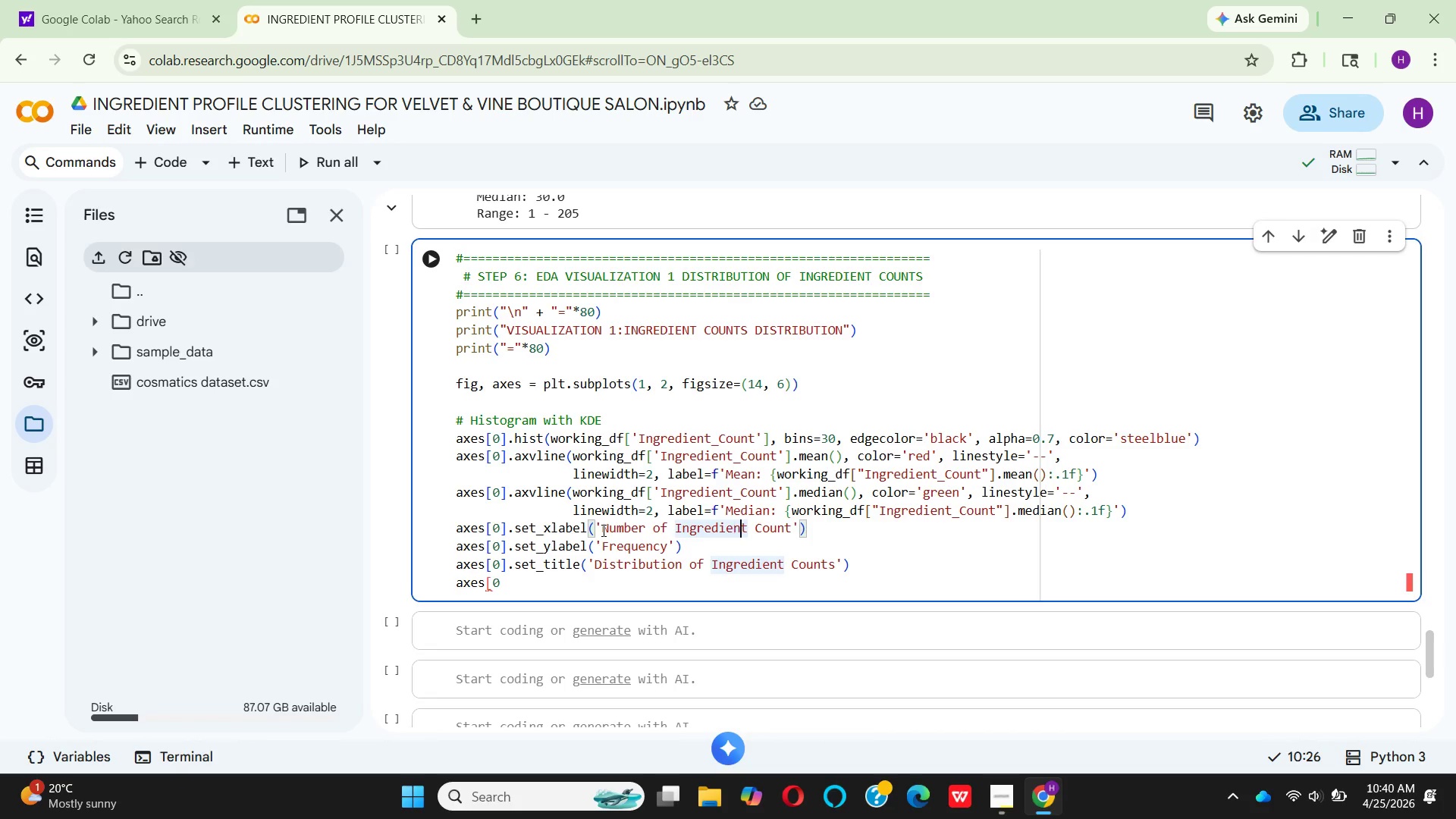 
key(ArrowRight)
 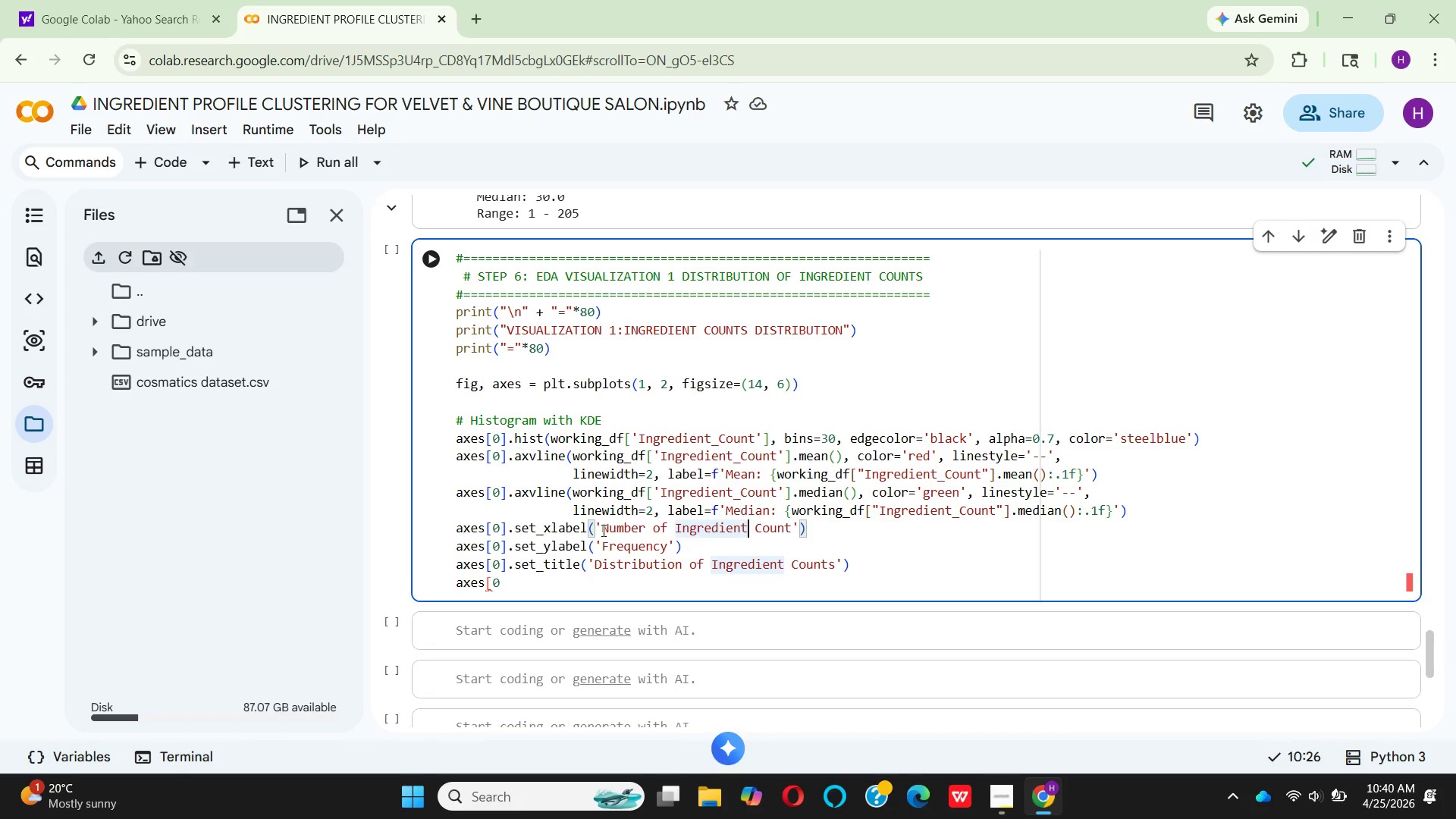 
key(ArrowRight)
 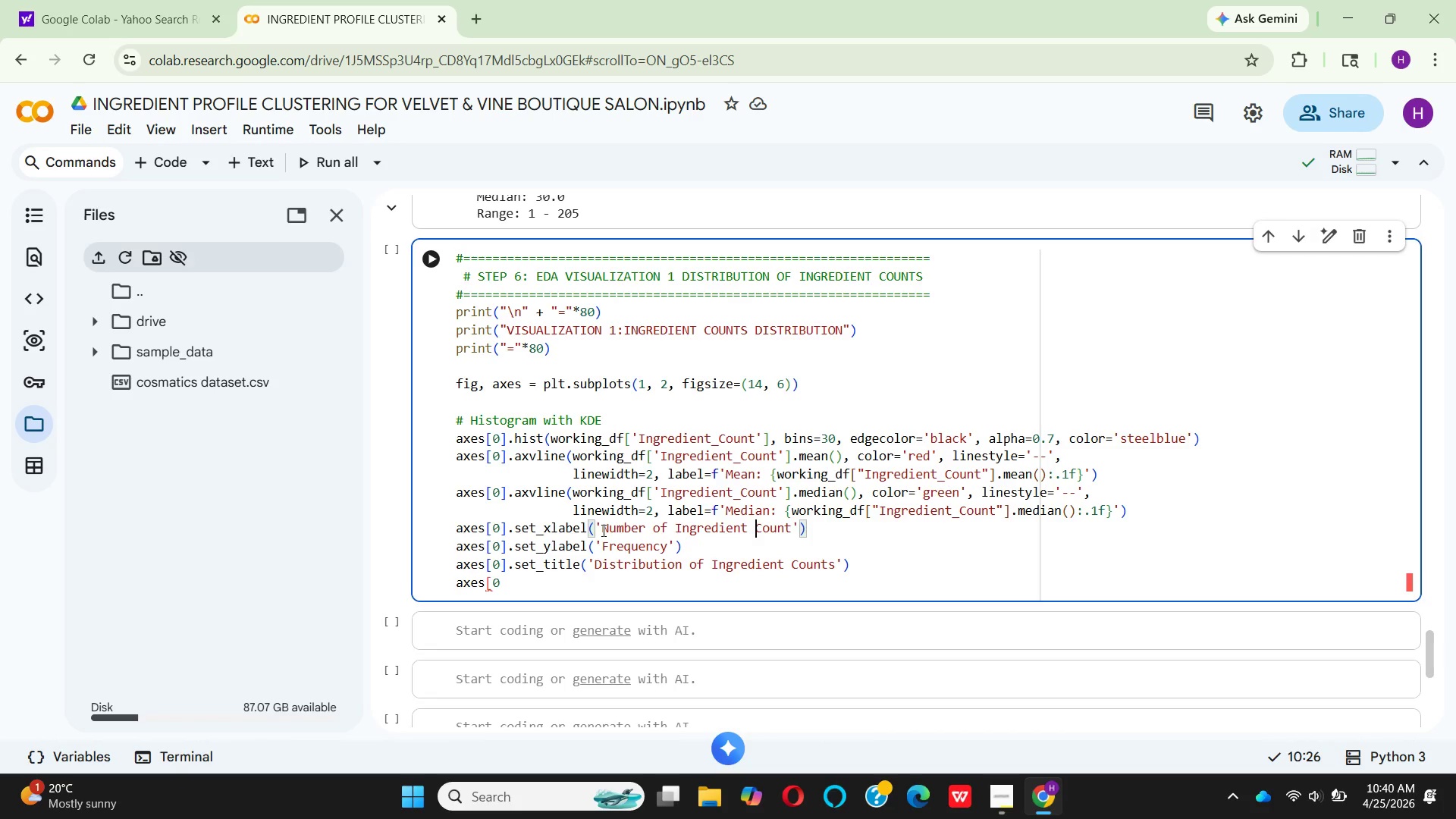 
key(ArrowRight)
 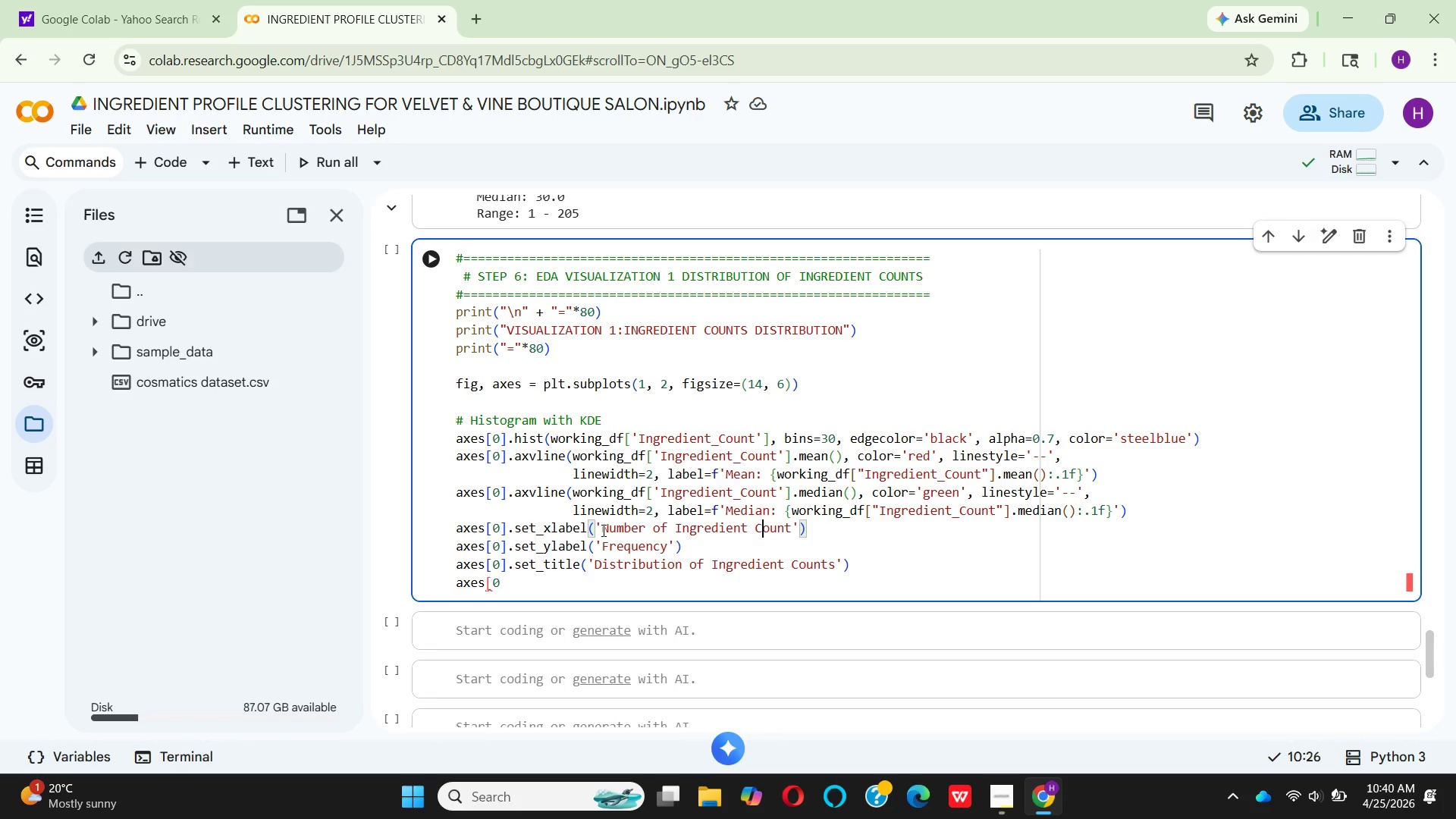 
key(ArrowRight)
 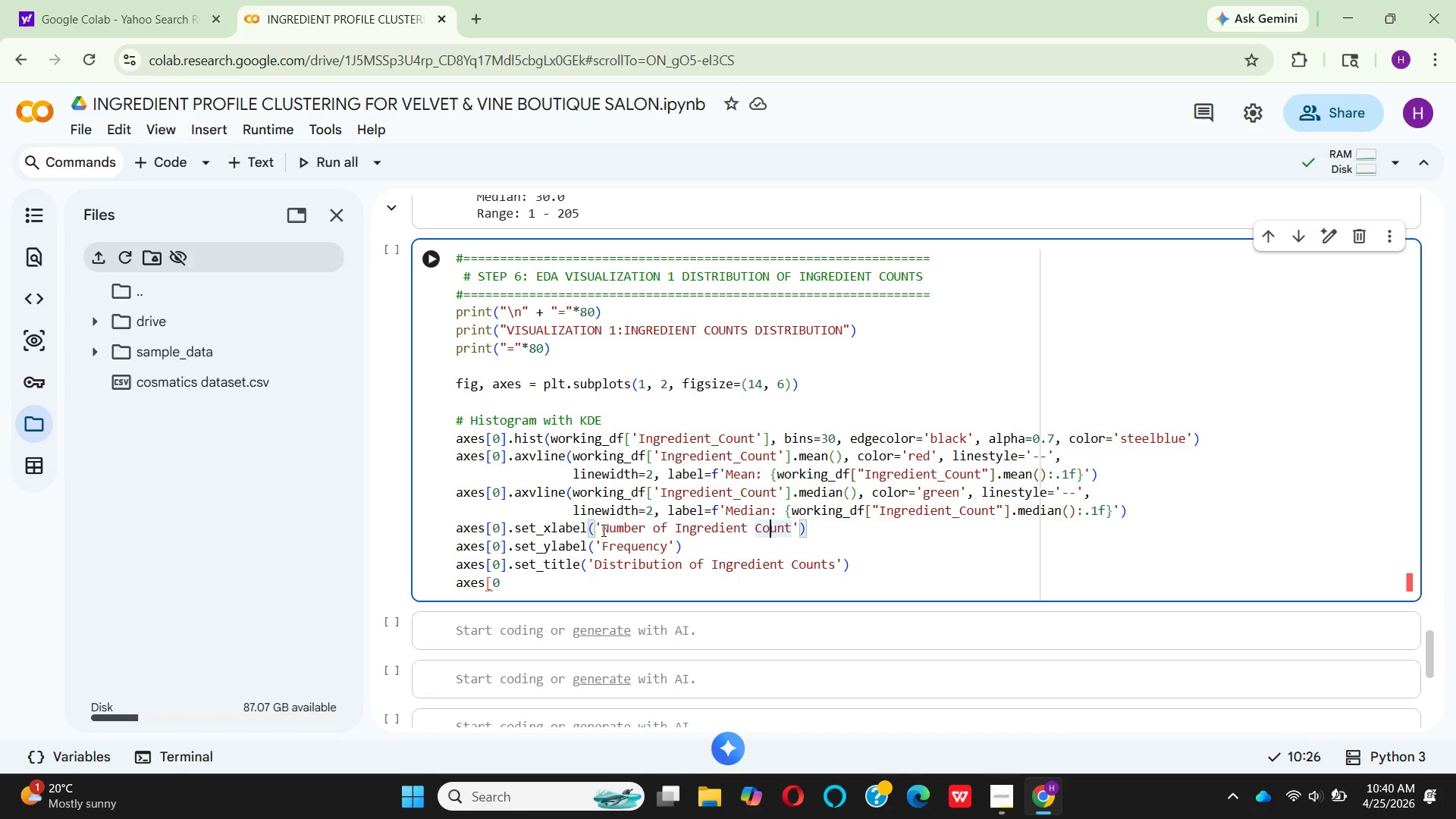 
key(ArrowRight)
 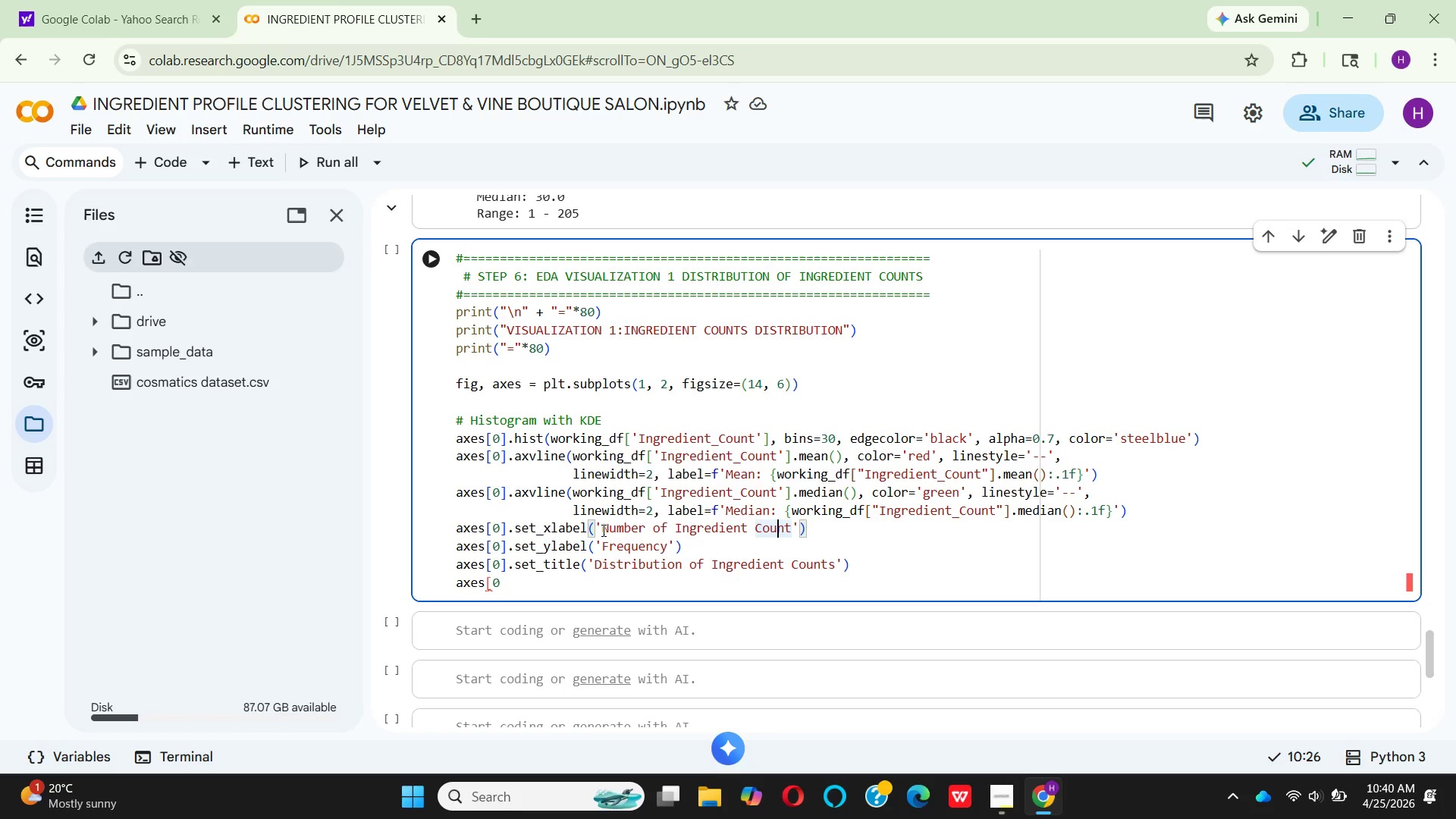 
key(ArrowRight)
 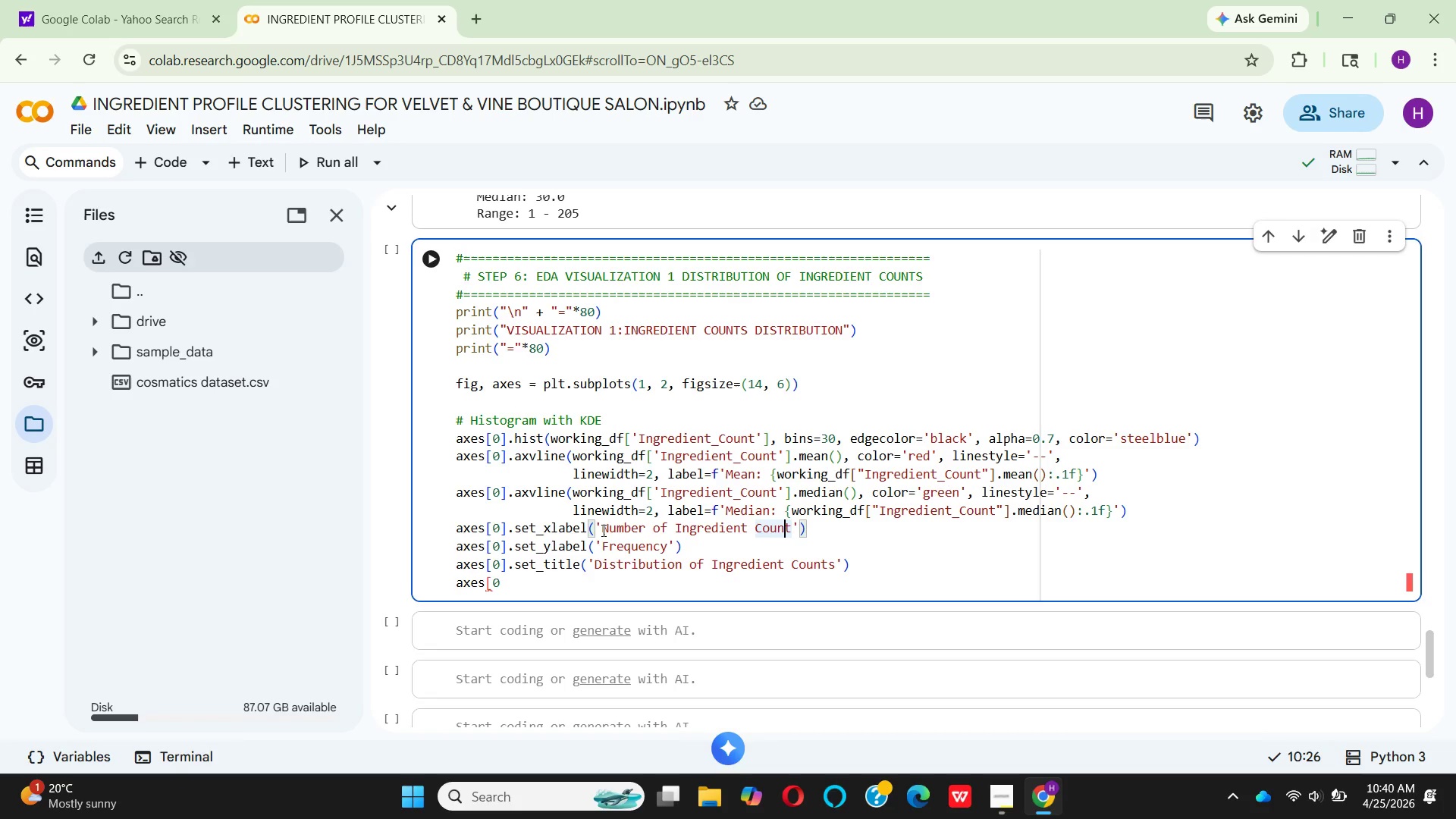 
key(ArrowRight)
 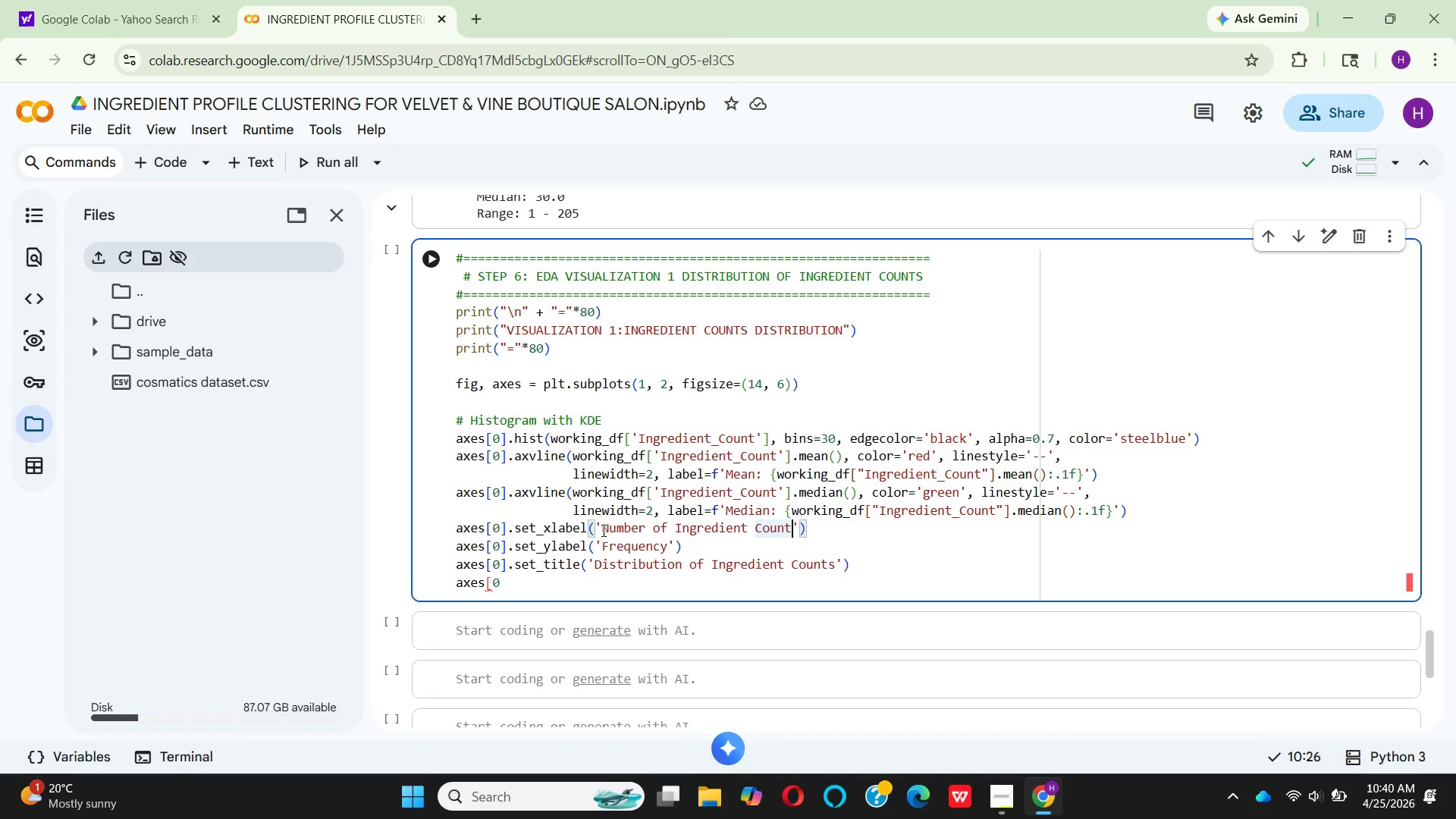 
key(ArrowRight)
 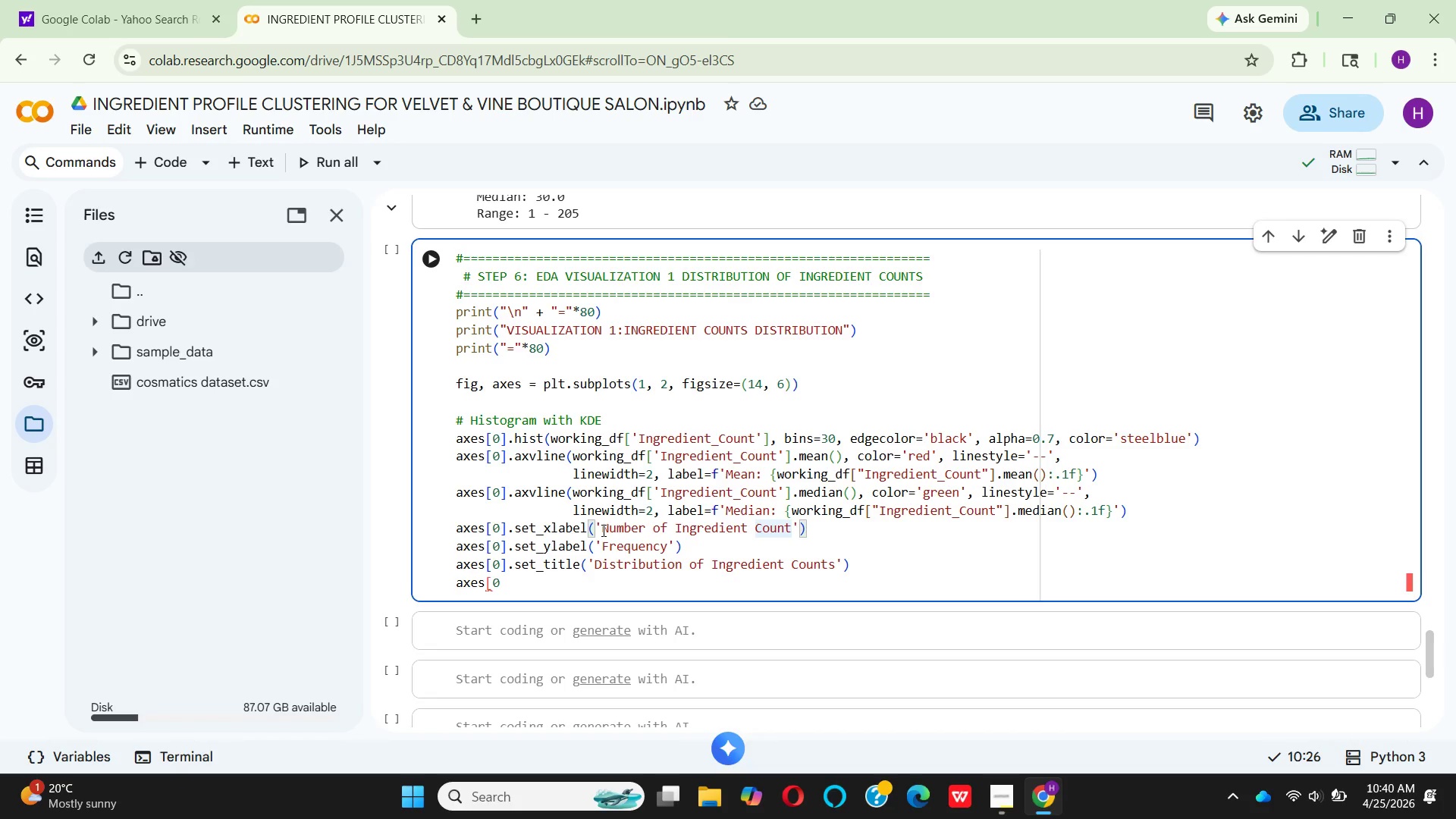 
key(Backspace)
 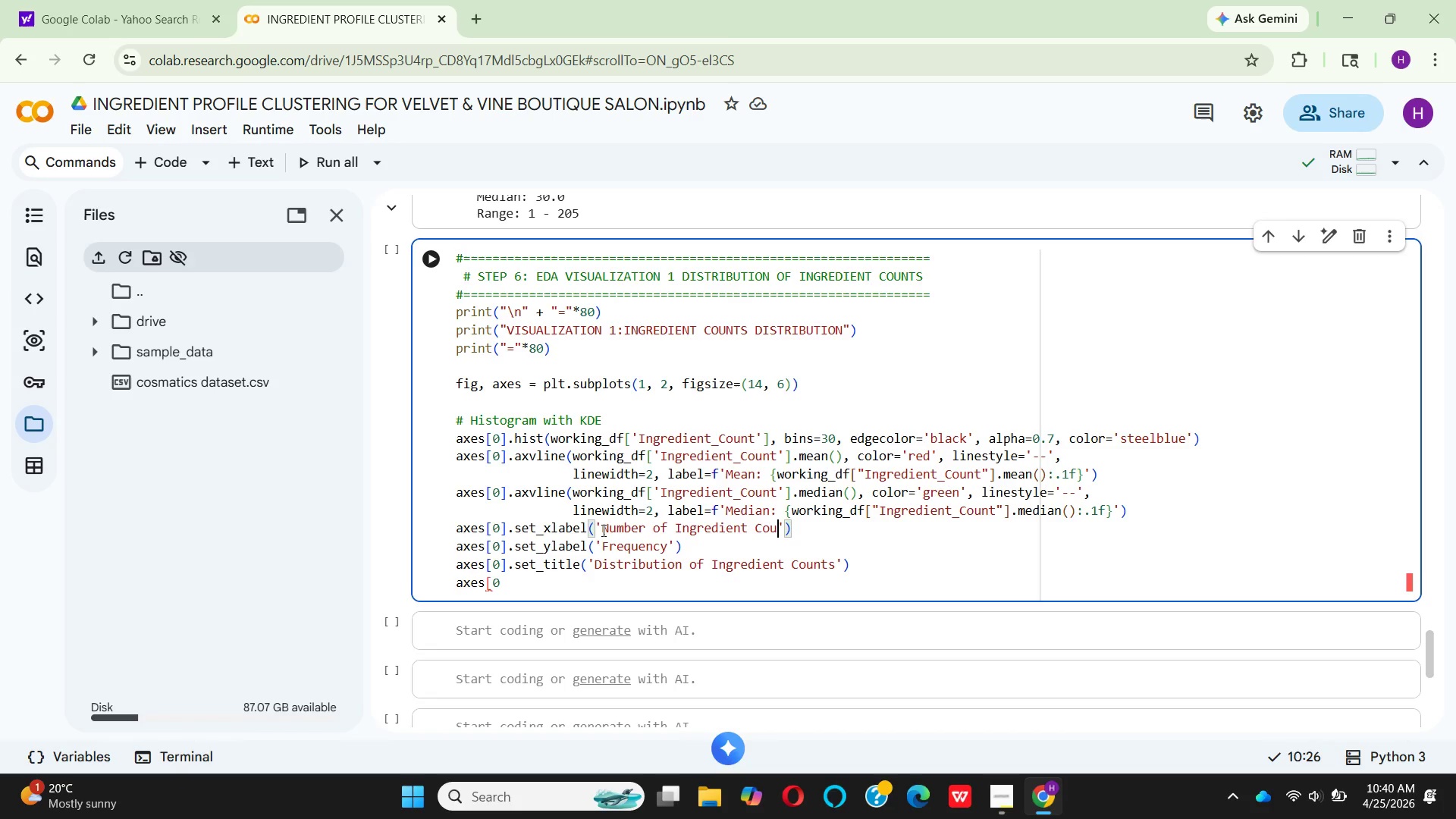 
key(Backspace)
 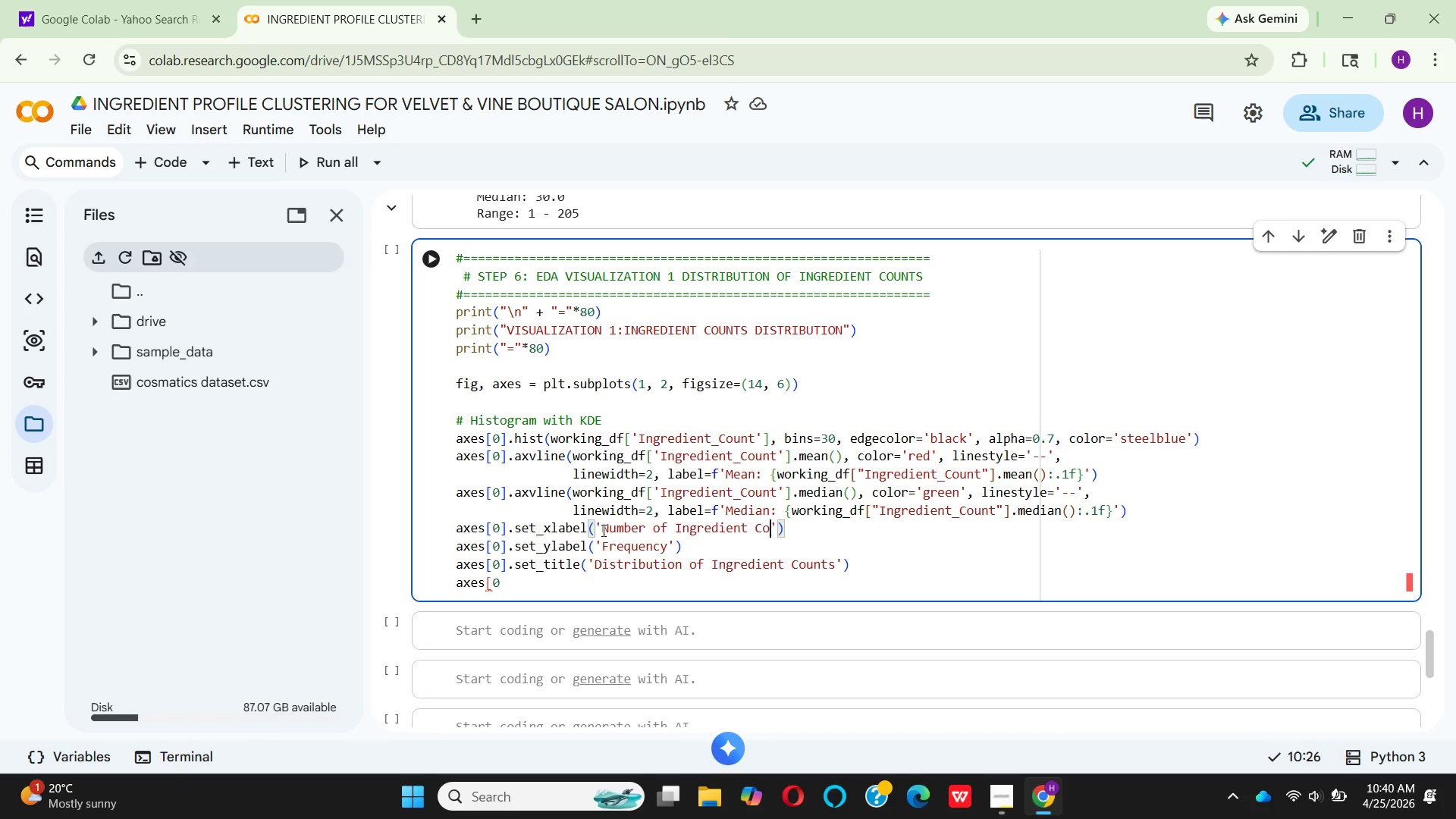 
key(Backspace)
 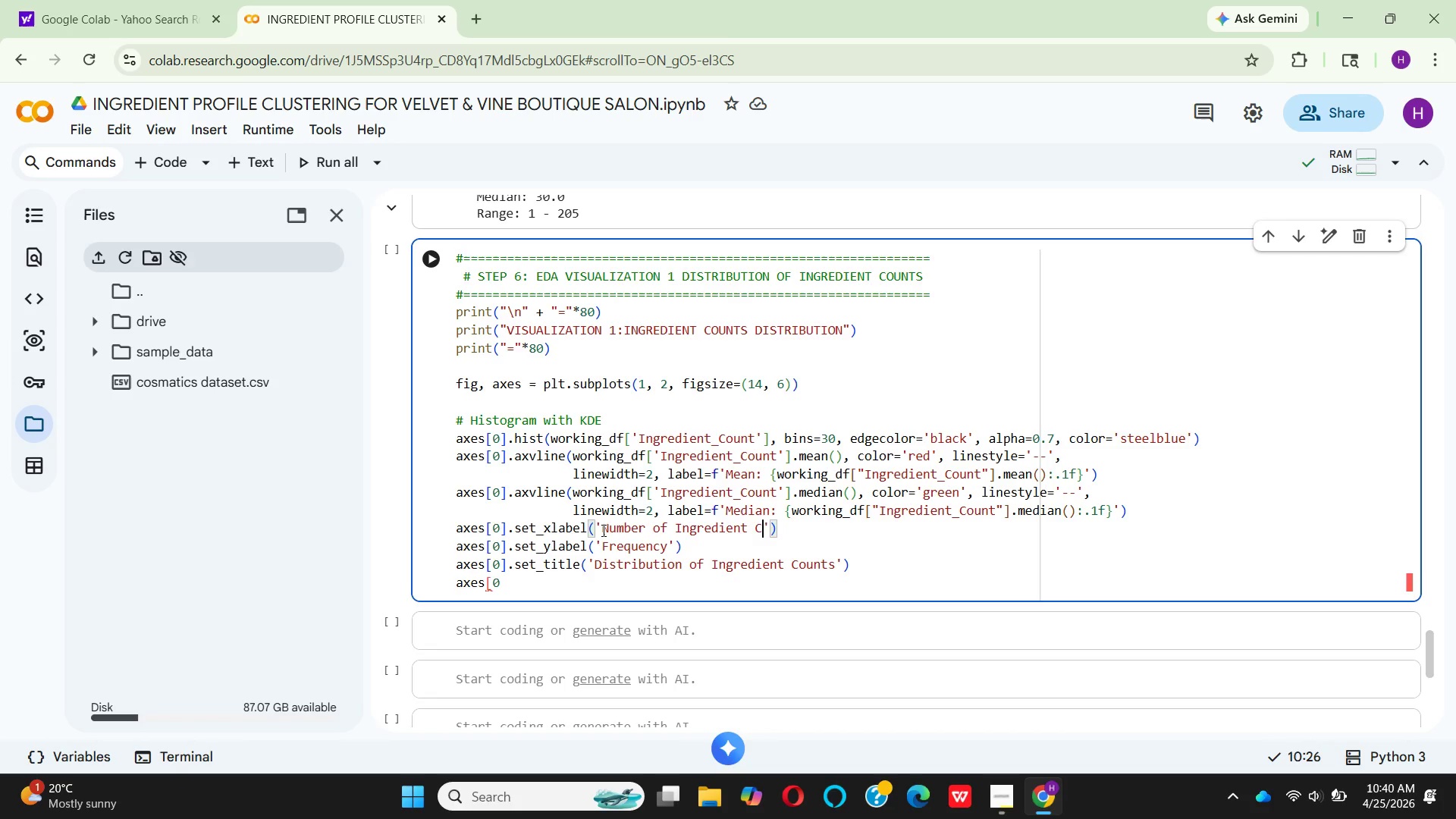 
key(Backspace)
 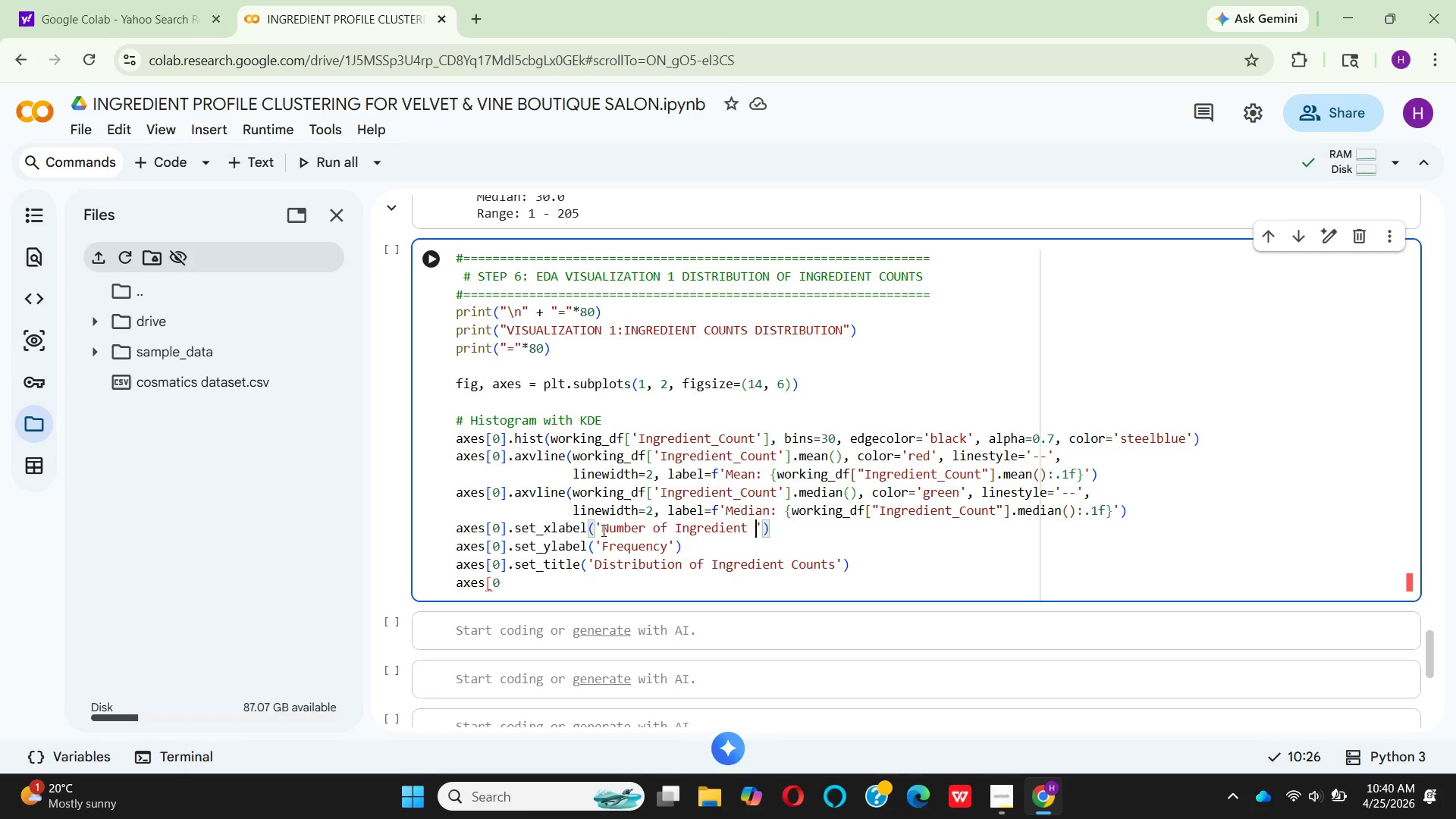 
key(Backspace)
 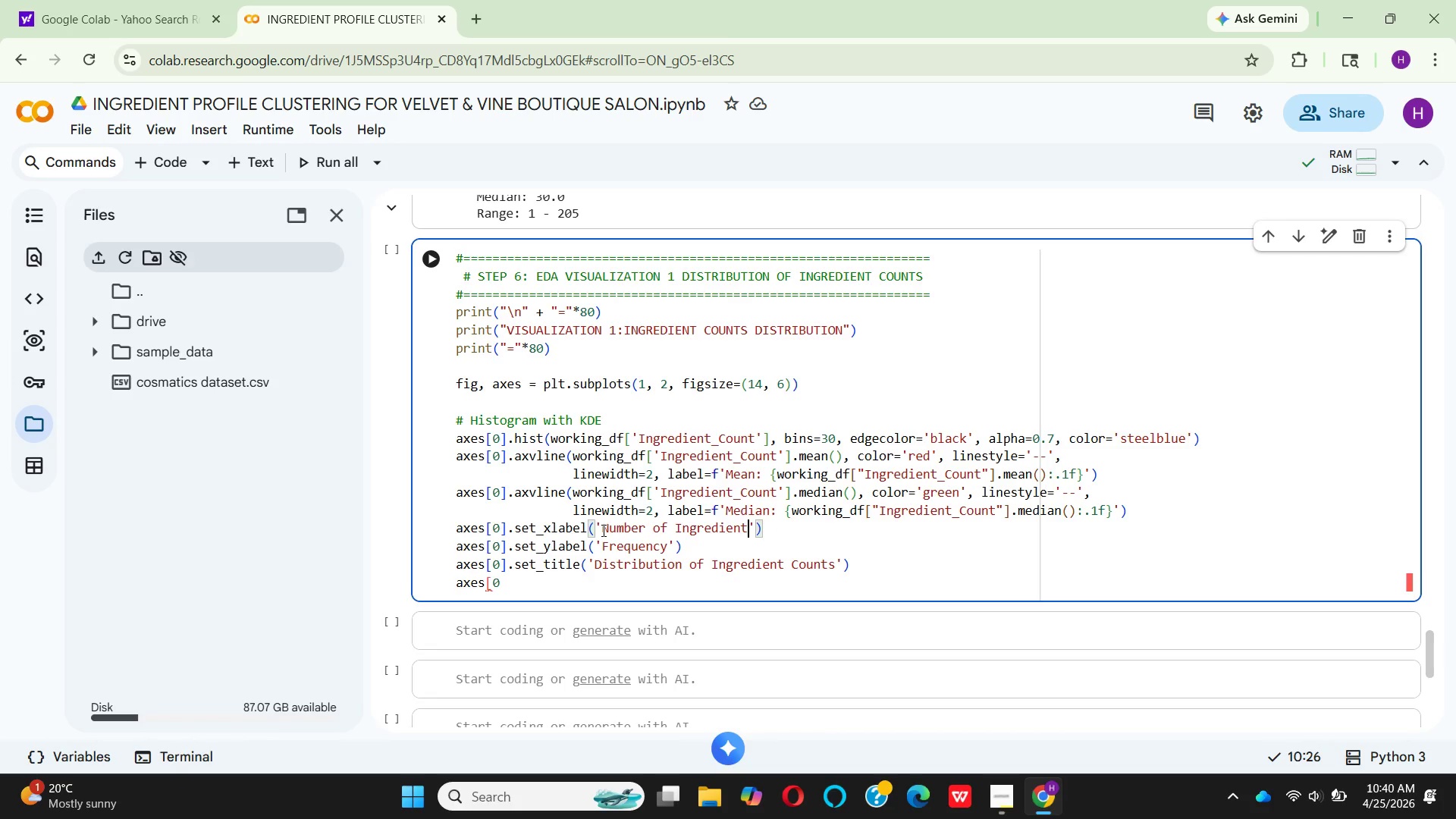 
key(Backspace)
 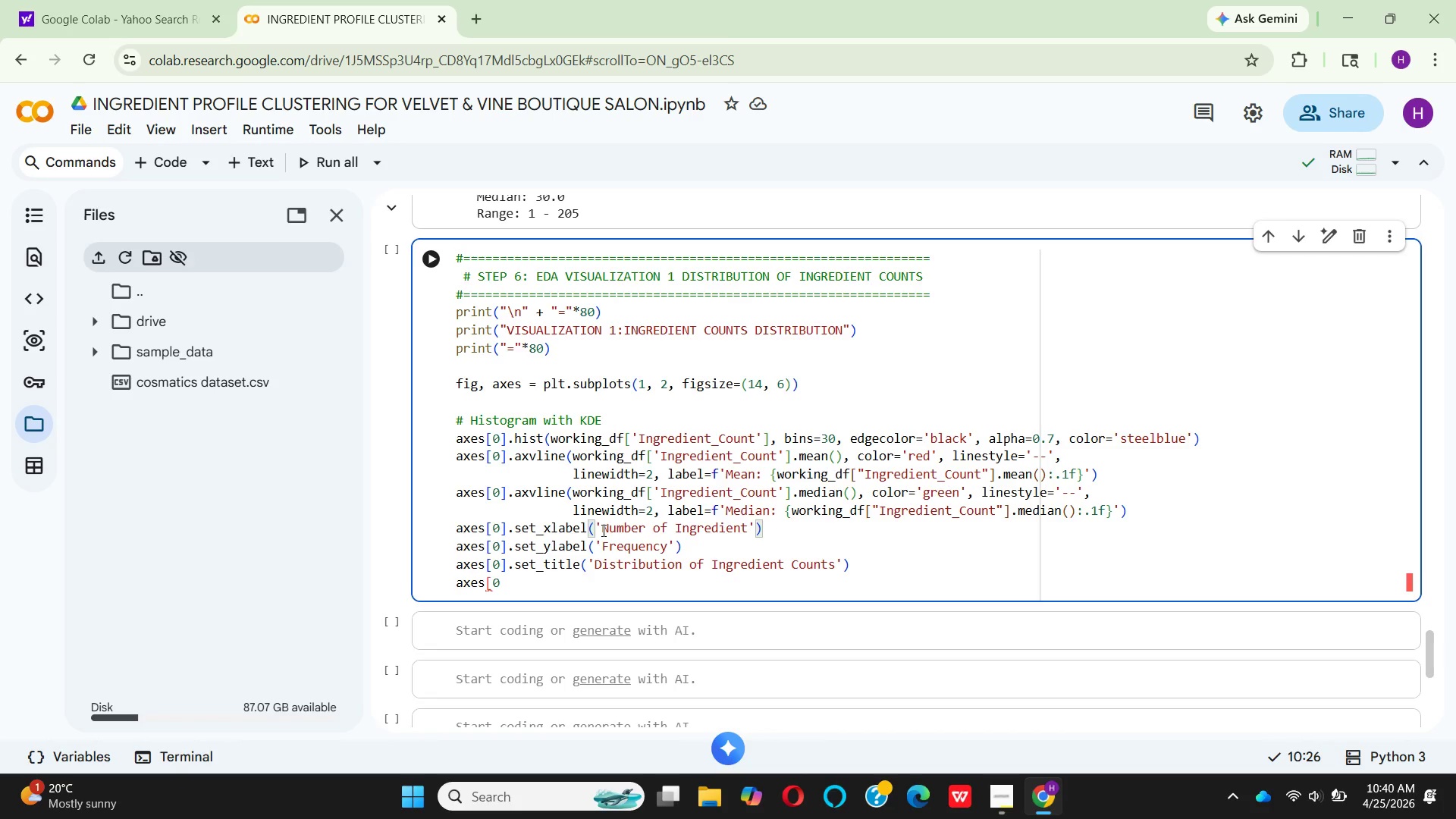 
key(ArrowRight)
 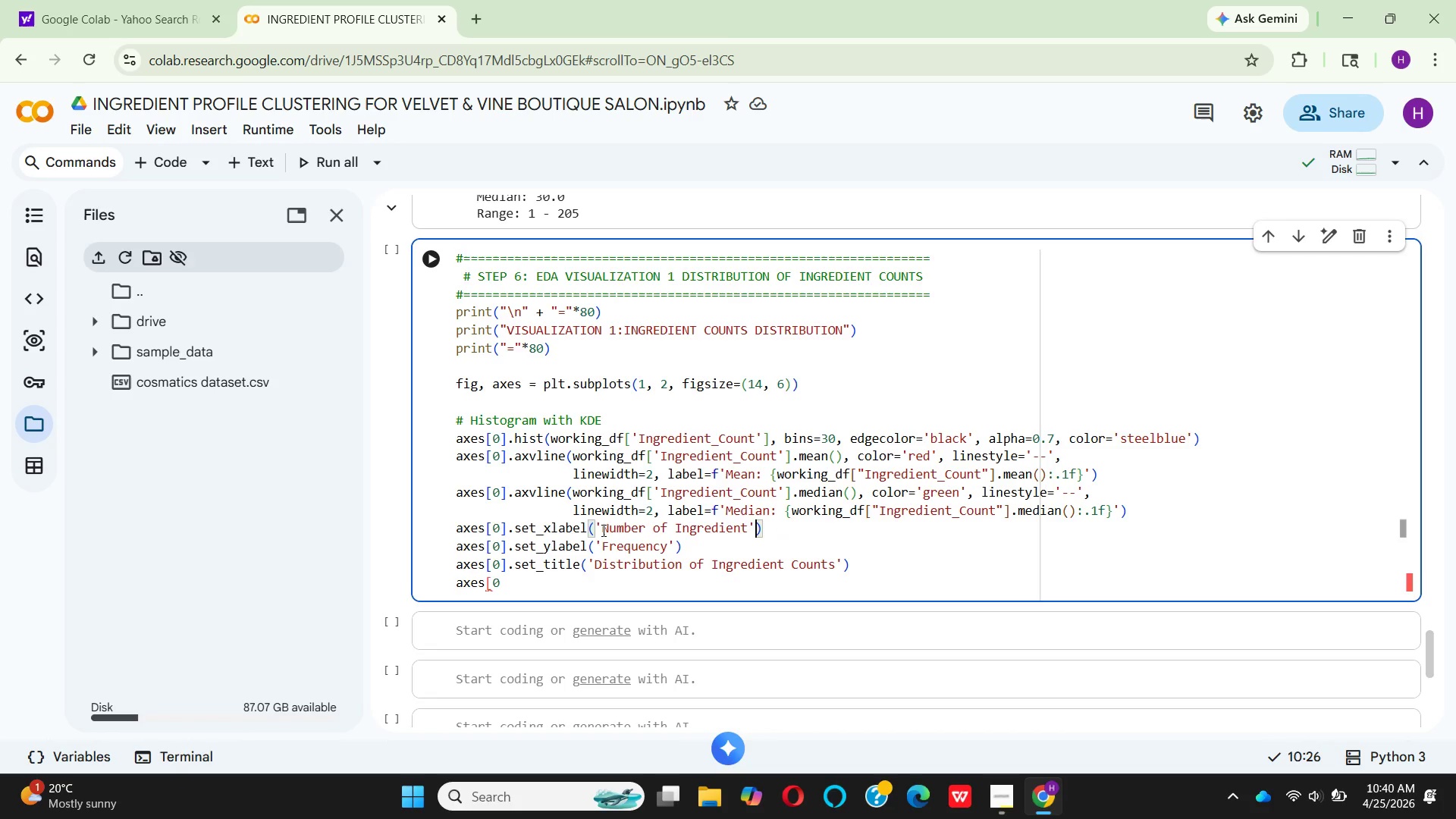 
type(, font)
 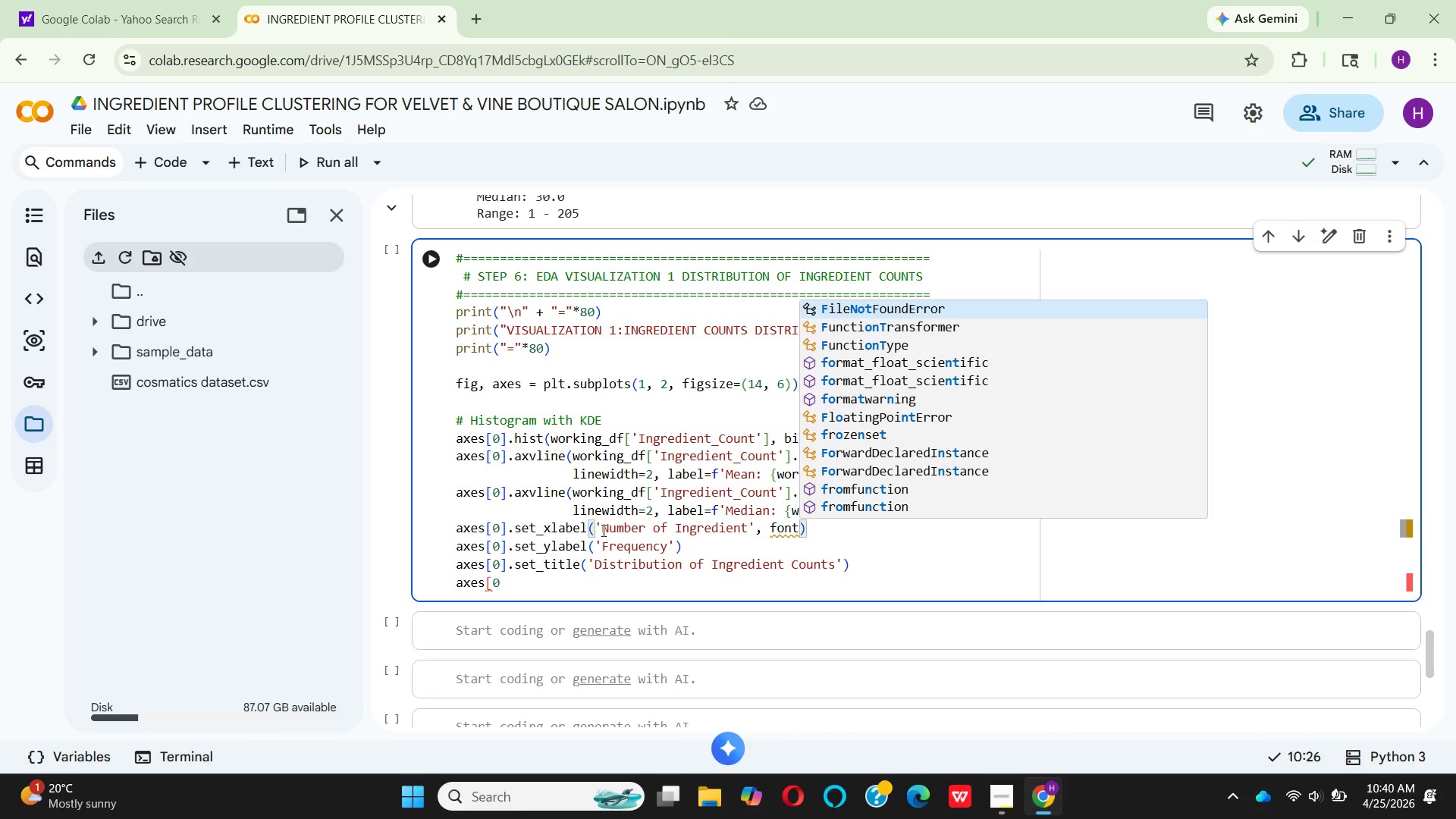 
type(size=12)
 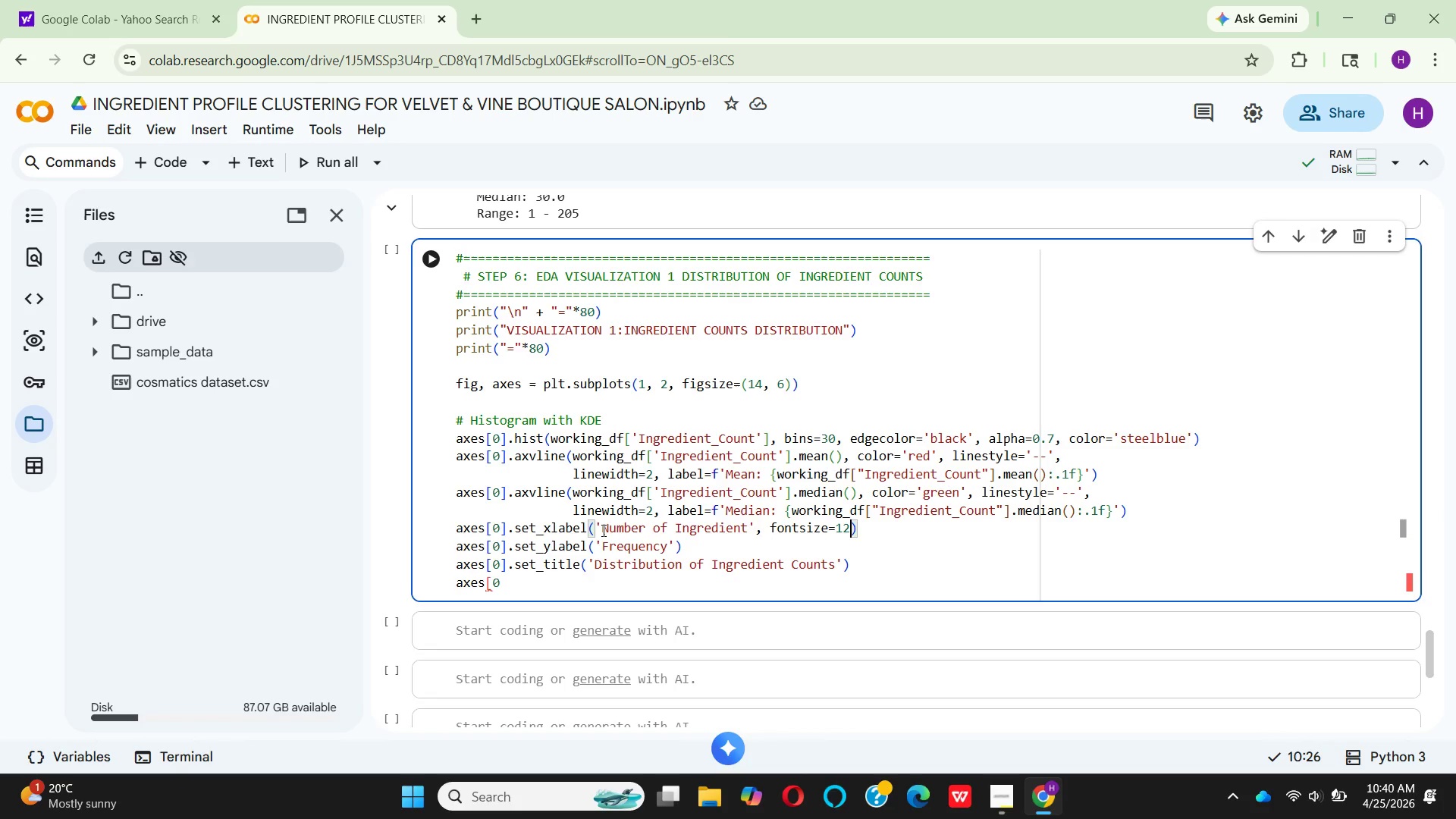 
wait(5.4)
 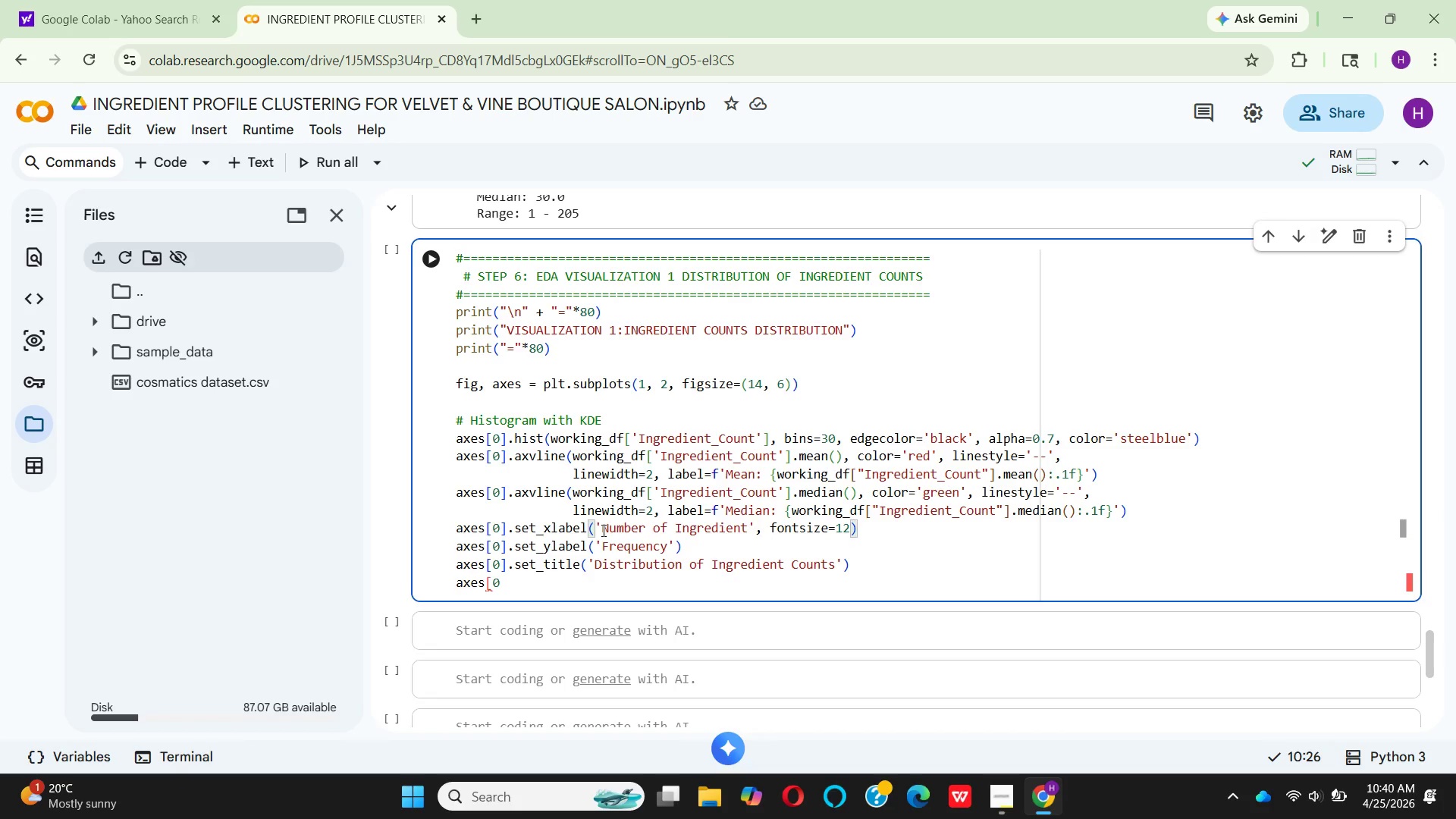 
mouse_move([582, 570])
 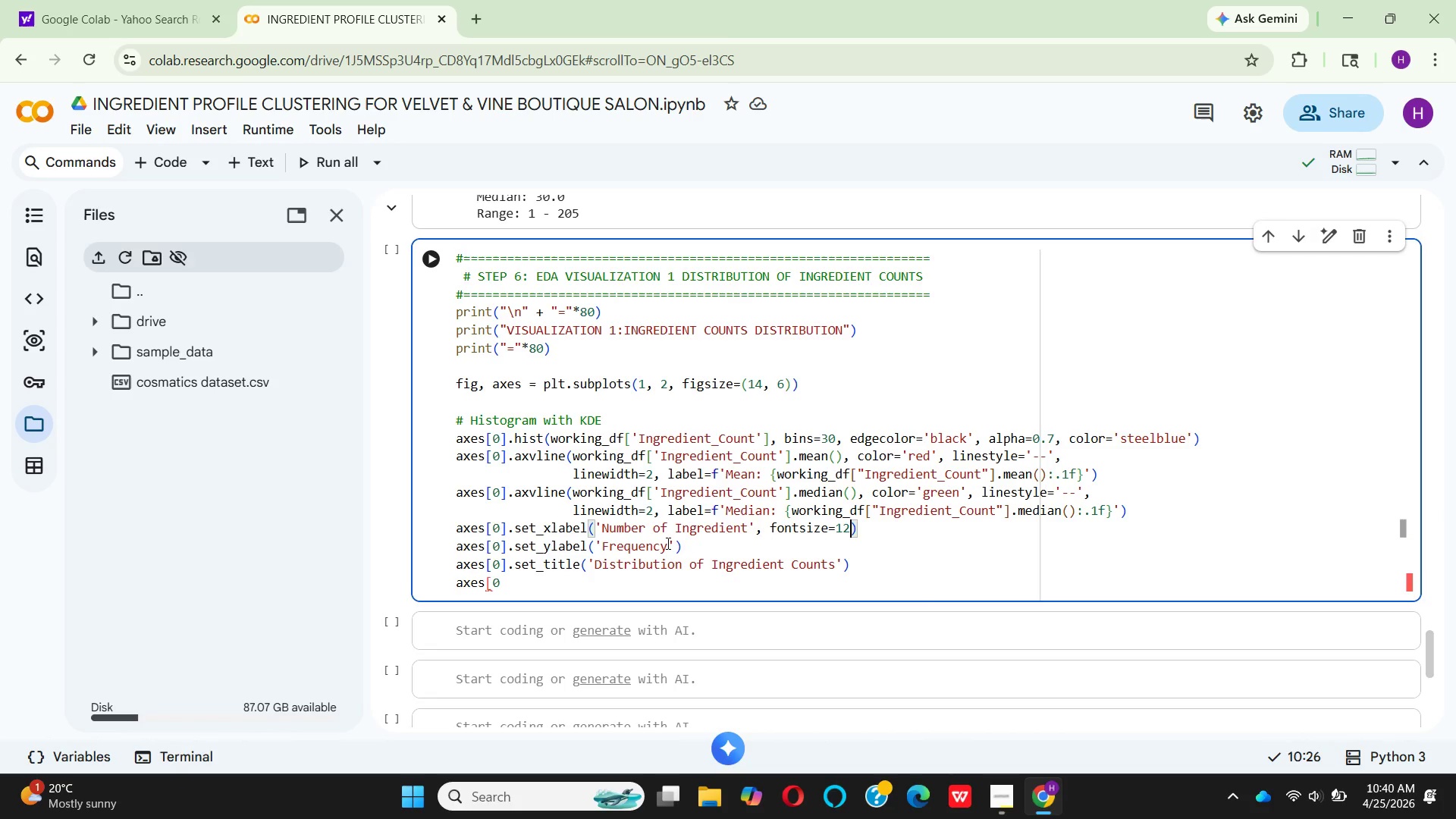 
left_click([676, 545])
 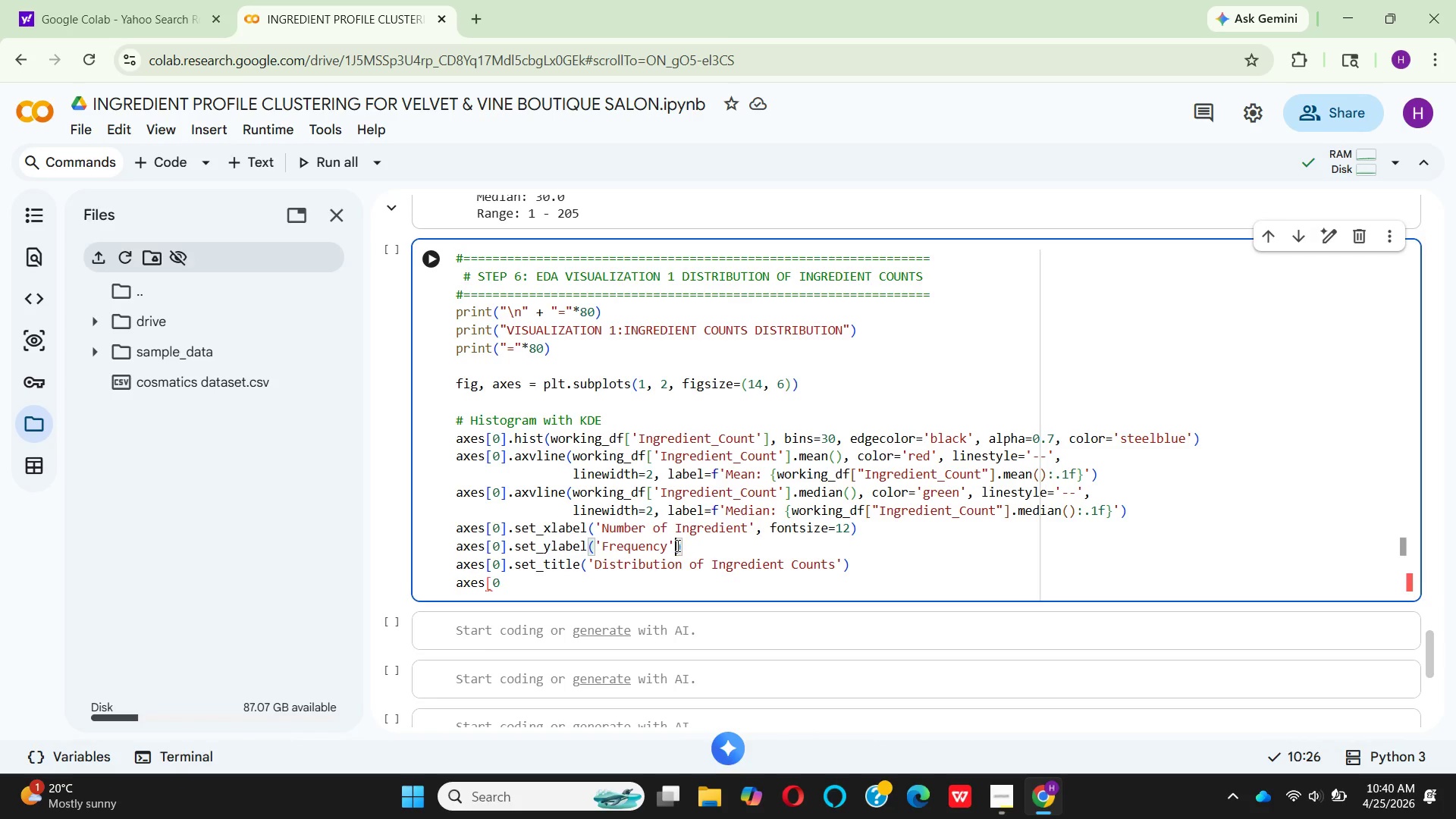 
type(, font)
 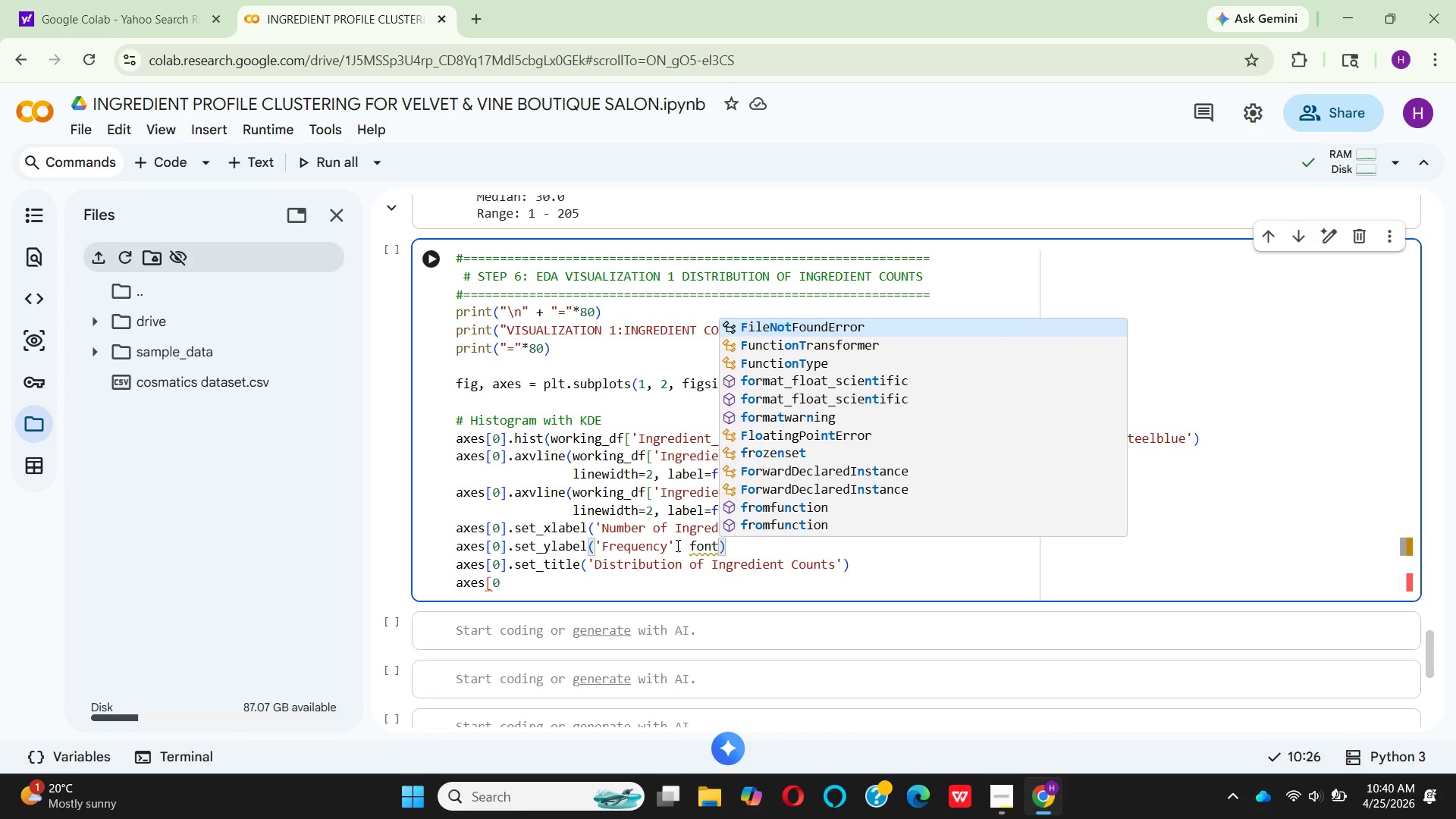 
type(size)
 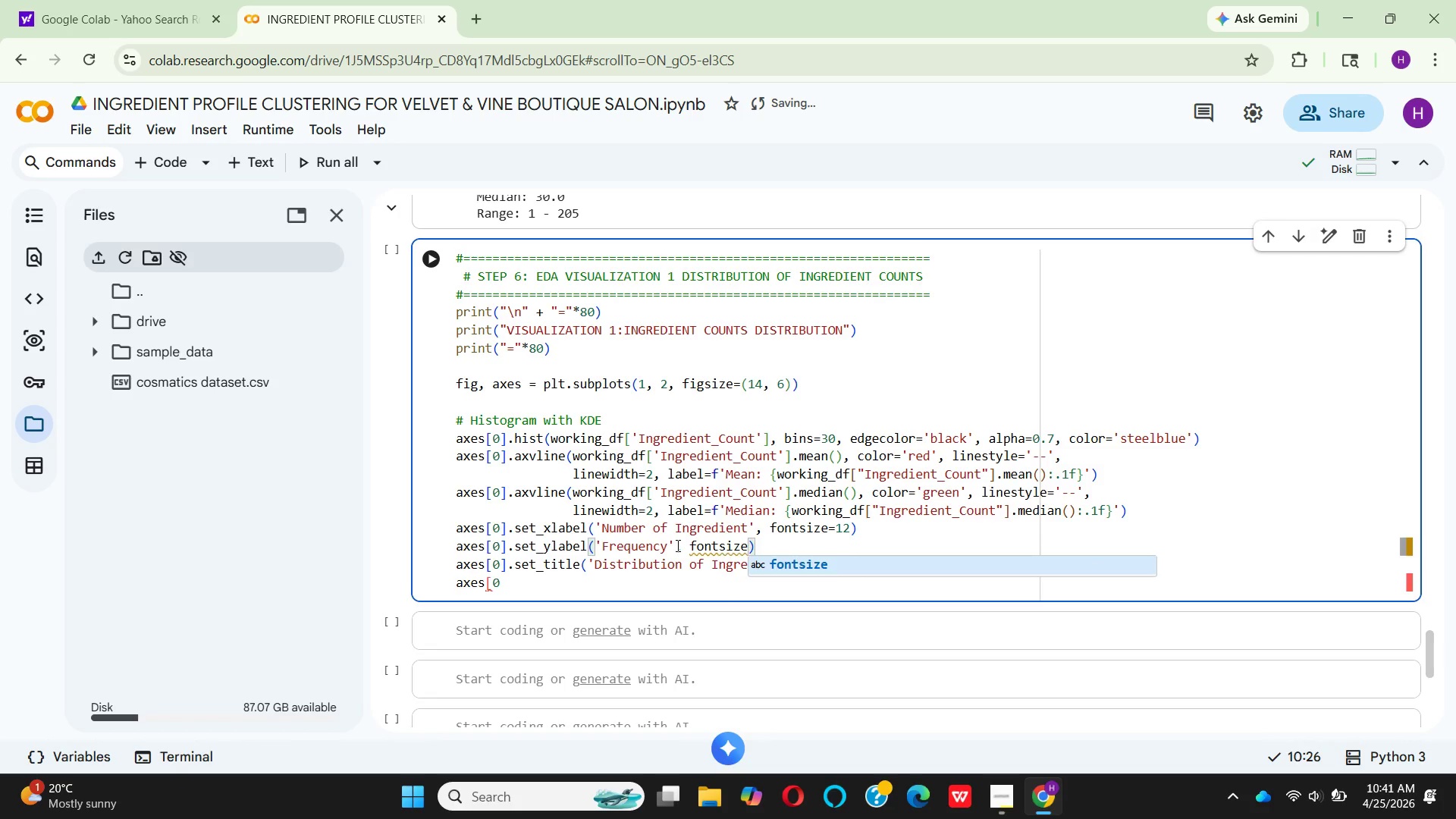 
key(Enter)
 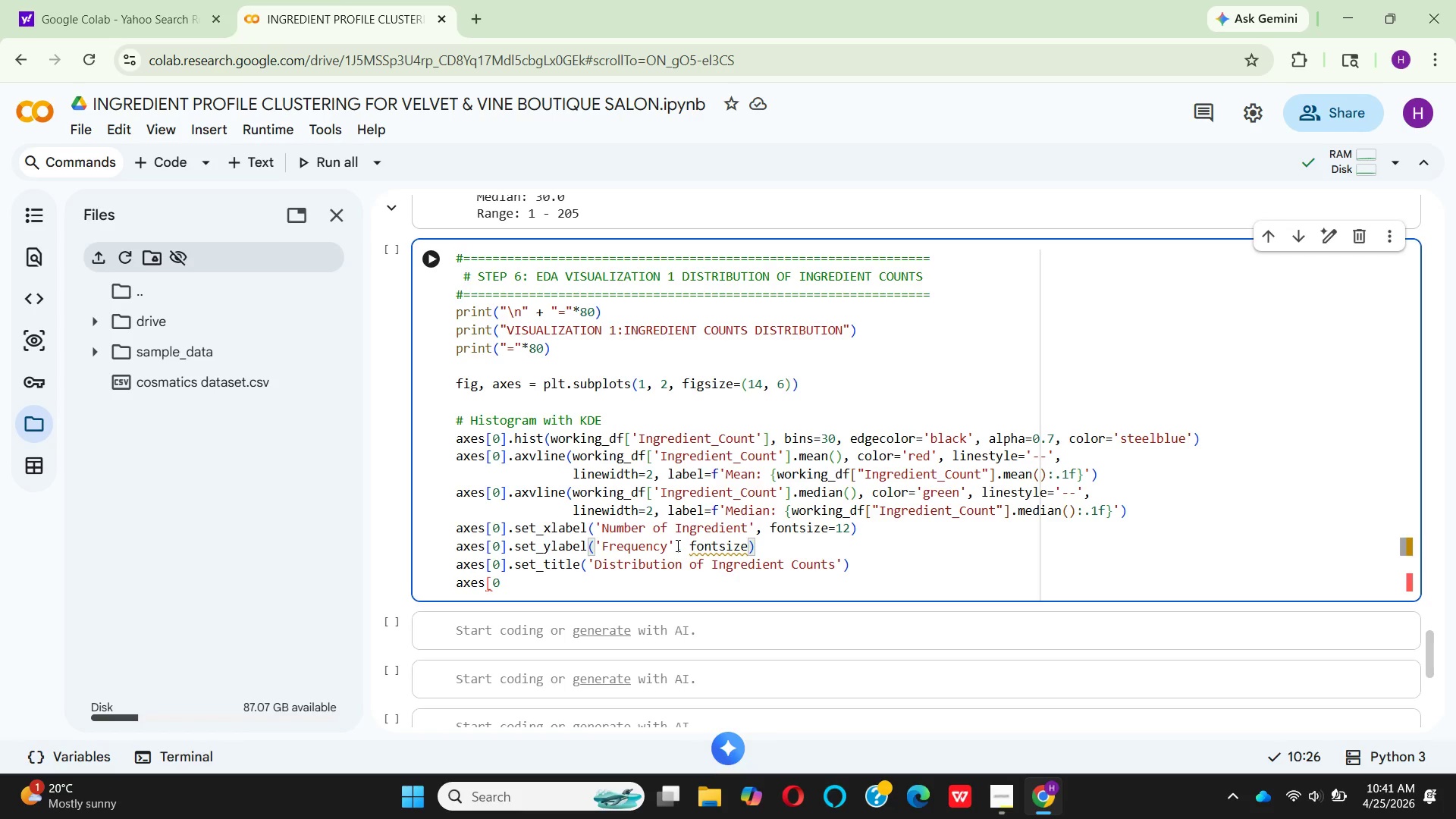 
type(=12)
 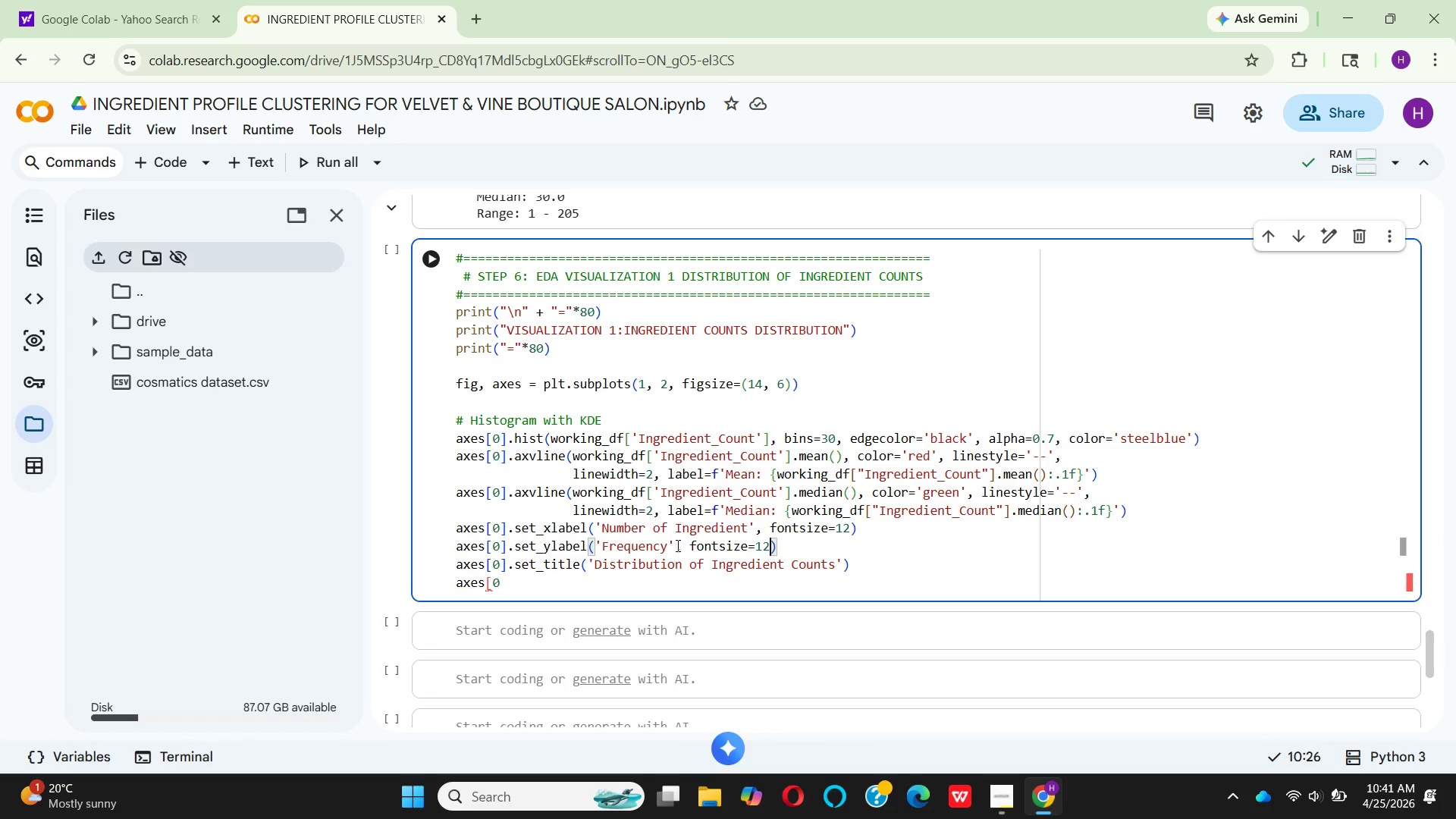 
wait(9.95)
 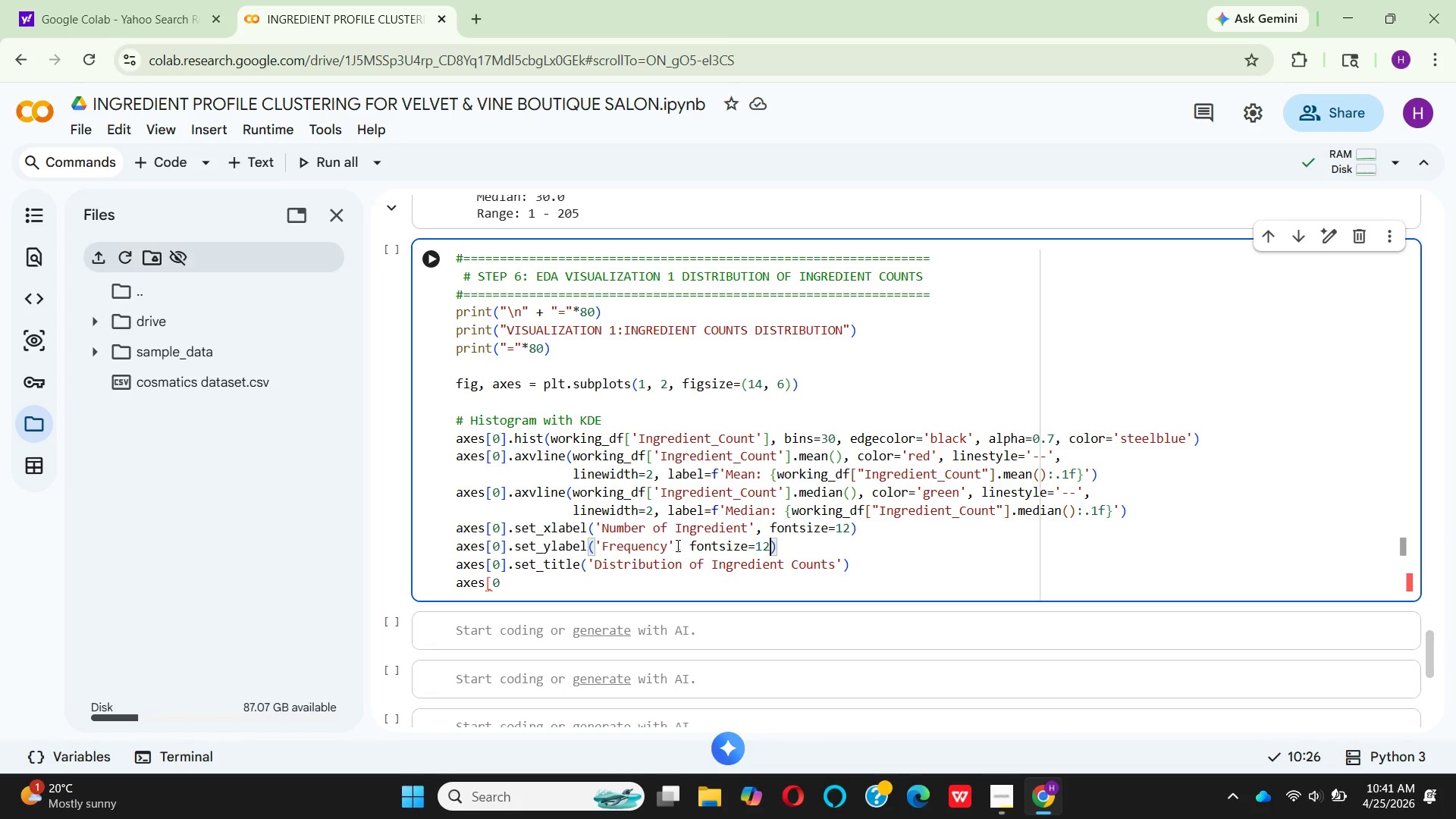 
left_click([833, 569])
 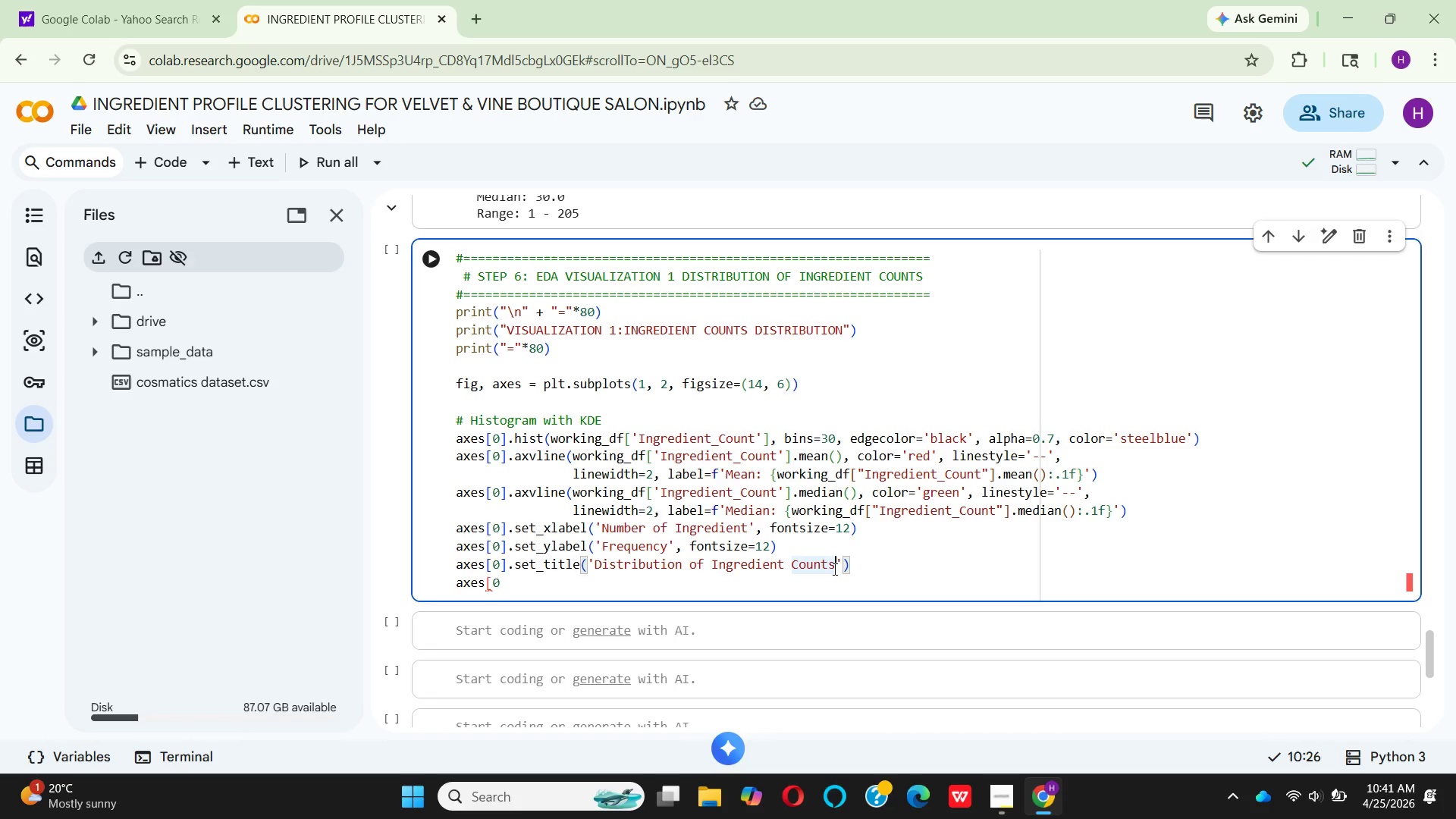 
key(Backslash)
 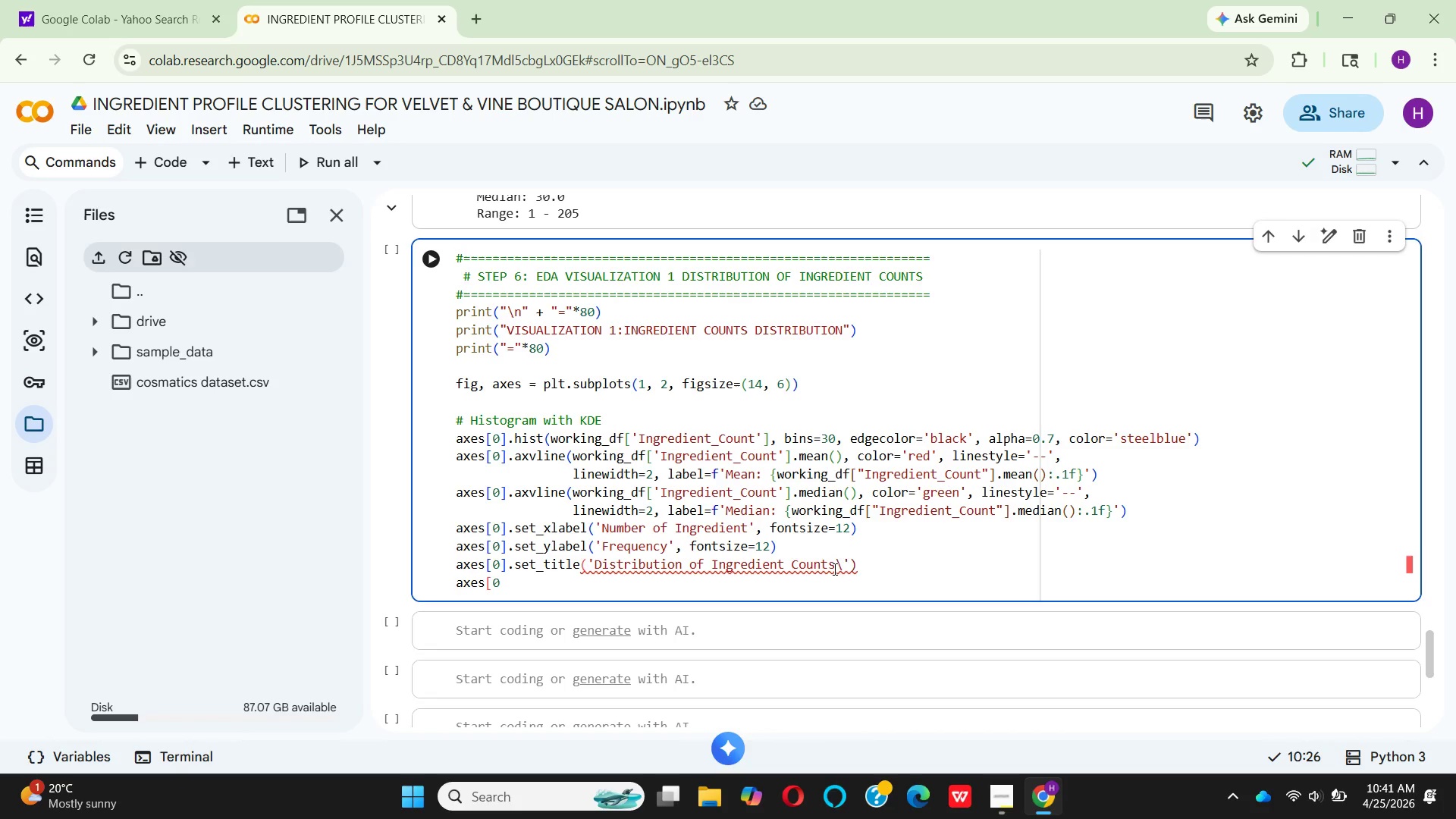 
key(N)
 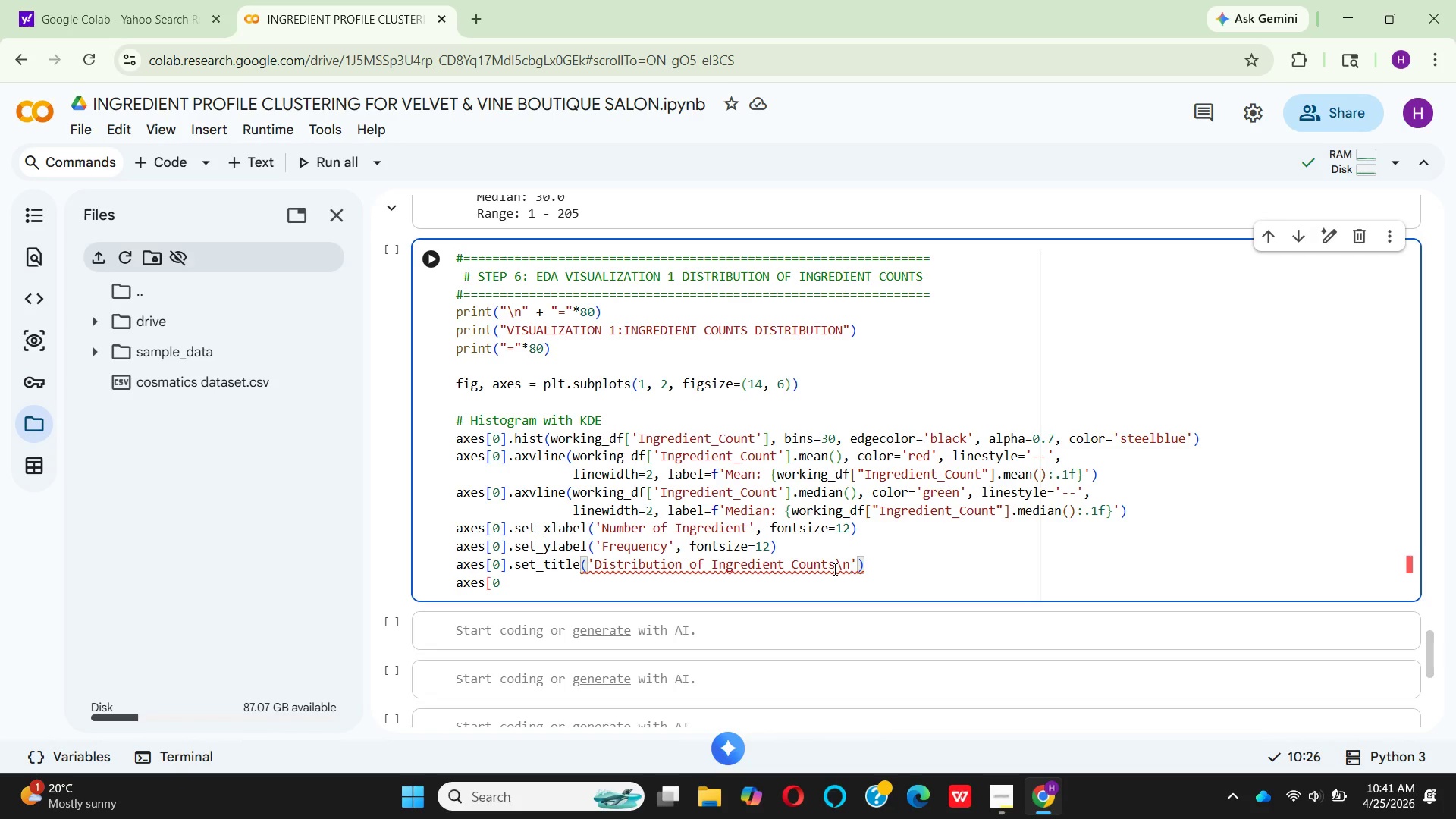 
key(Space)
 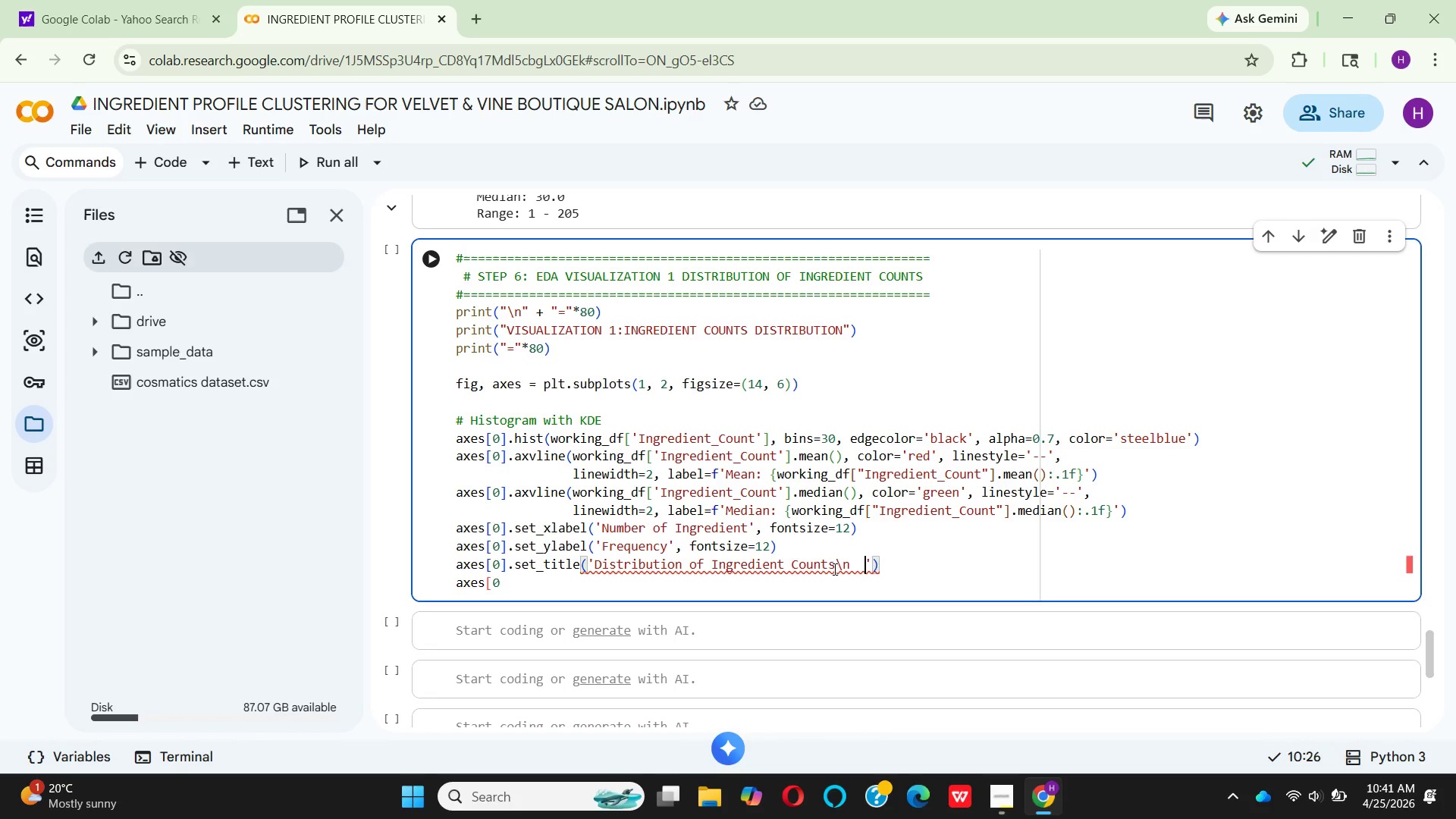 
key(Space)
 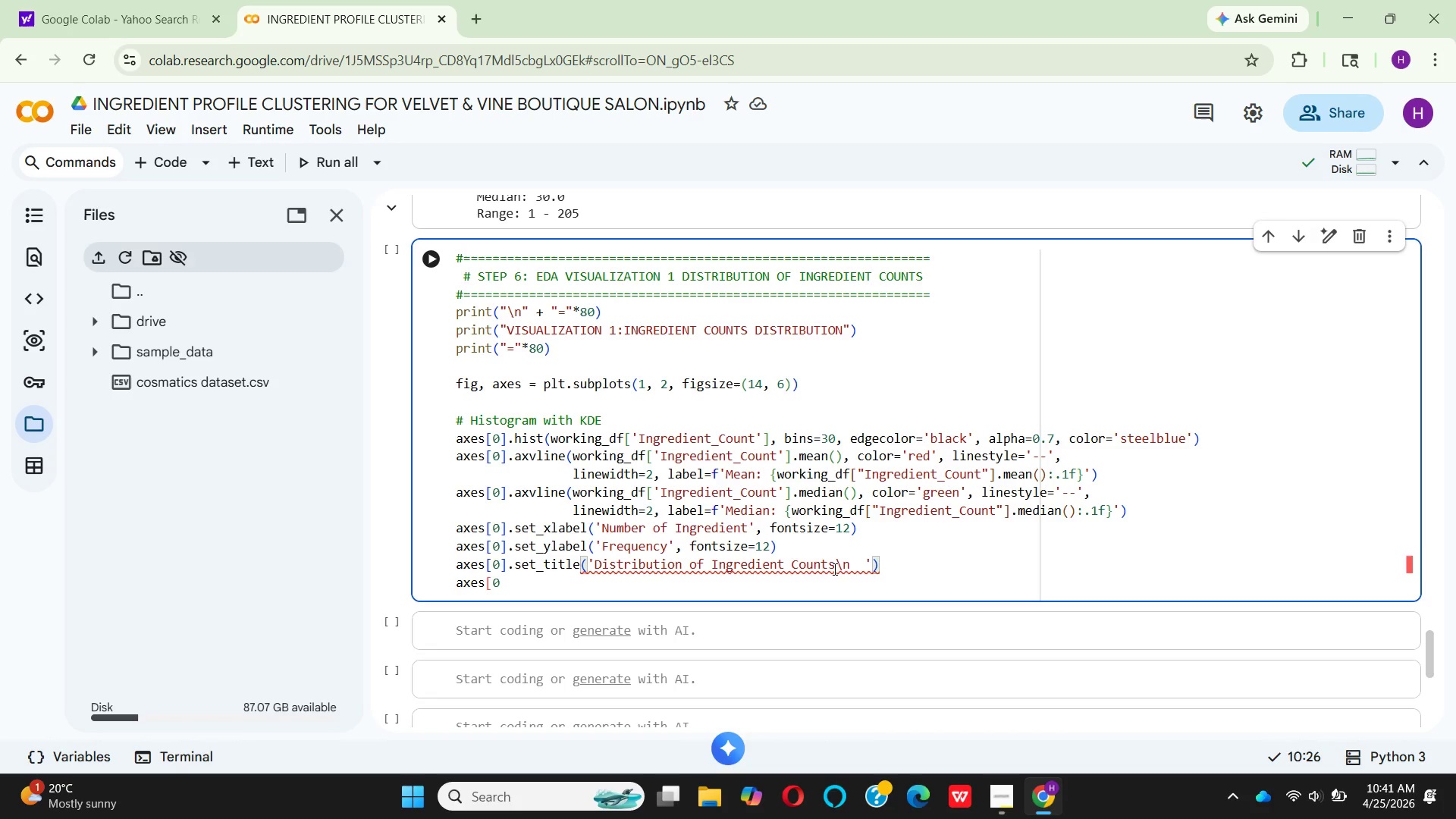 
key(CapsLock)
 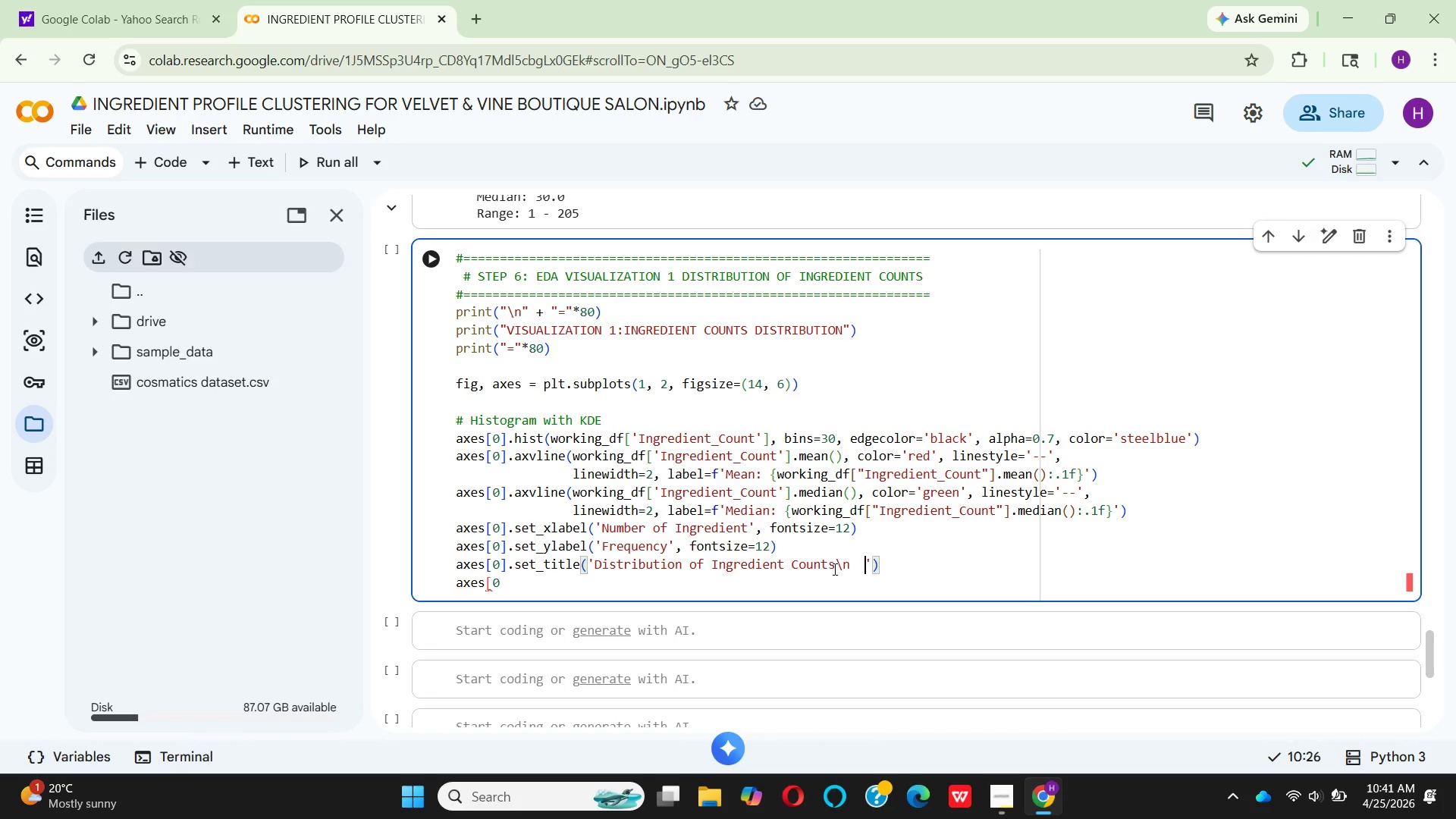 
key(A)
 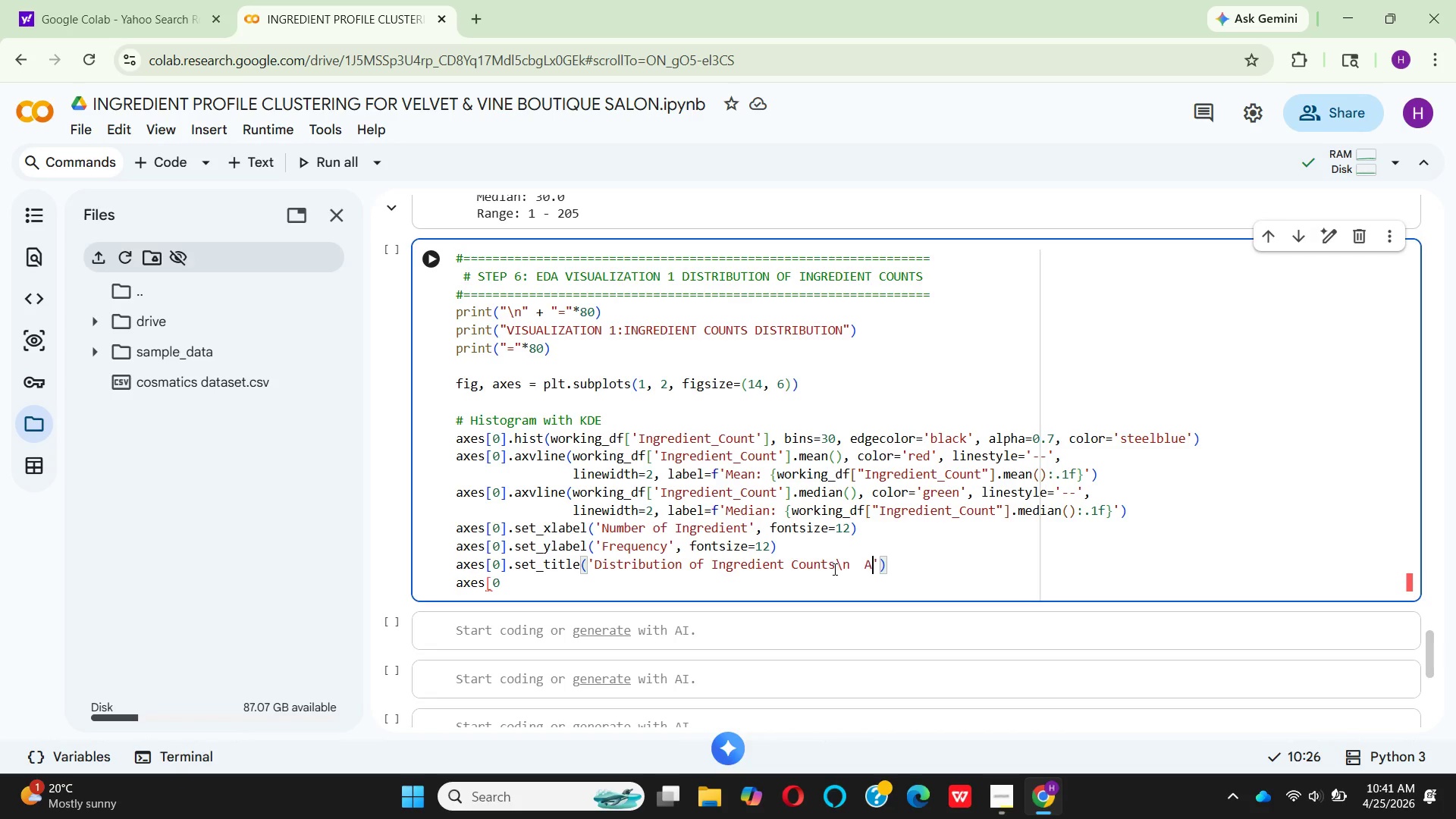 
key(CapsLock)
 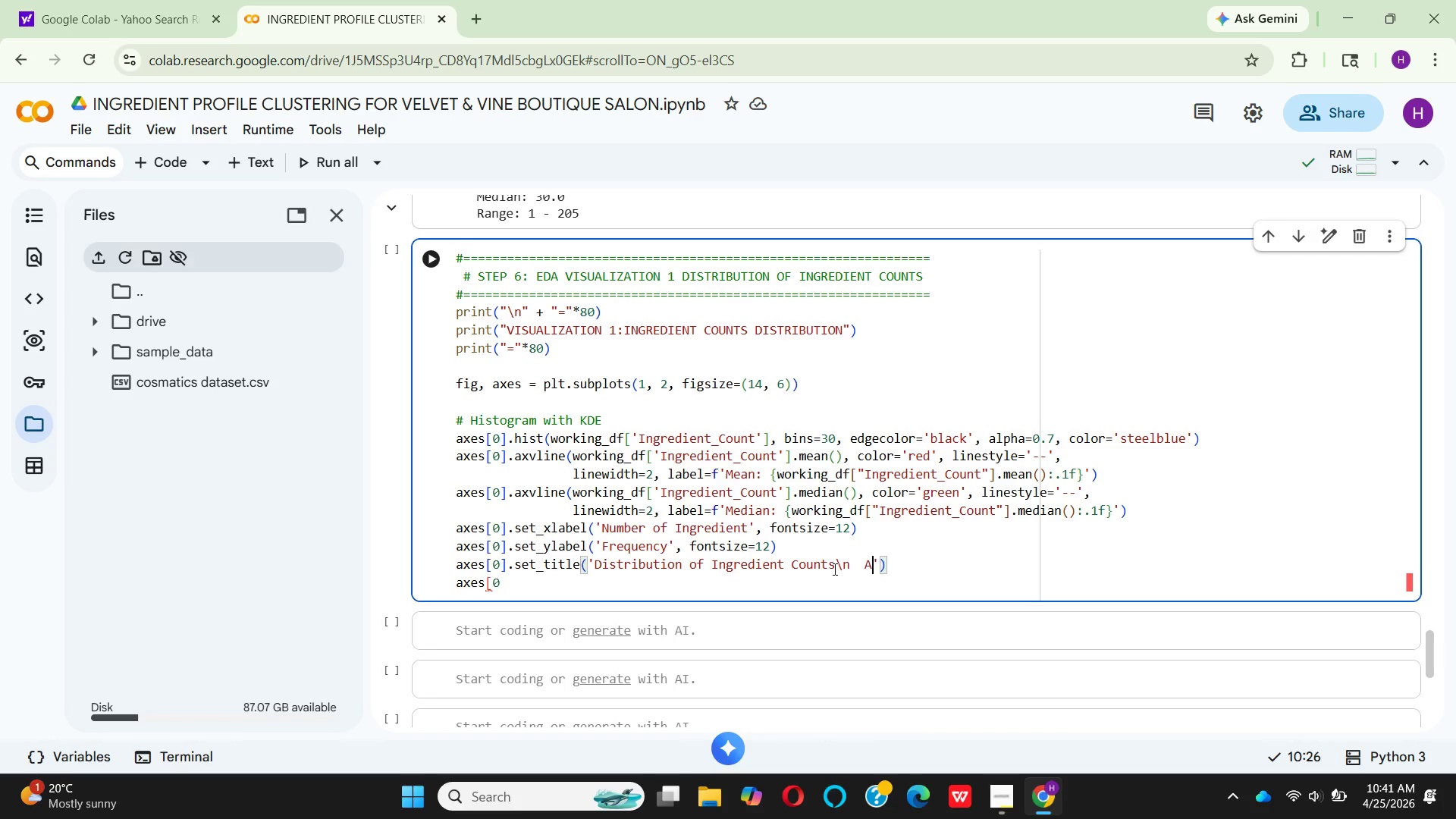 
key(ArrowLeft)
 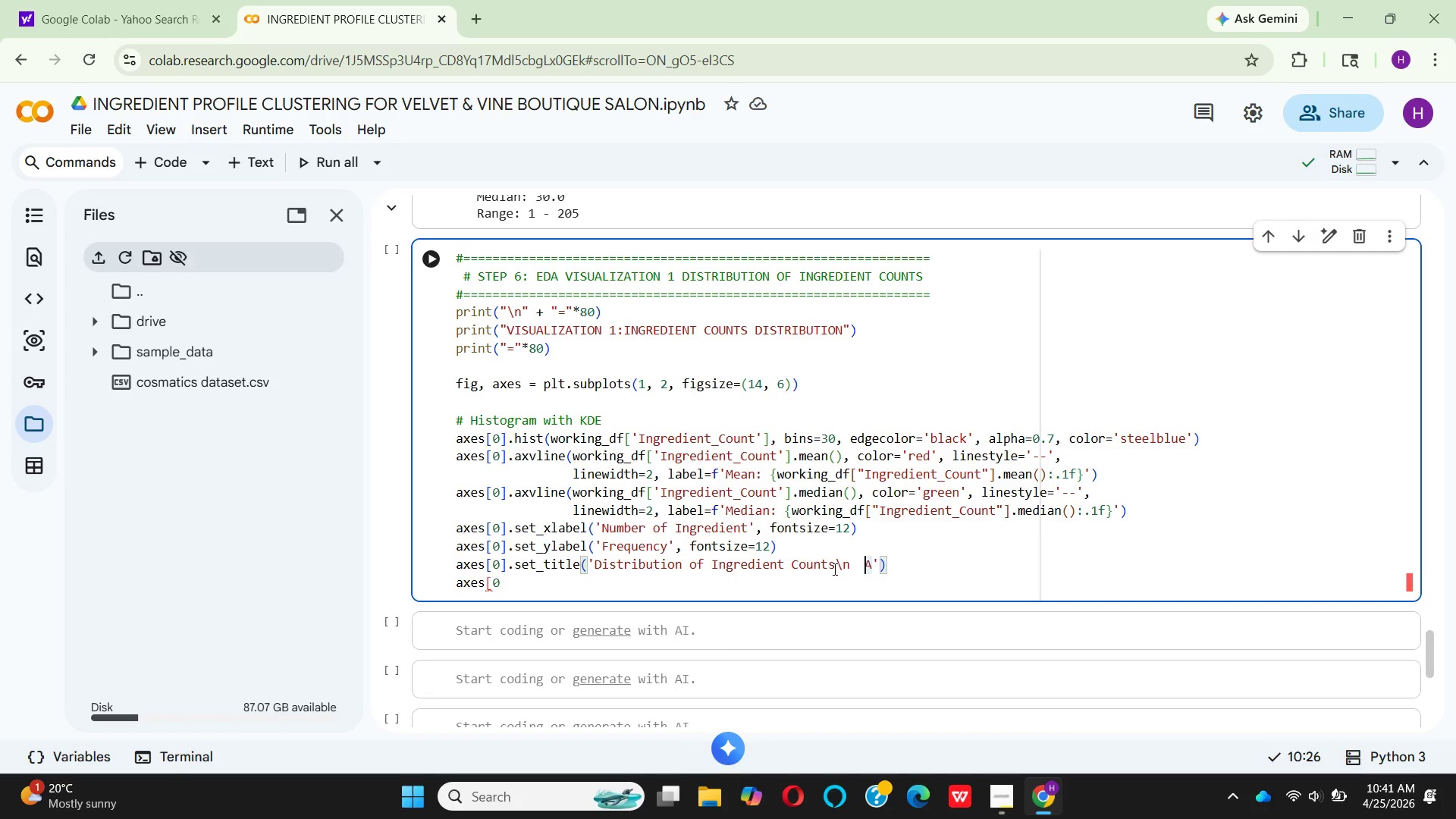 
key(Backspace)
 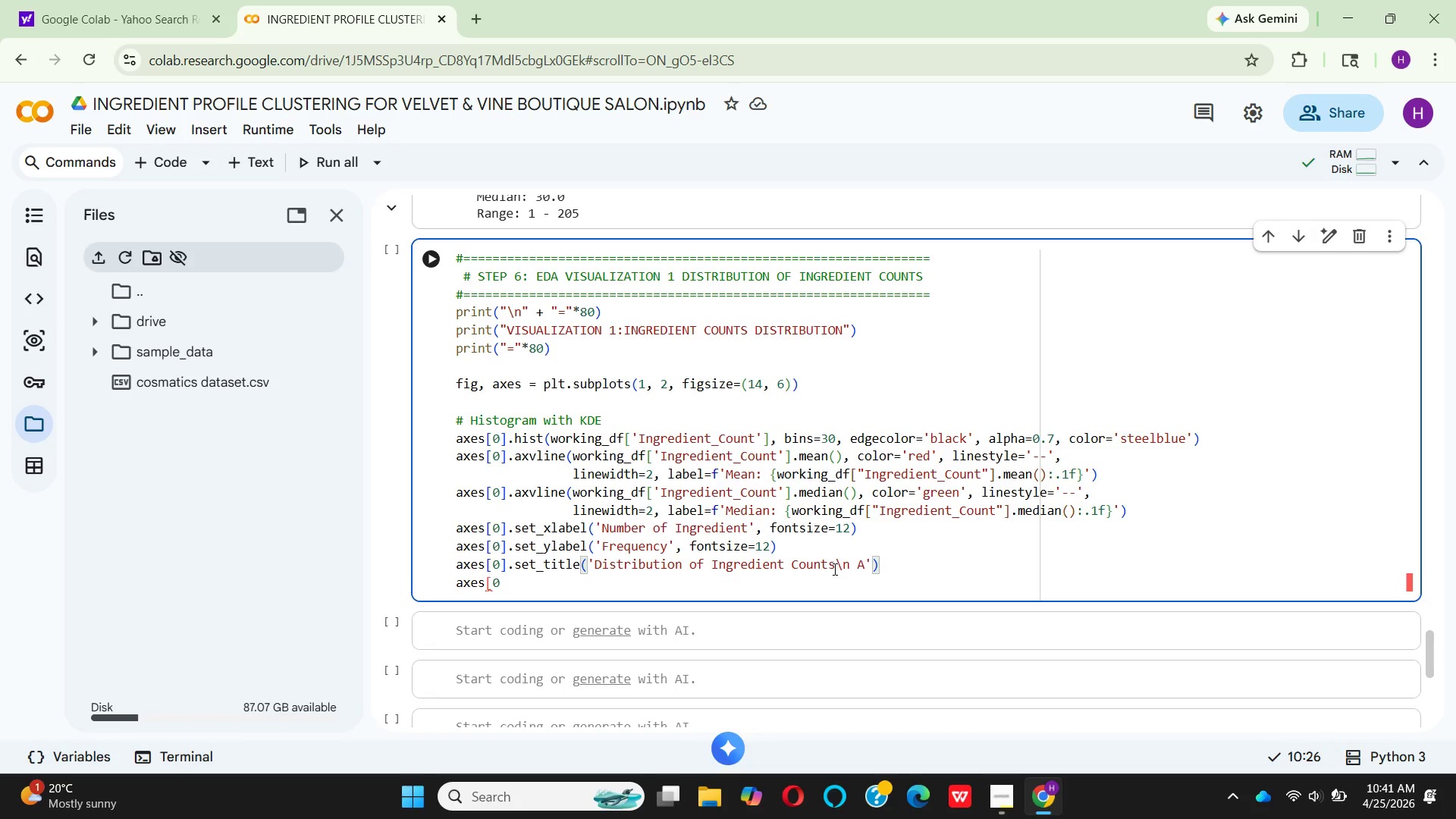 
key(Backspace)
 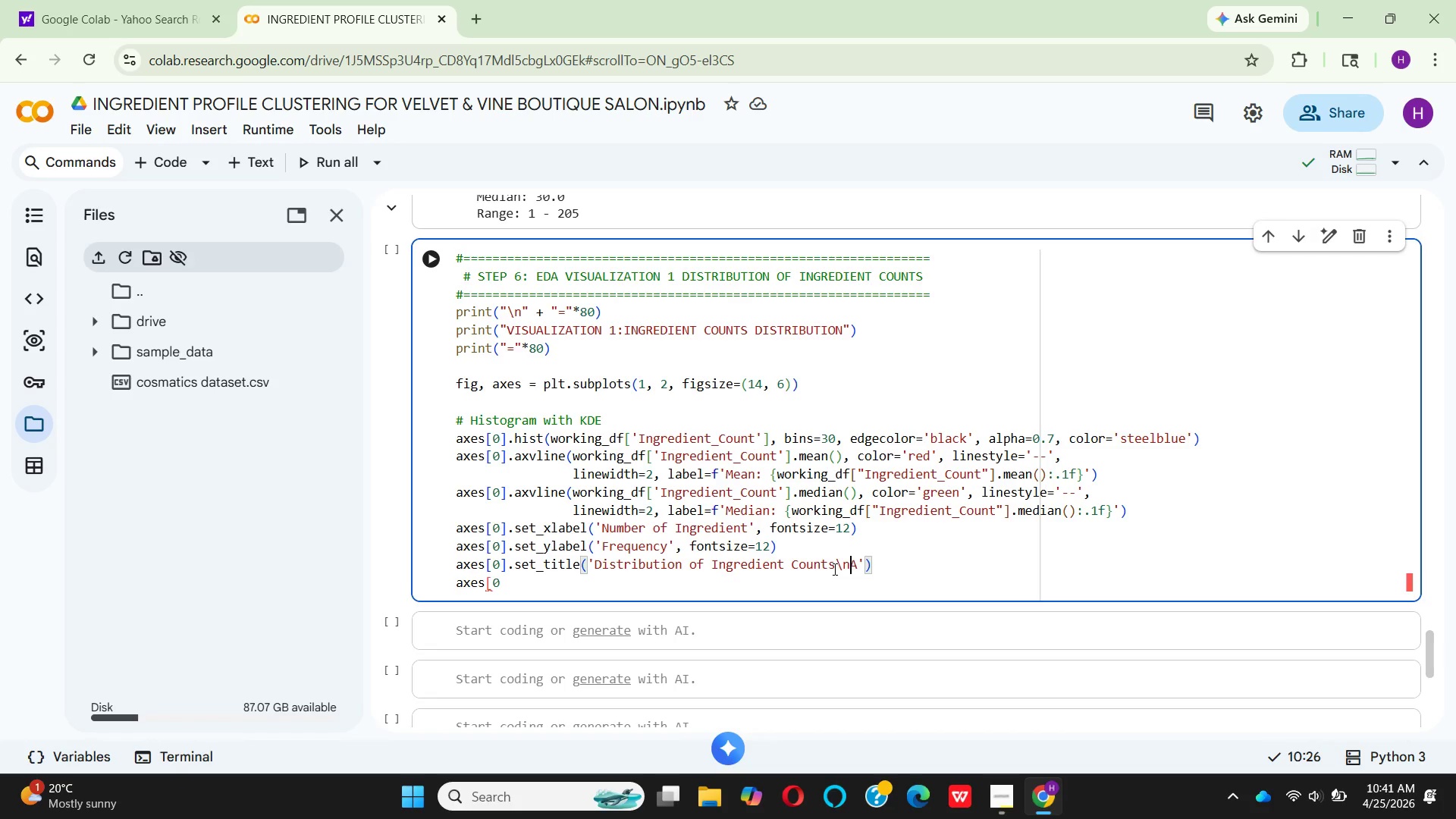 
key(ArrowRight)
 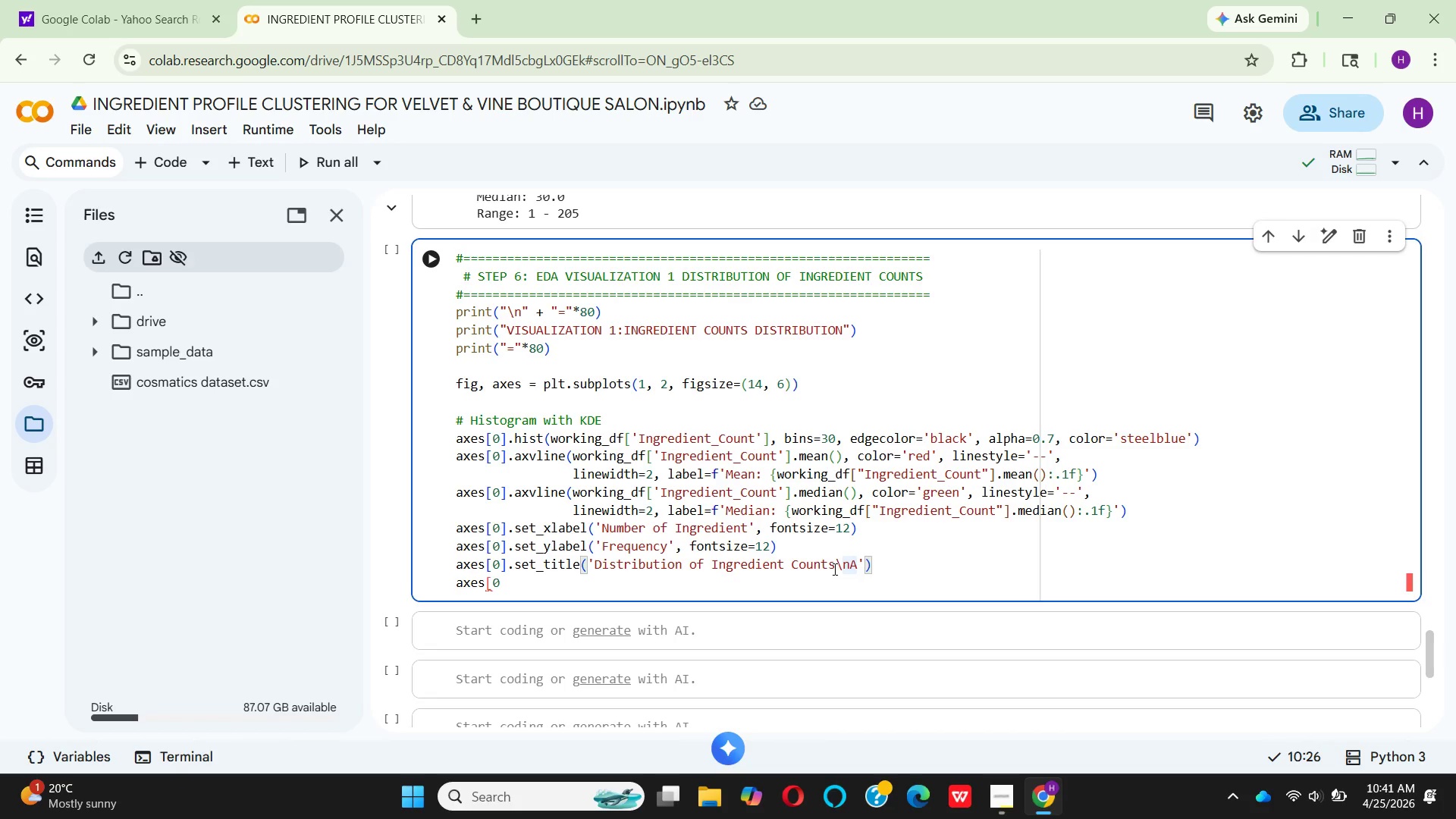 
type(ct)
key(Backspace)
type(rcoss pro)
 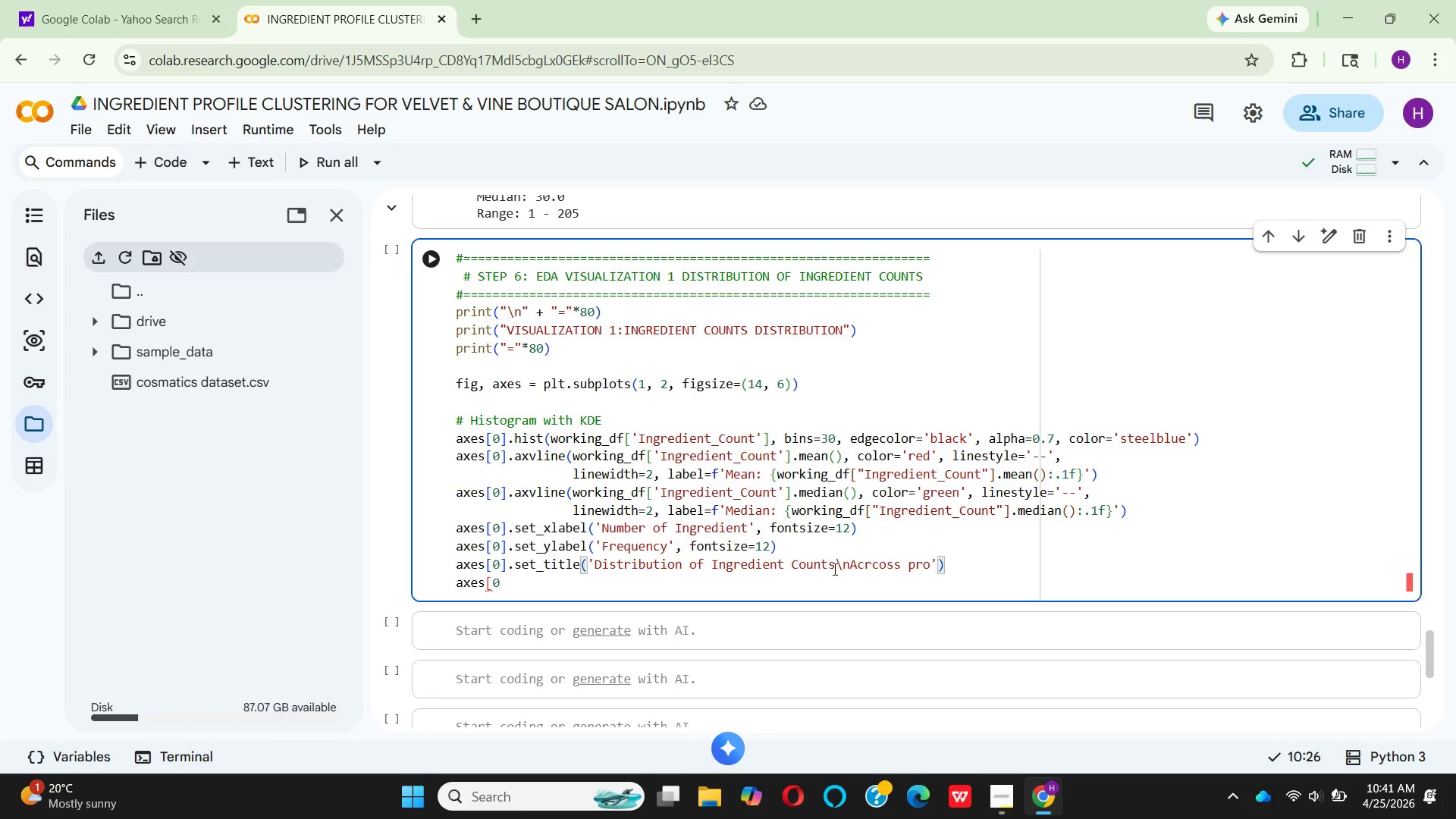 
type(ducts)
 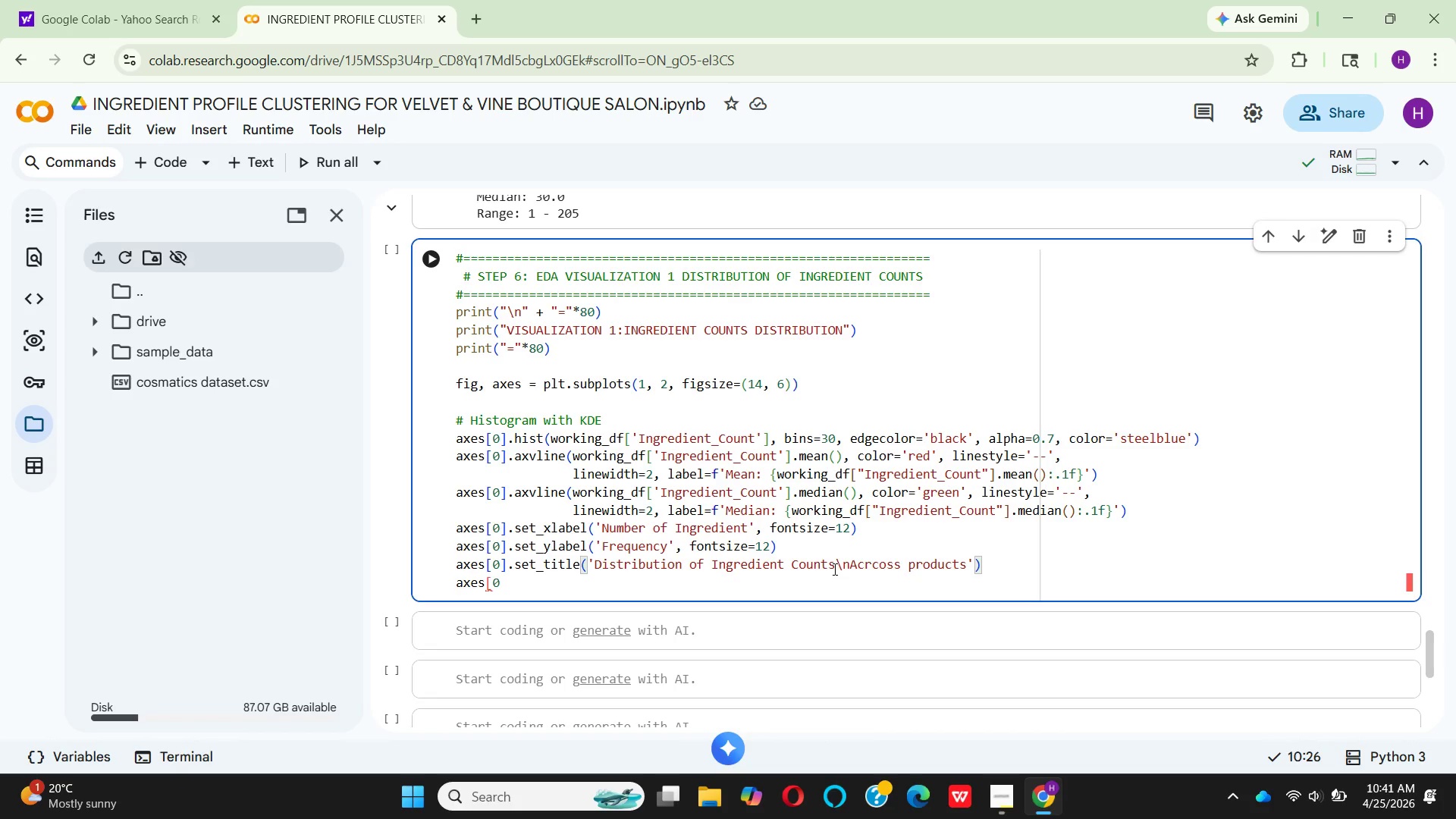 
key(ArrowRight)
 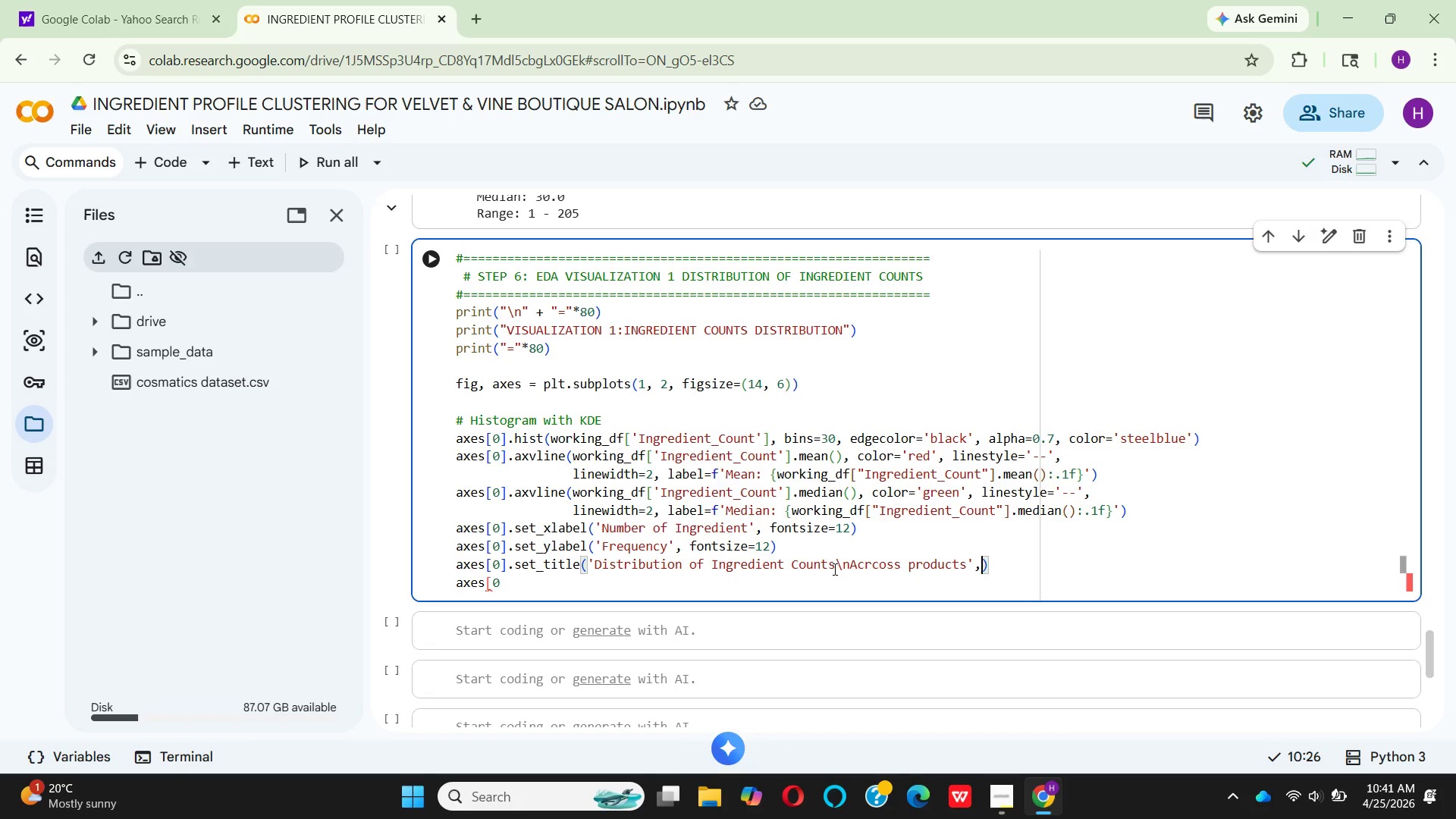 
type(, font)
 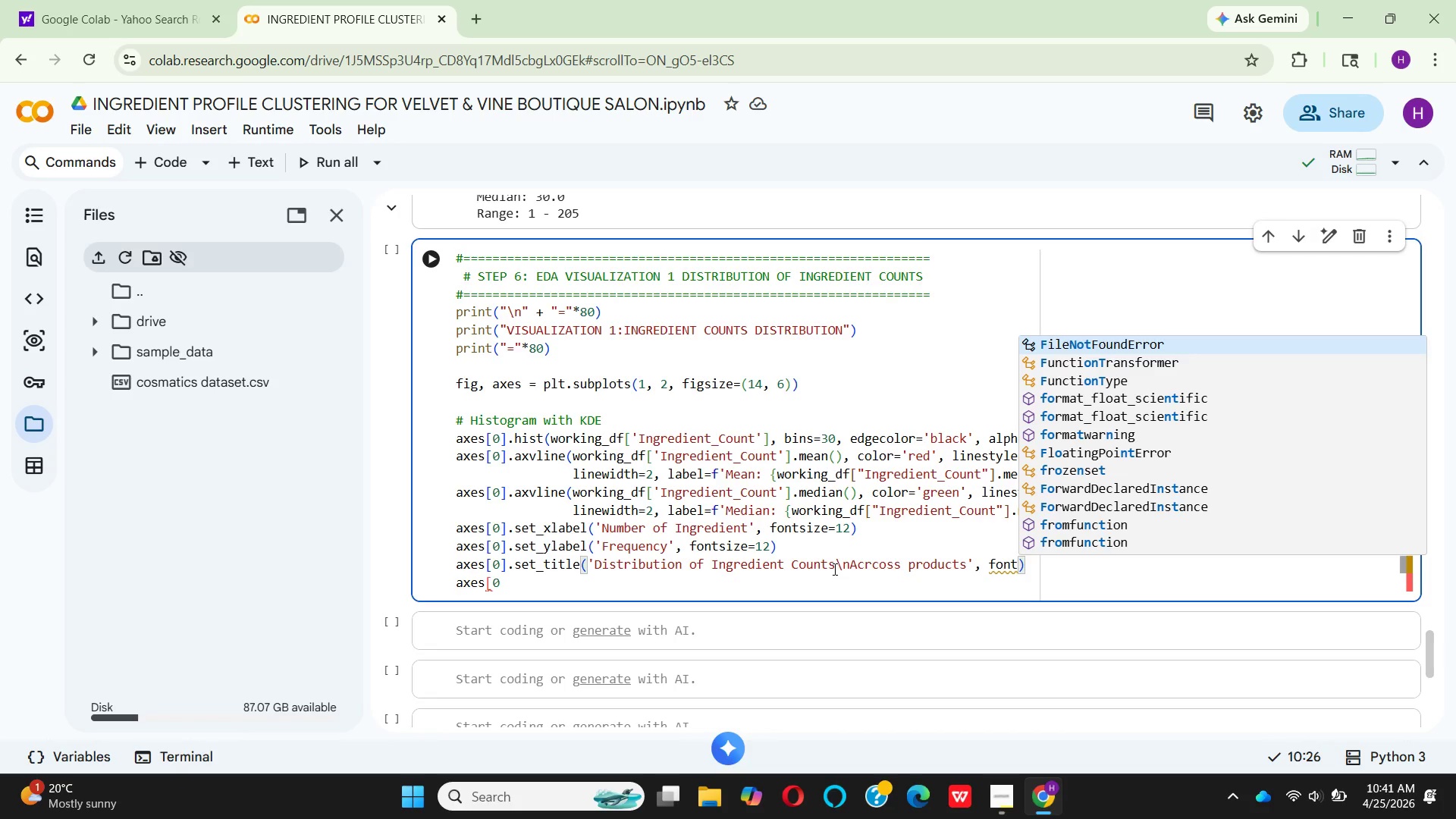 
left_click([833, 569])
 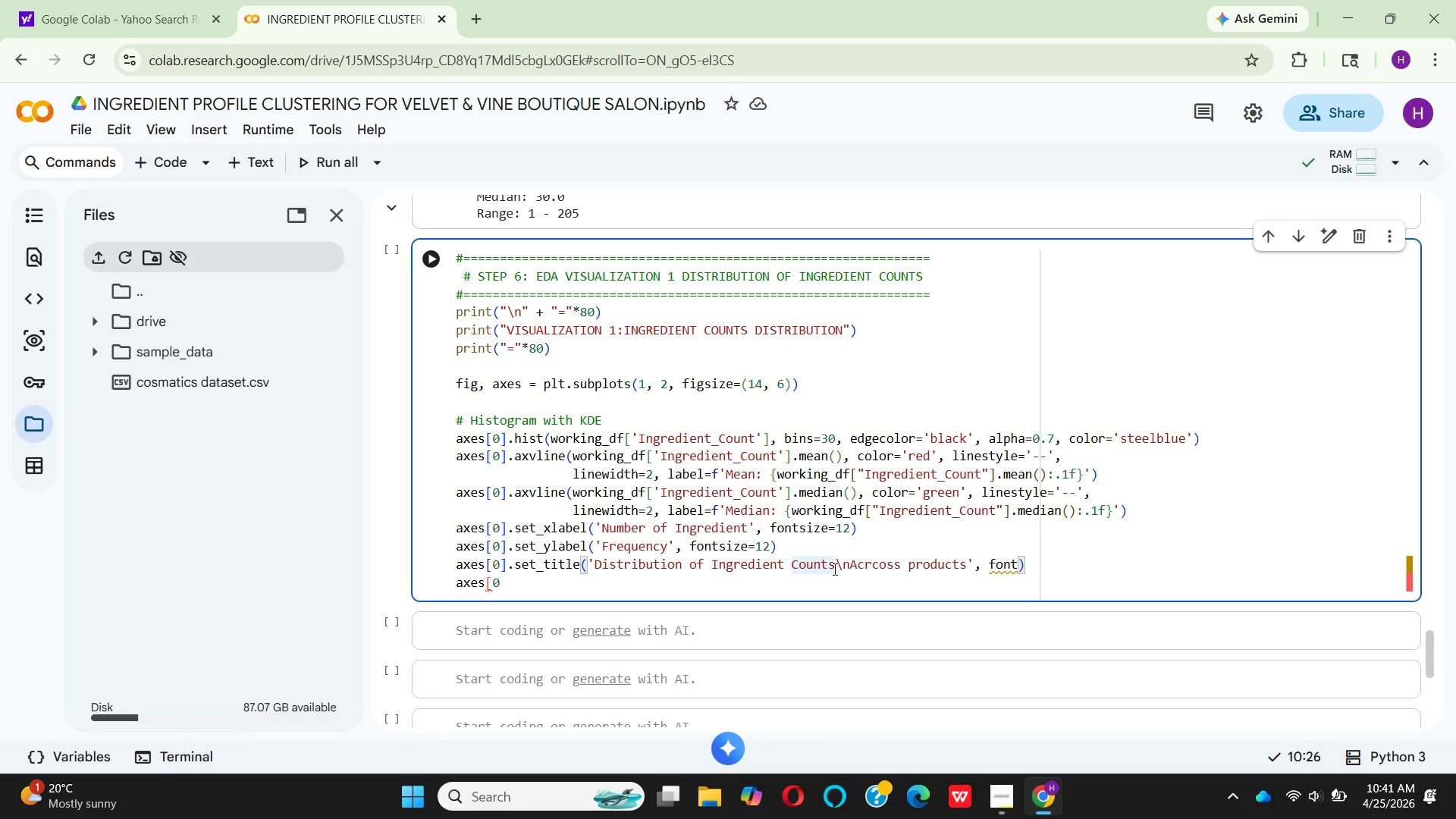 
type(size)
 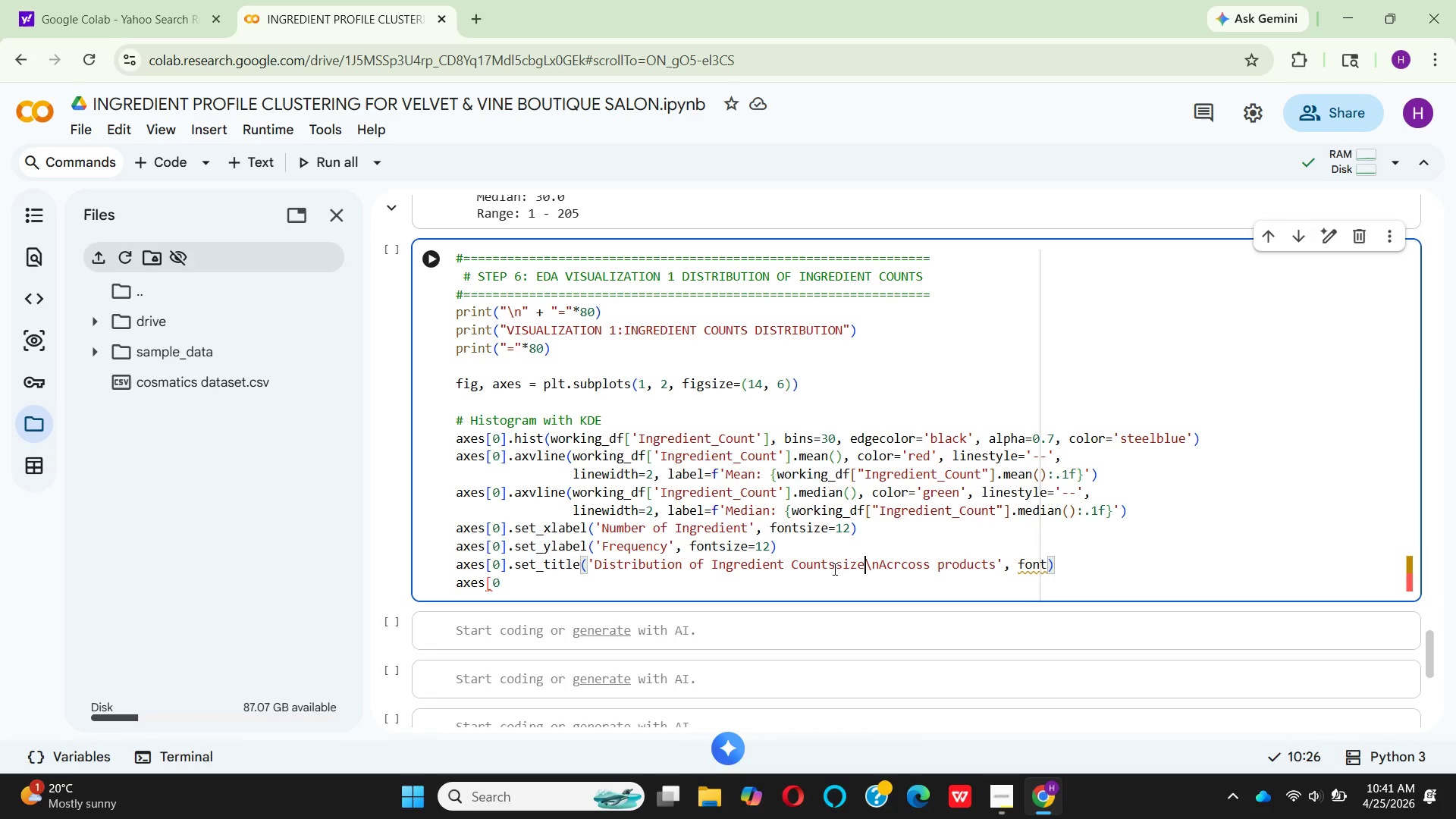 
key(Control+Z)
 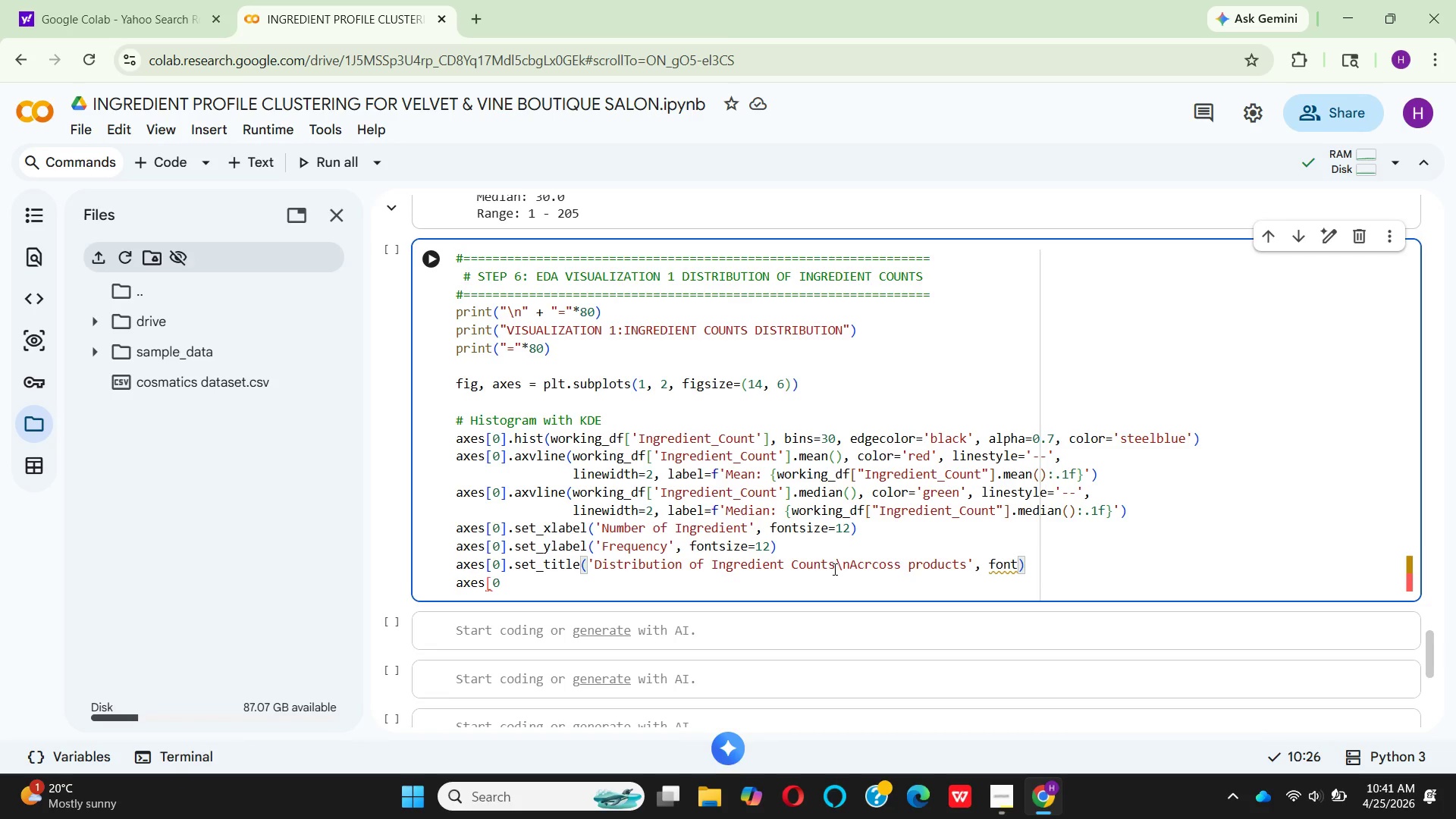 
key(Control+ControlLeft)
 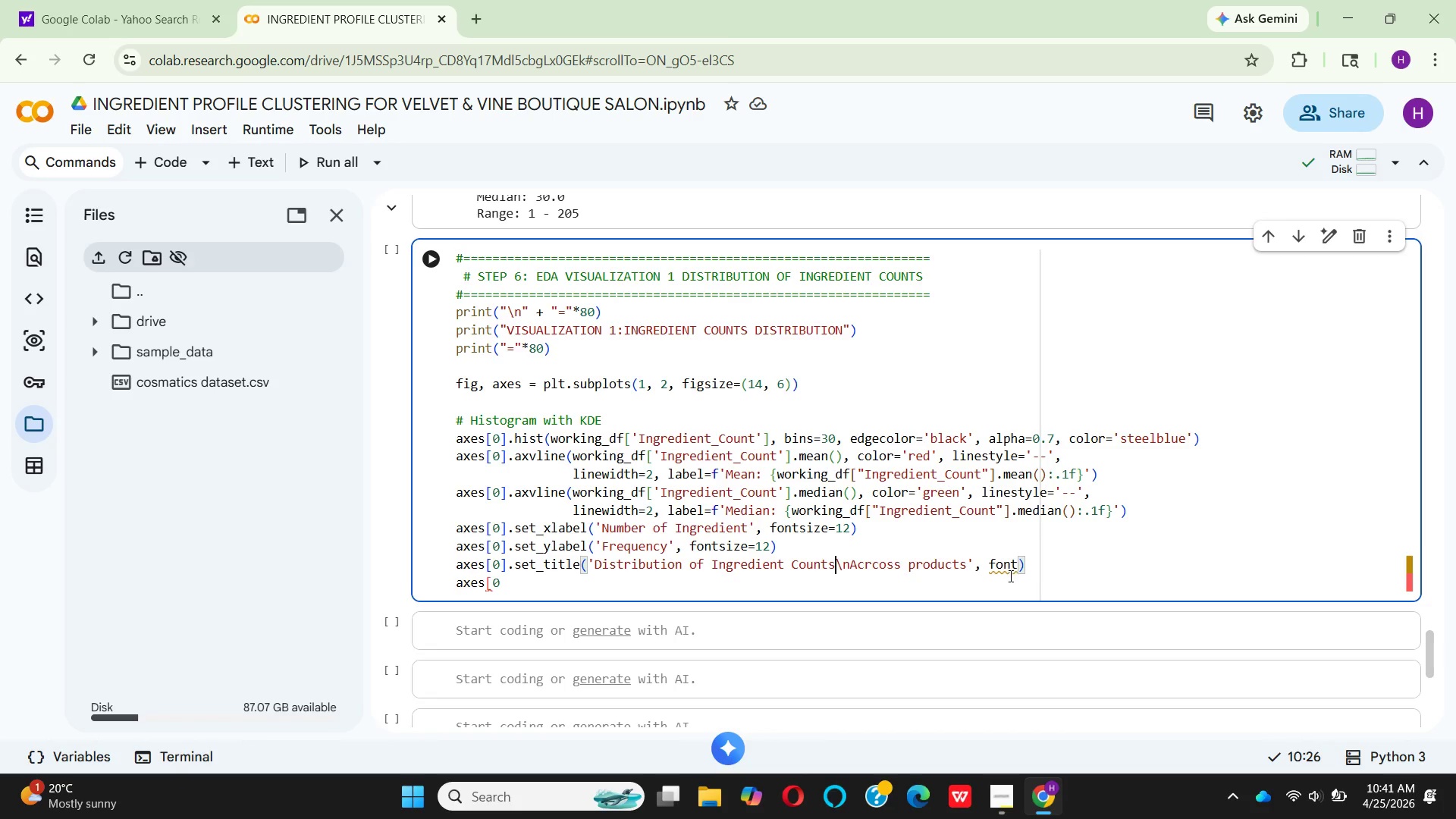 
left_click([1016, 566])
 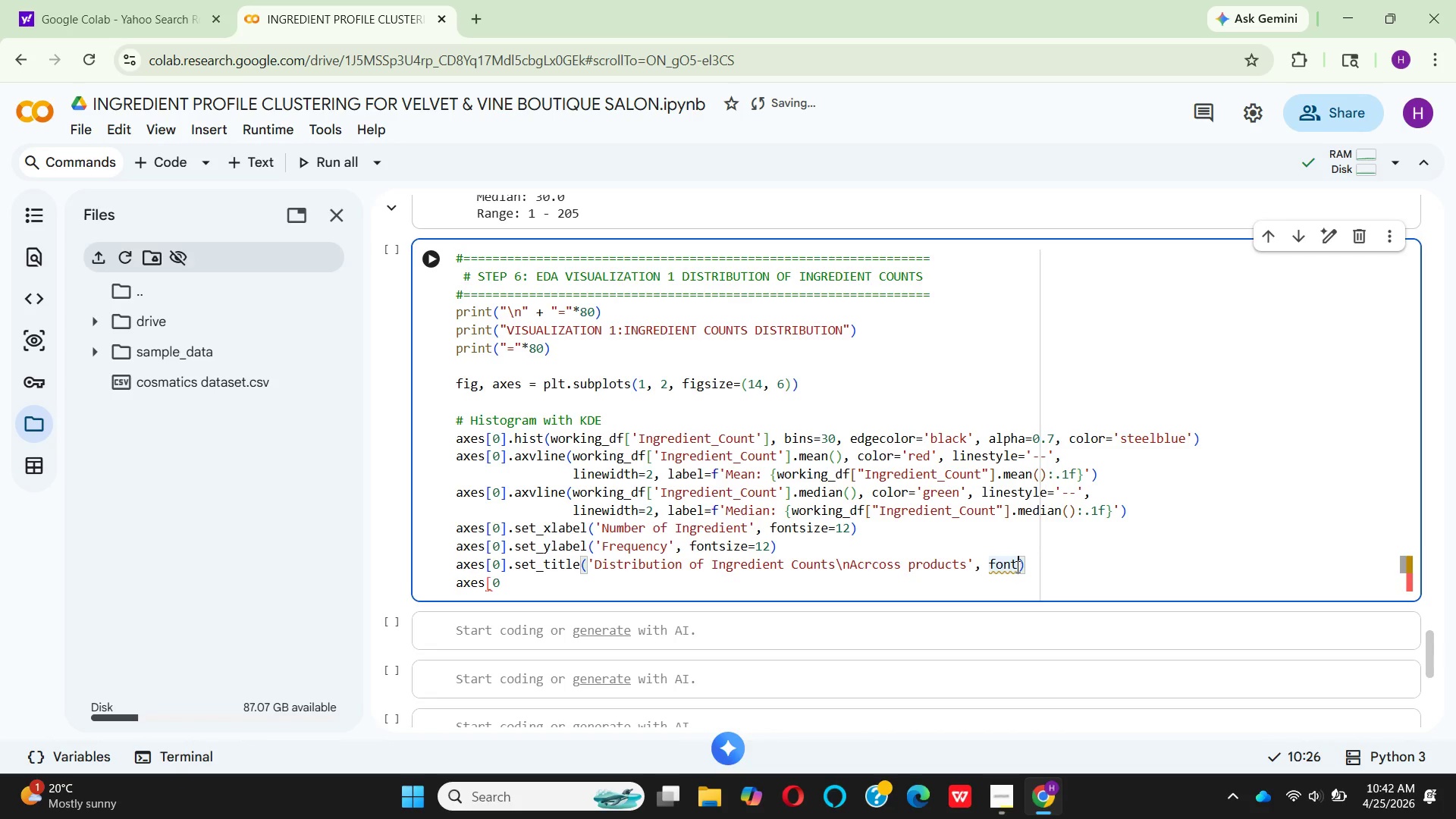 
type(size=14)
 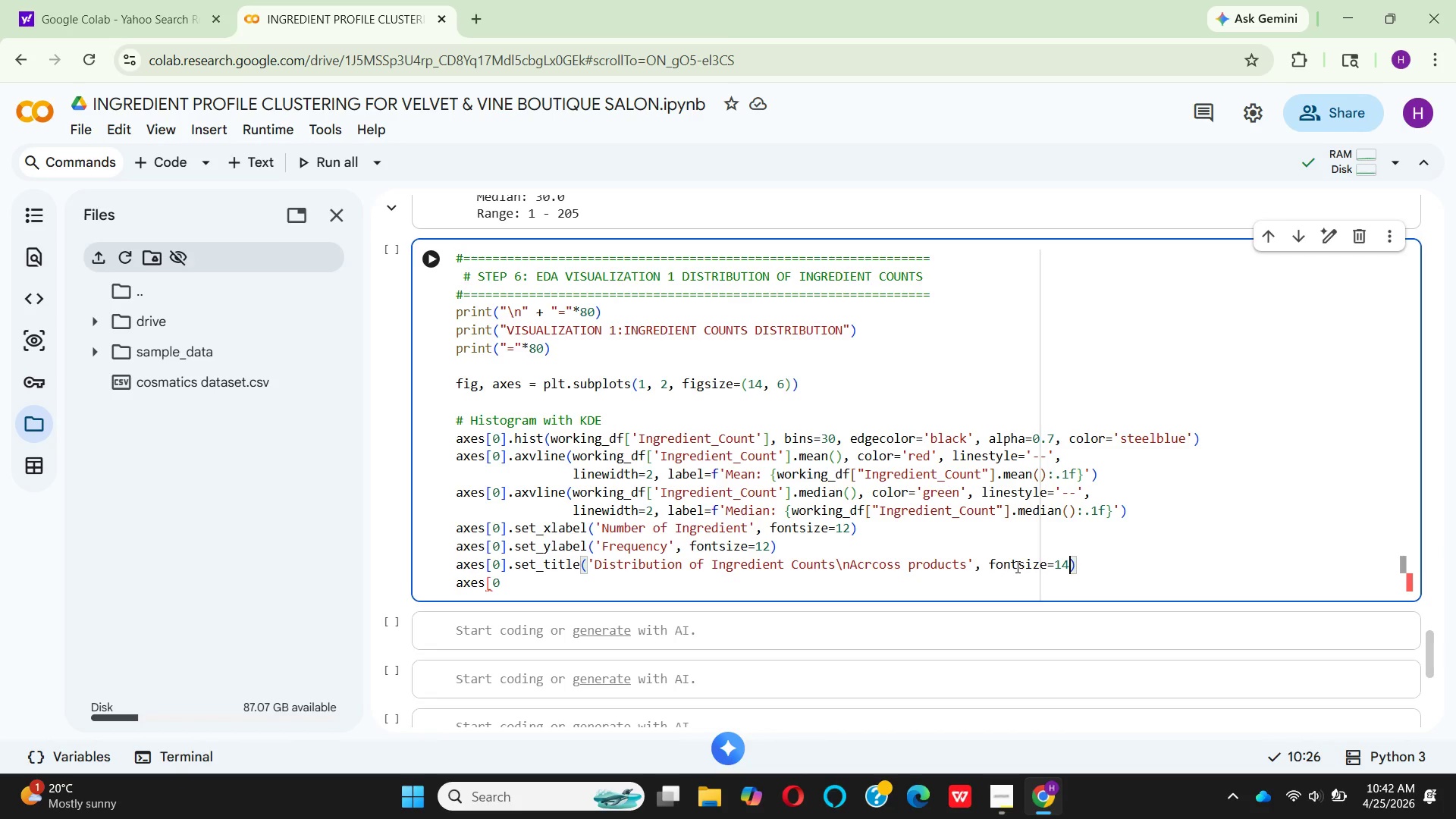 
key(Comma)
 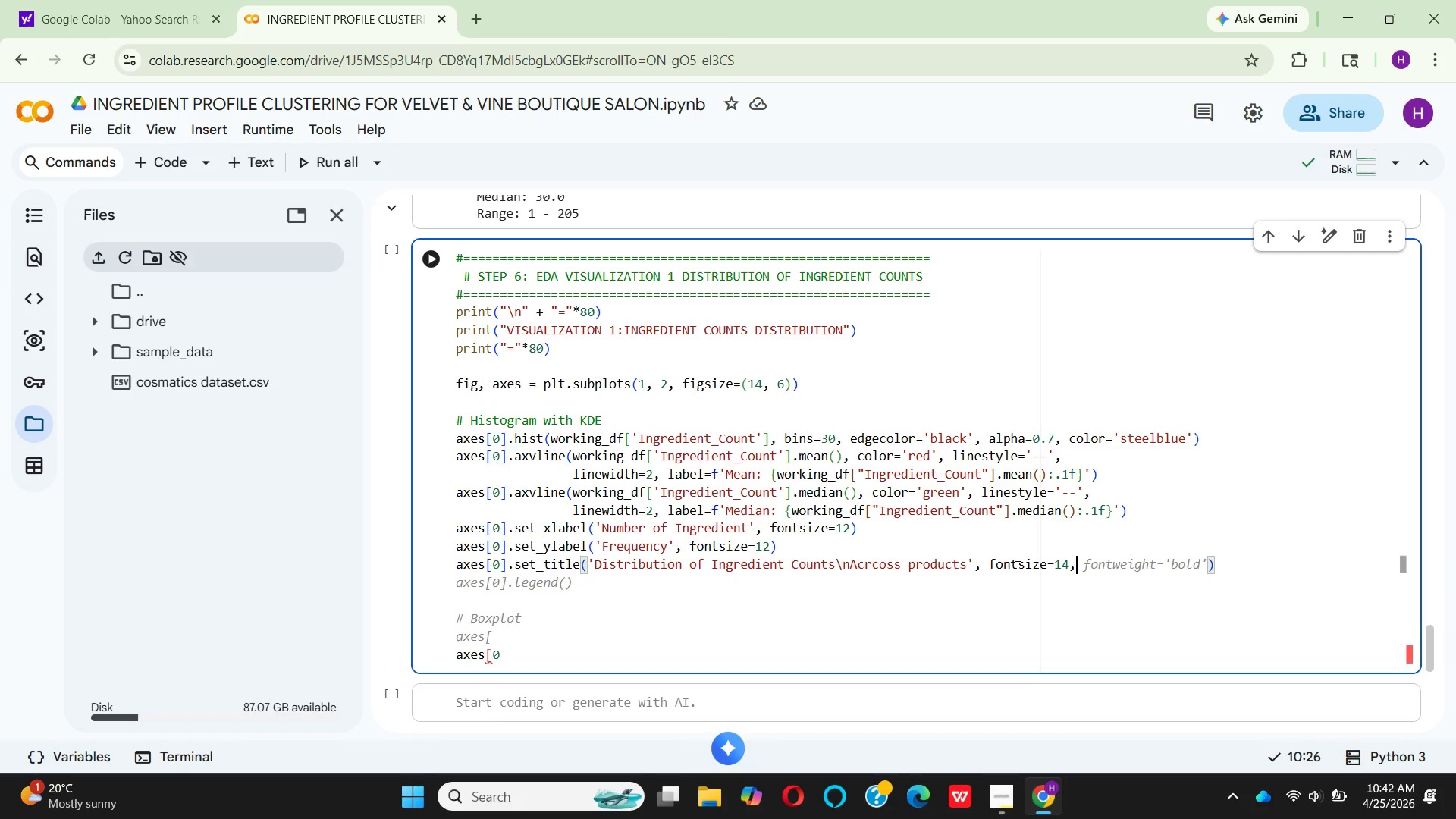 
key(Space)
 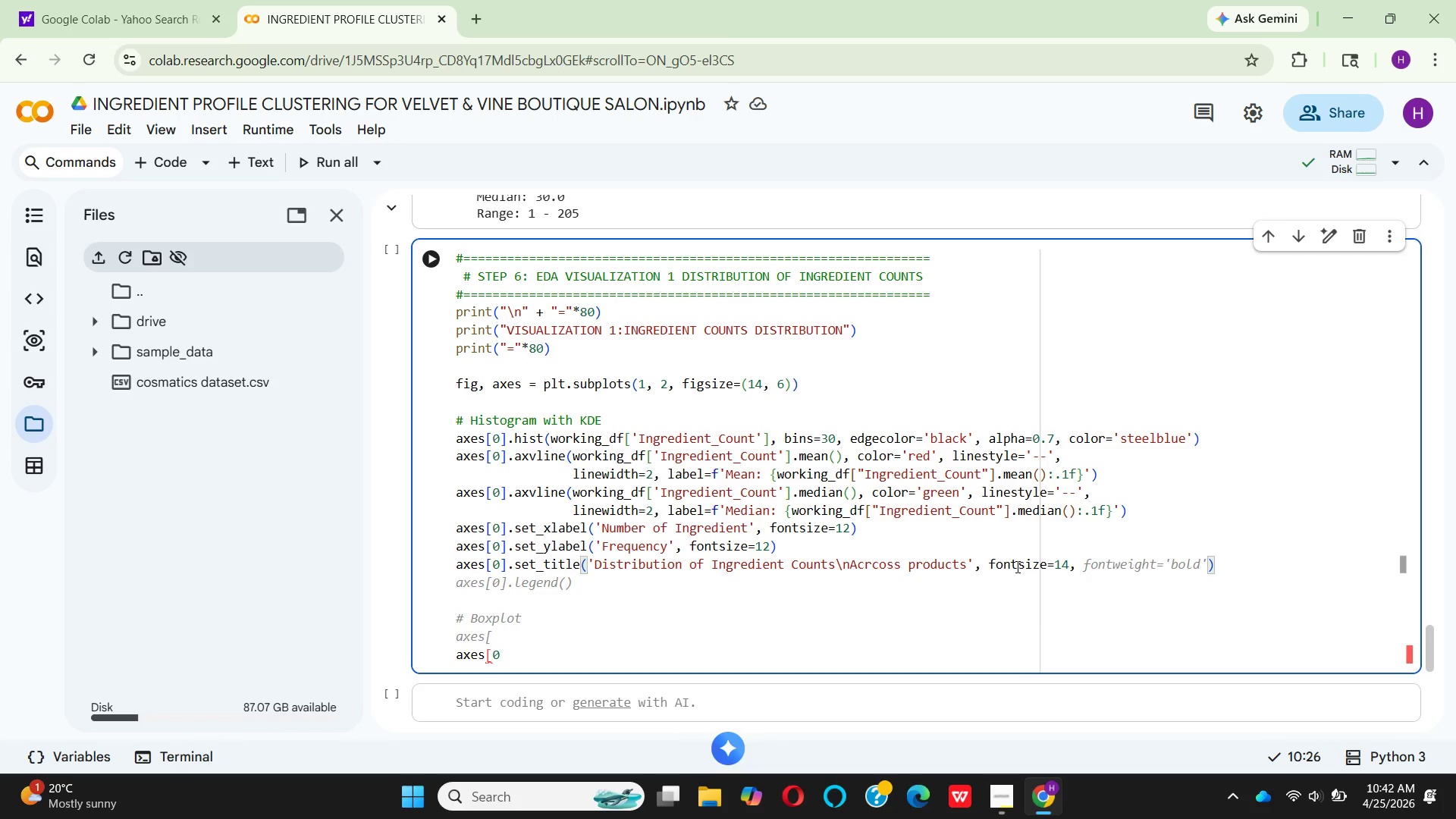 
wait(10.5)
 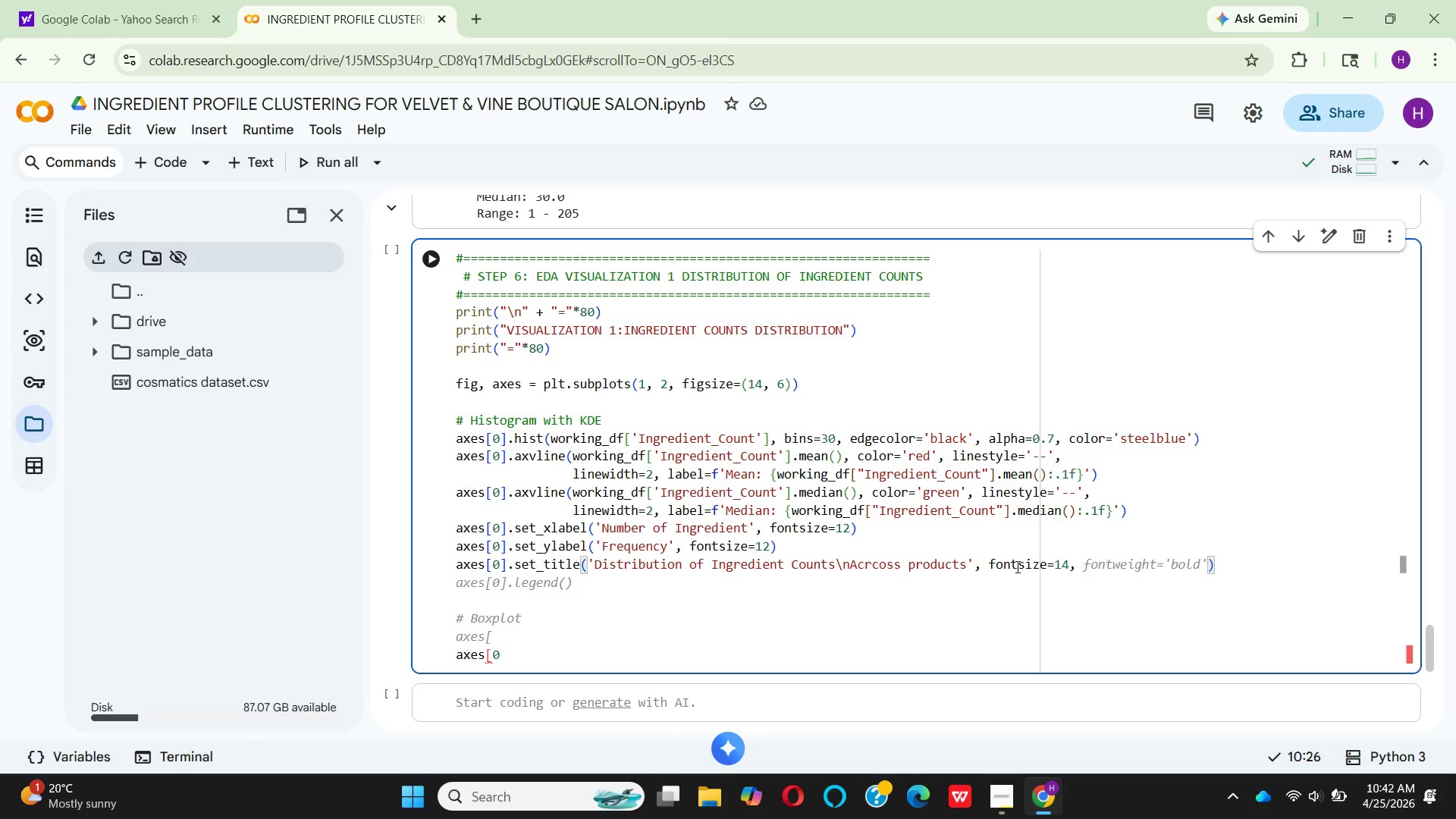 
left_click([1227, 538])
 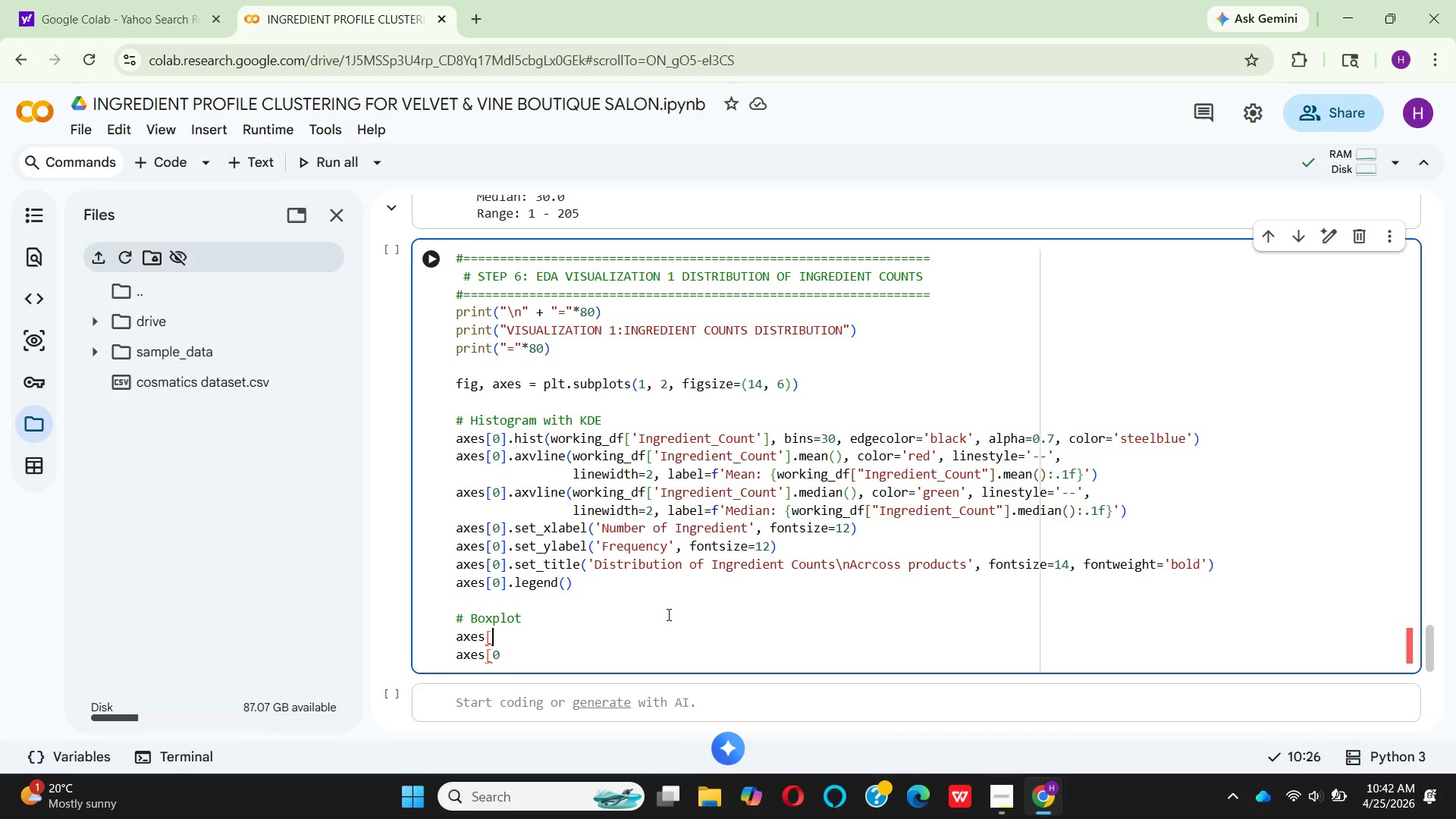 
left_click([670, 589])
 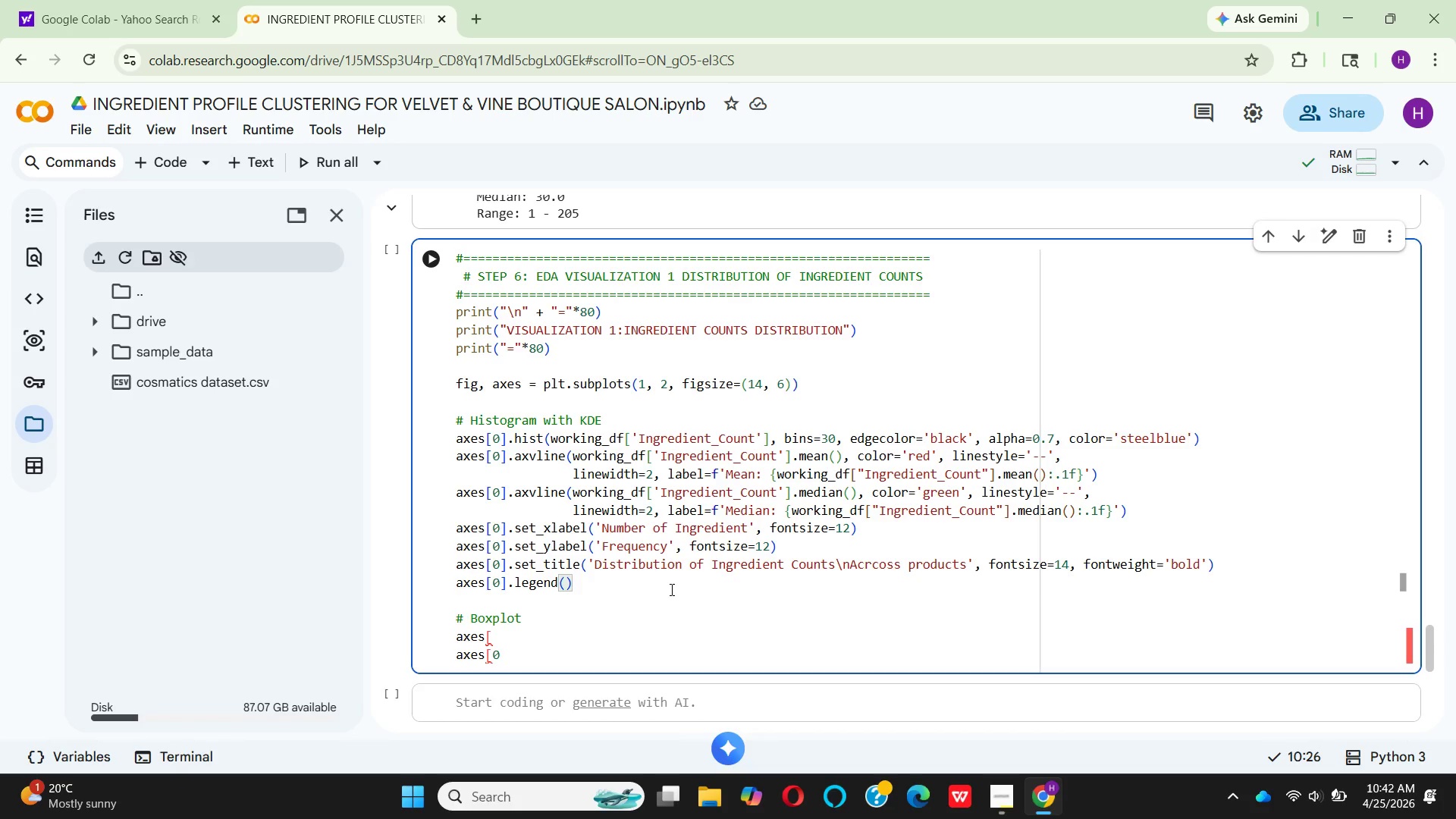 
key(Enter)
 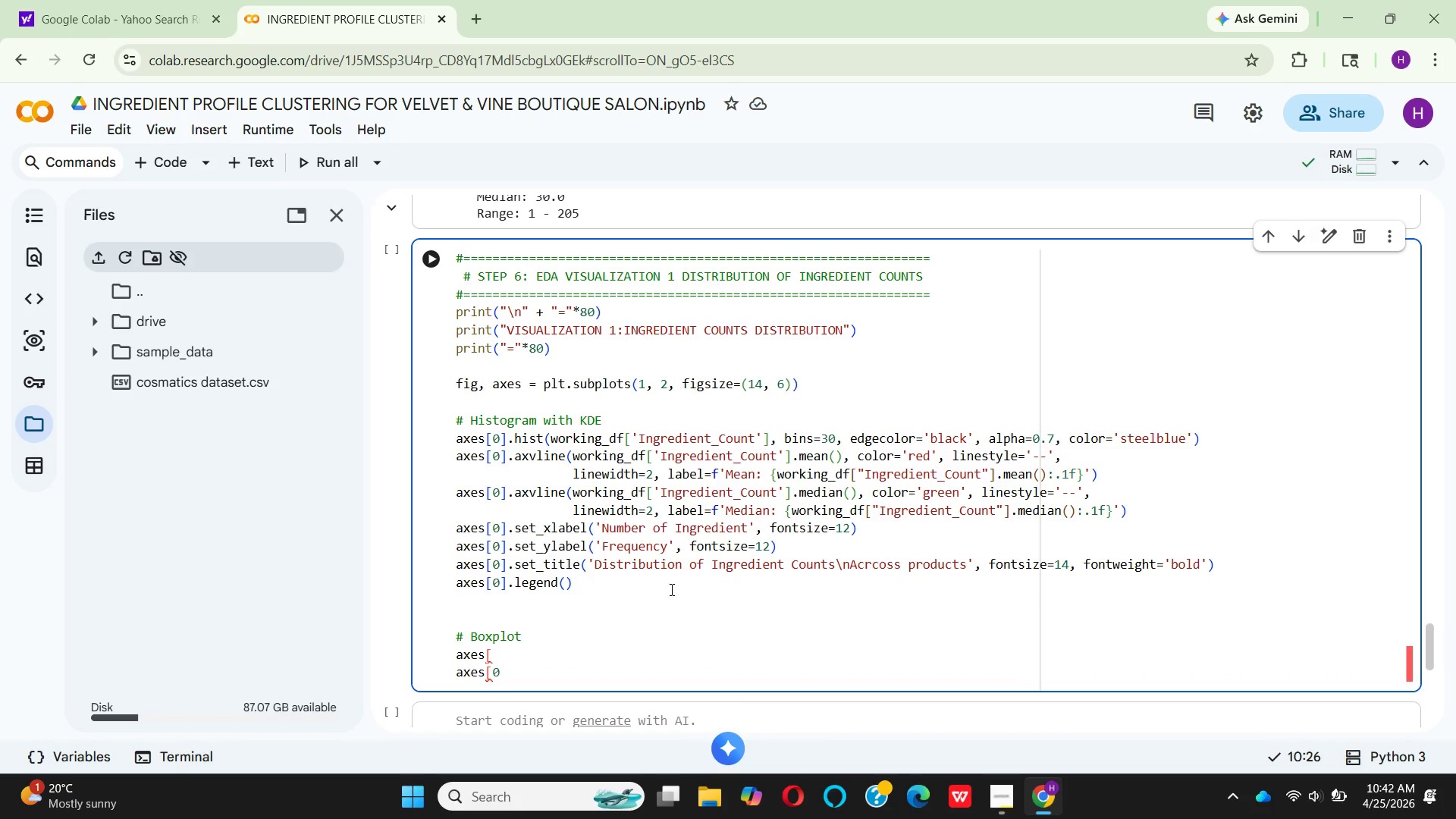 
type(axe)
 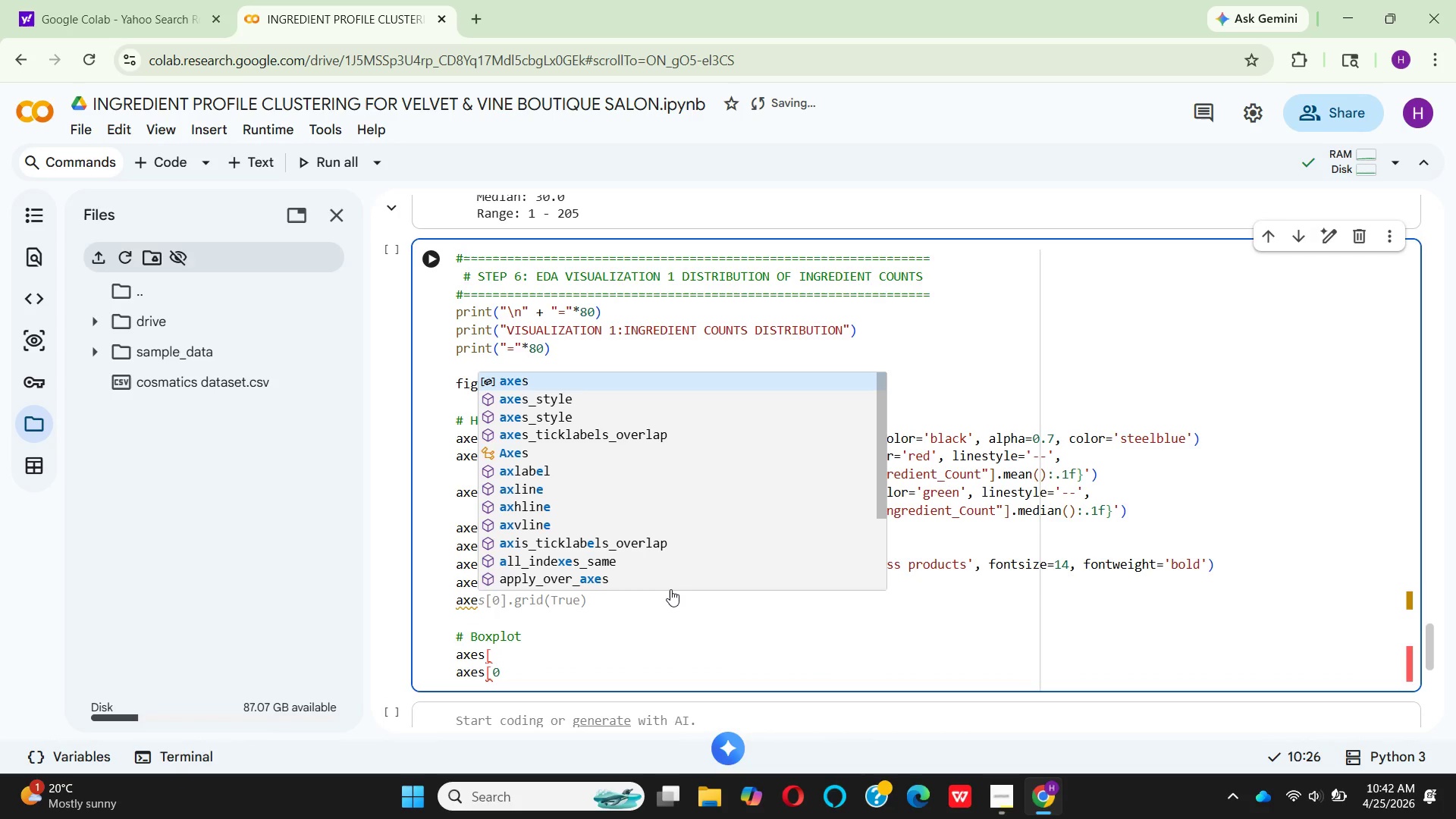 
key(Enter)
 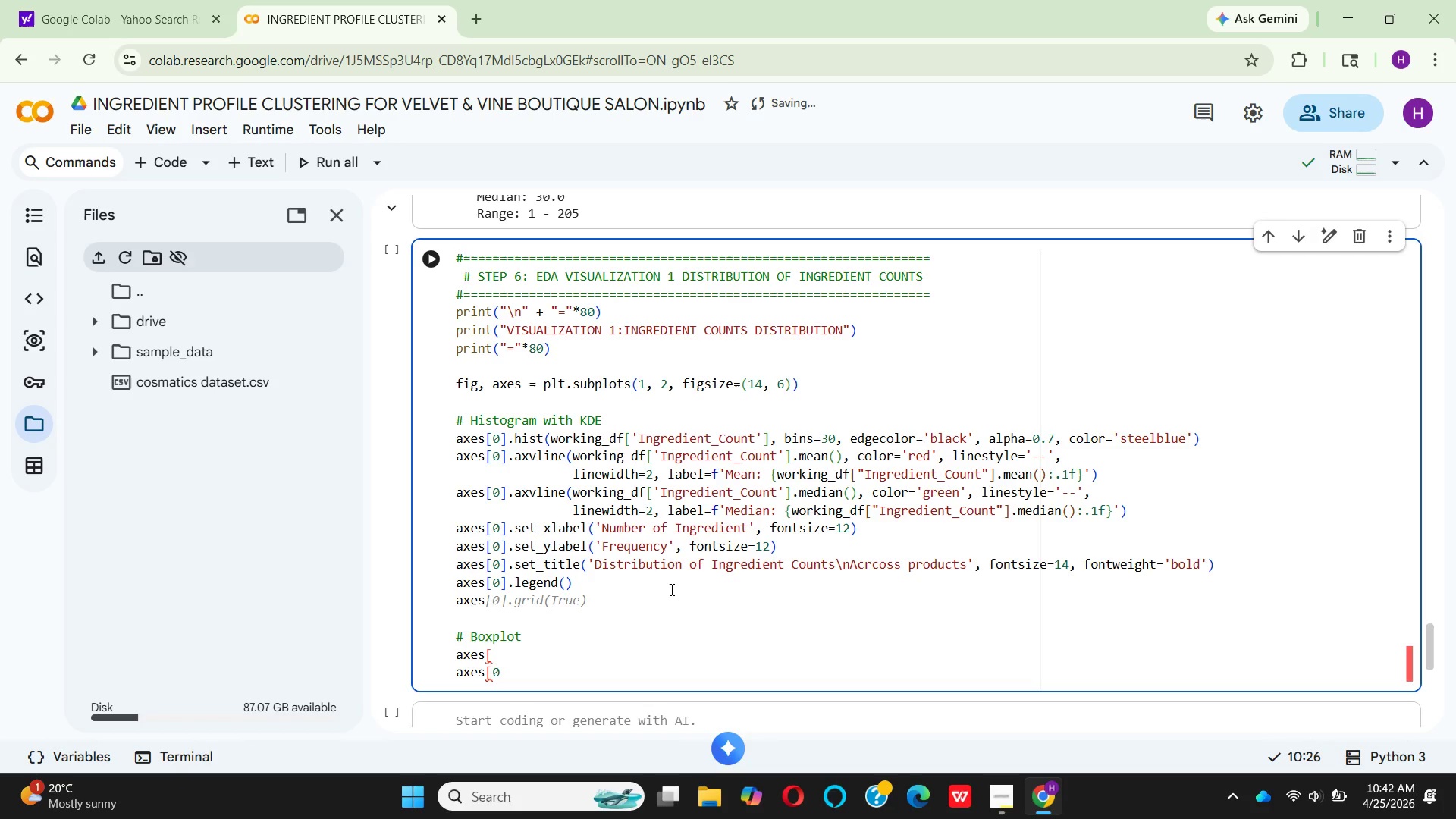 
key(BracketLeft)
 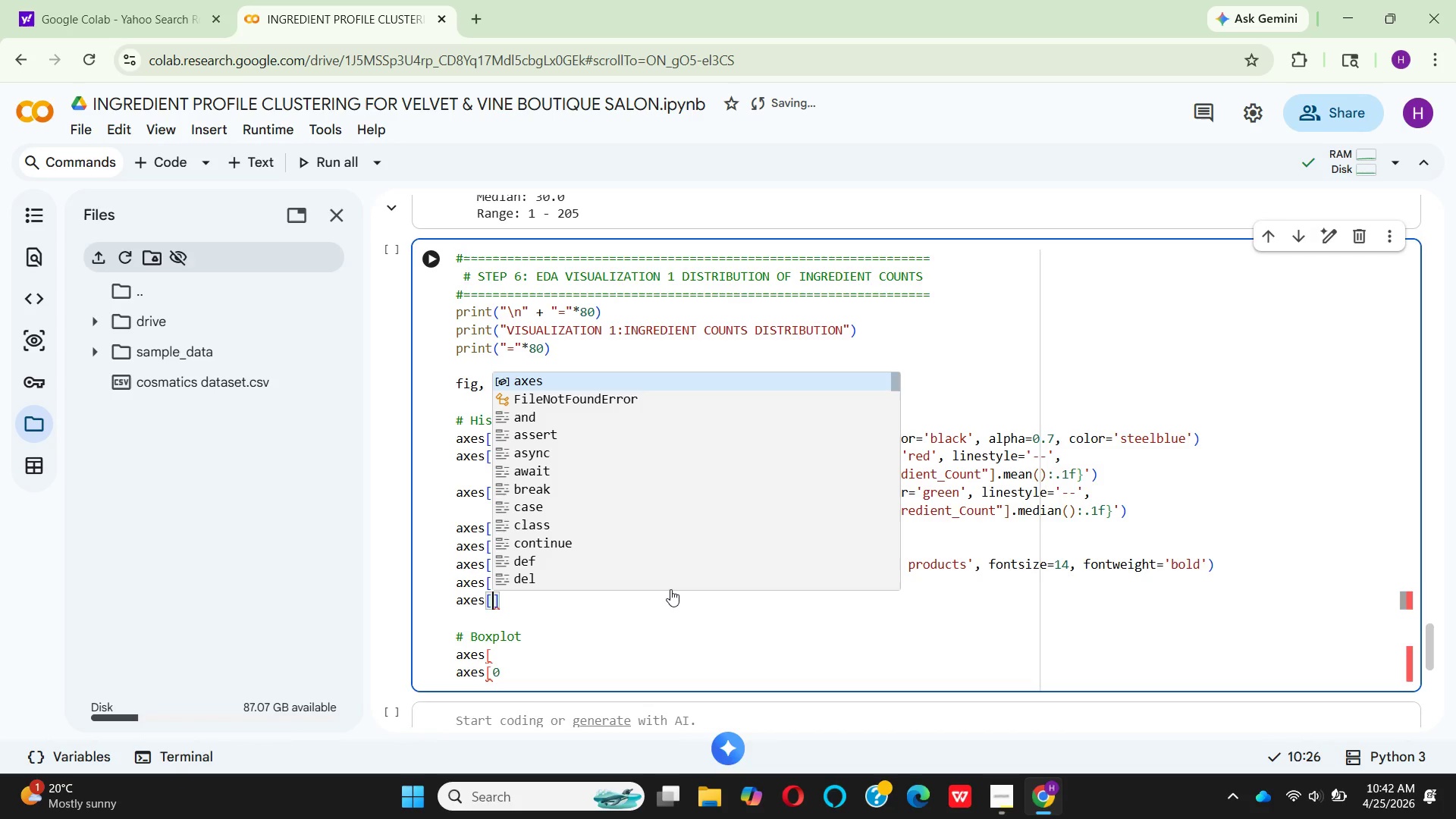 
key(0)
 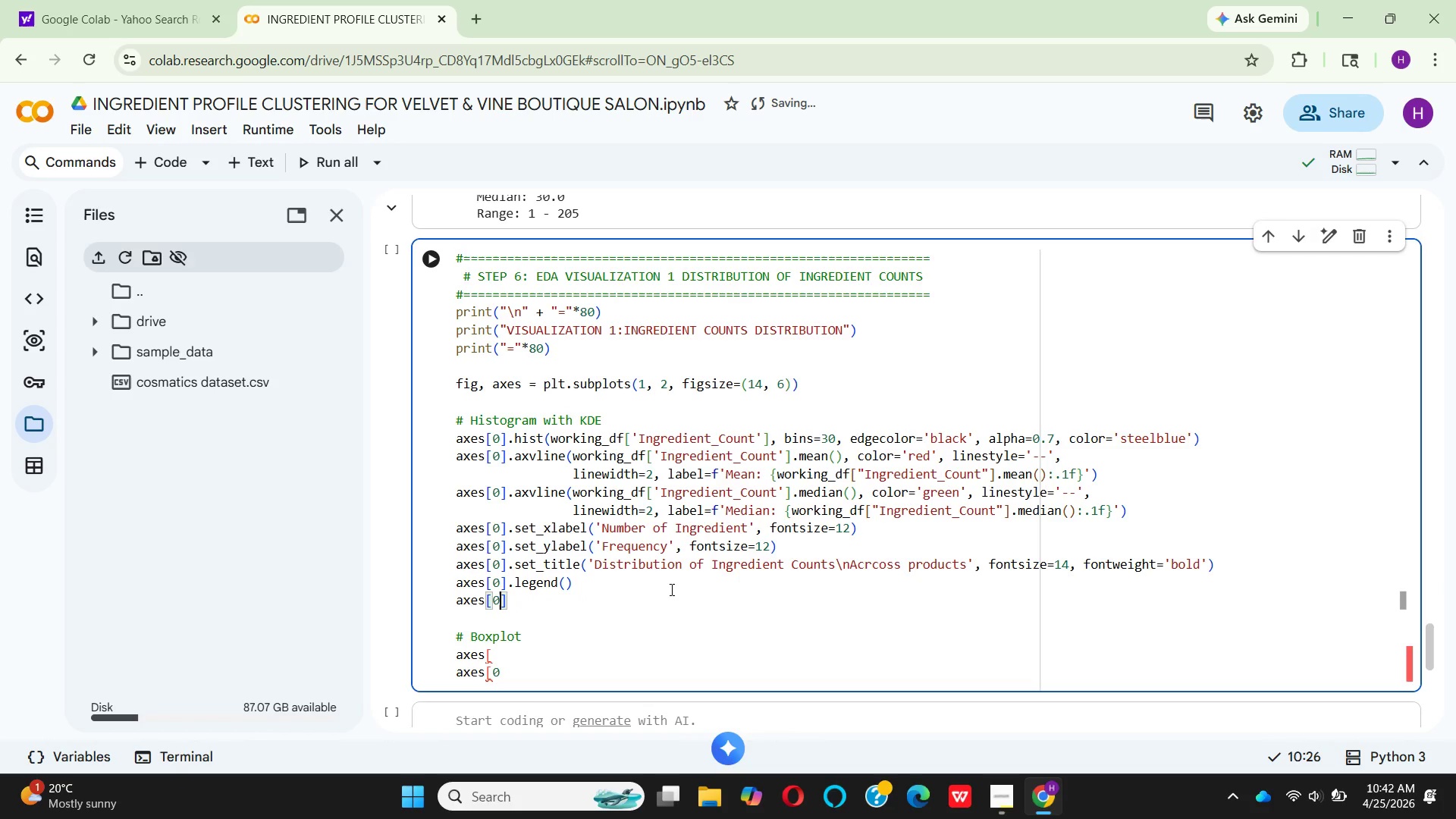 
key(ArrowRight)
 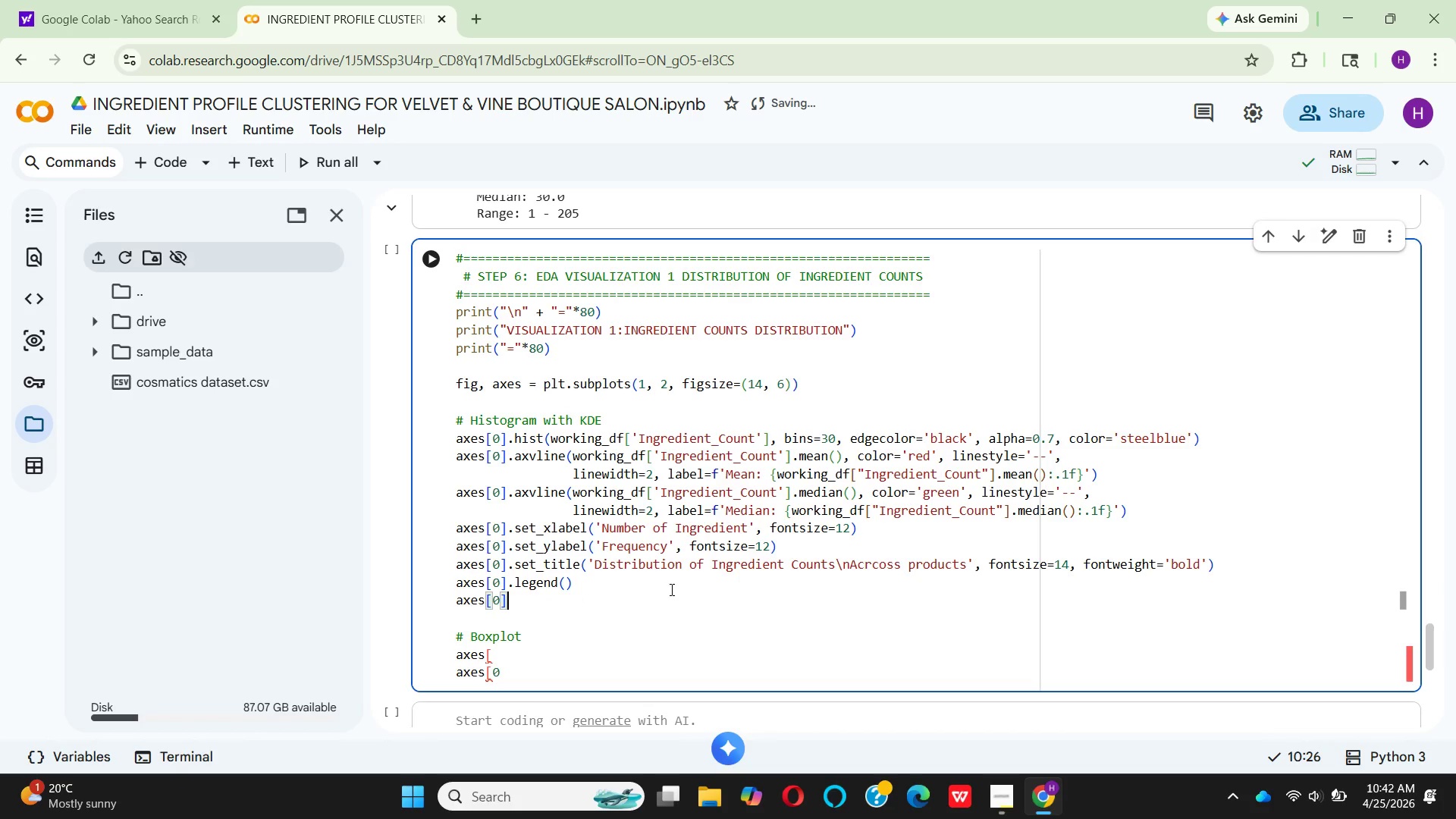 
type(.grid(tR)
 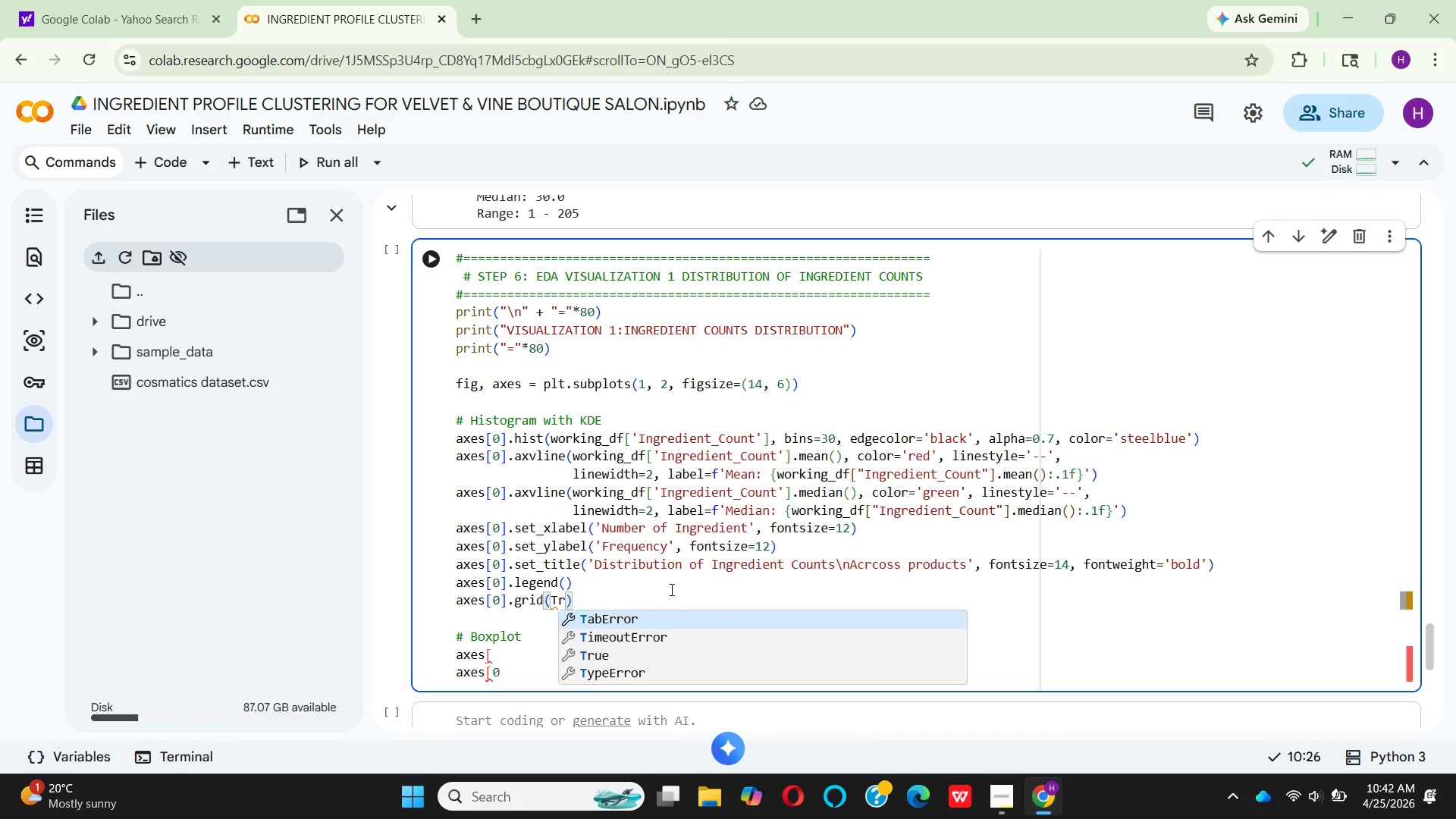 
 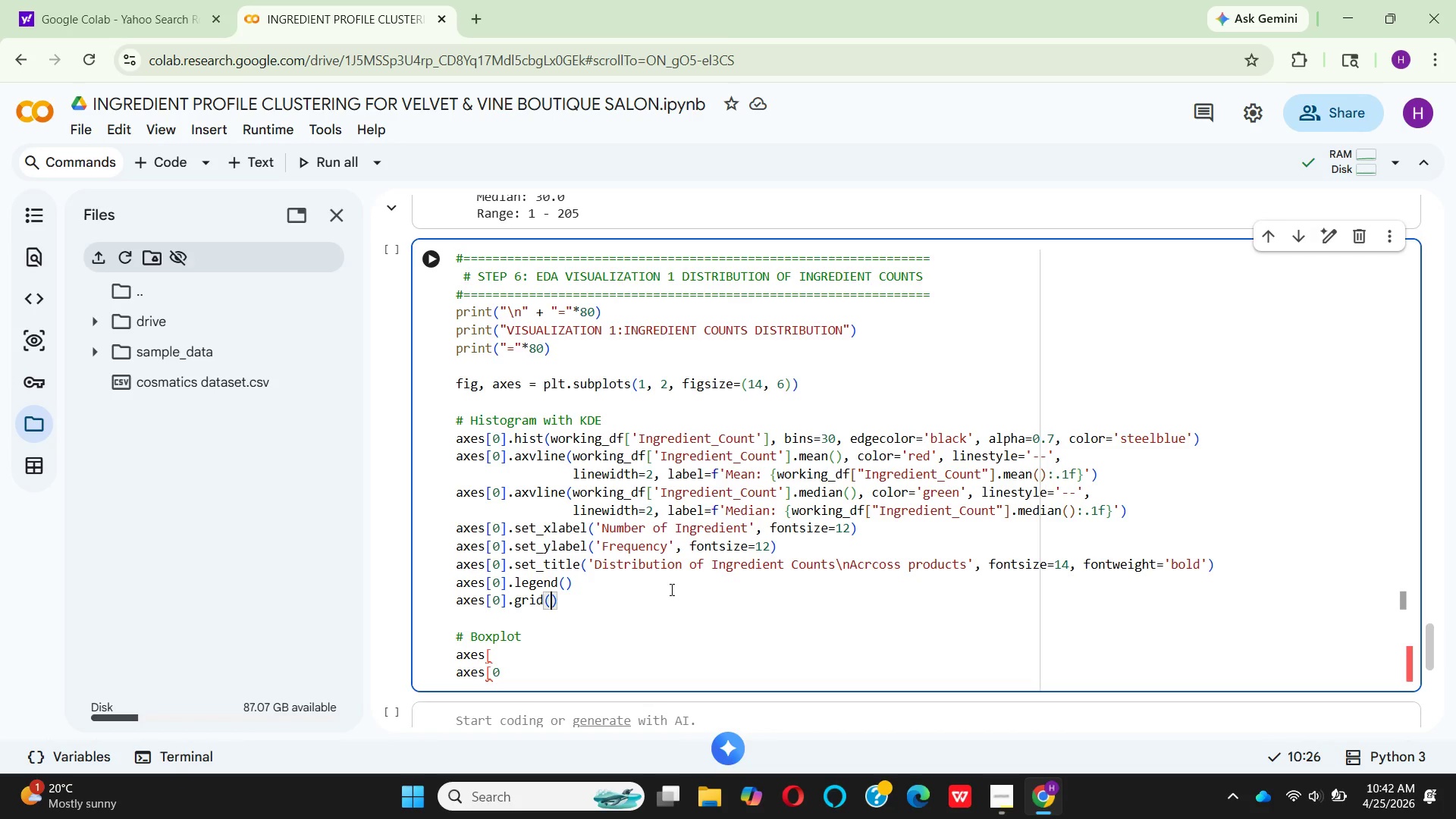 
hold_key(key=CapsLock, duration=0.31)
 